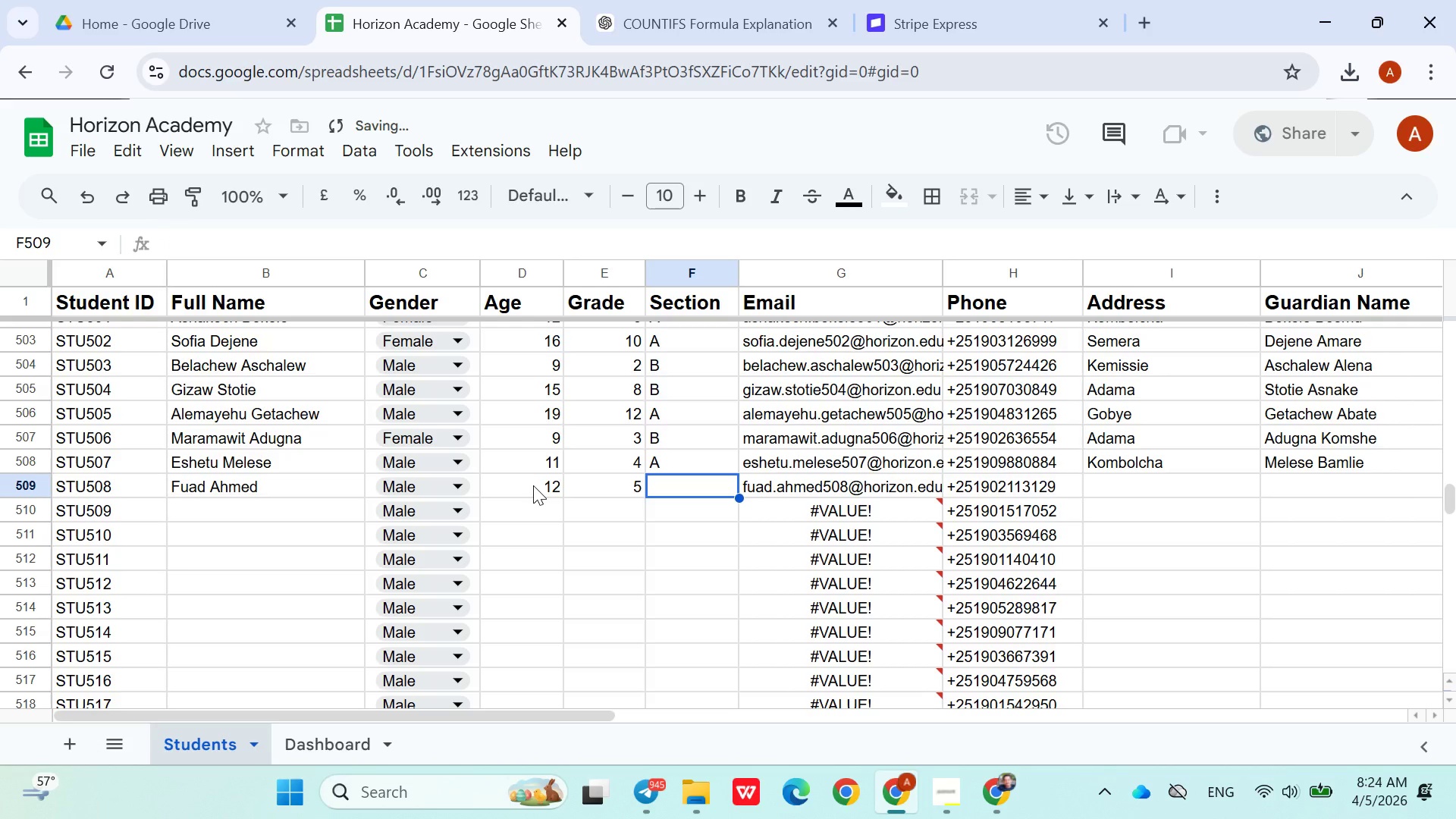 
key(Shift+B)
 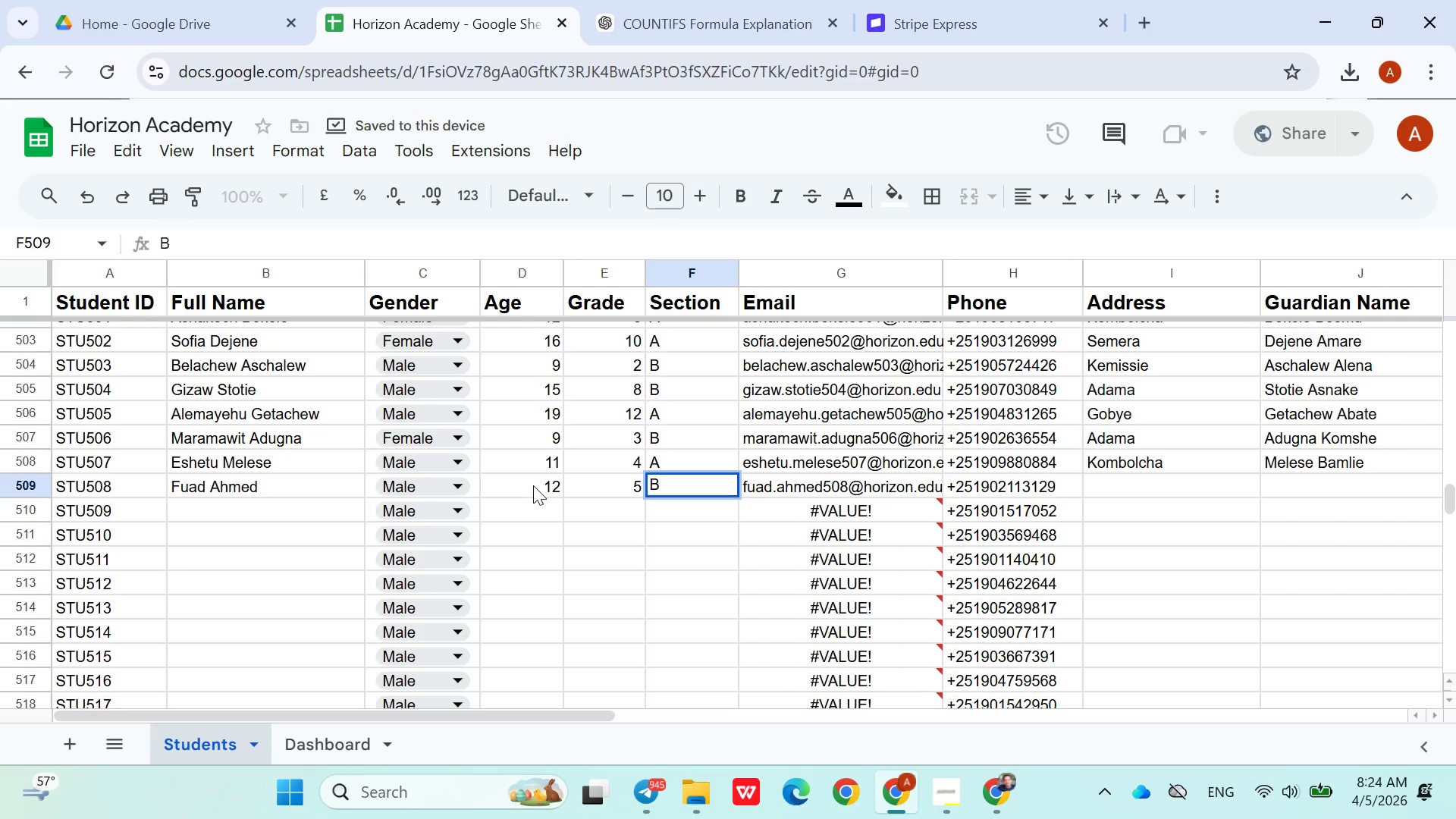 
key(ArrowRight)
 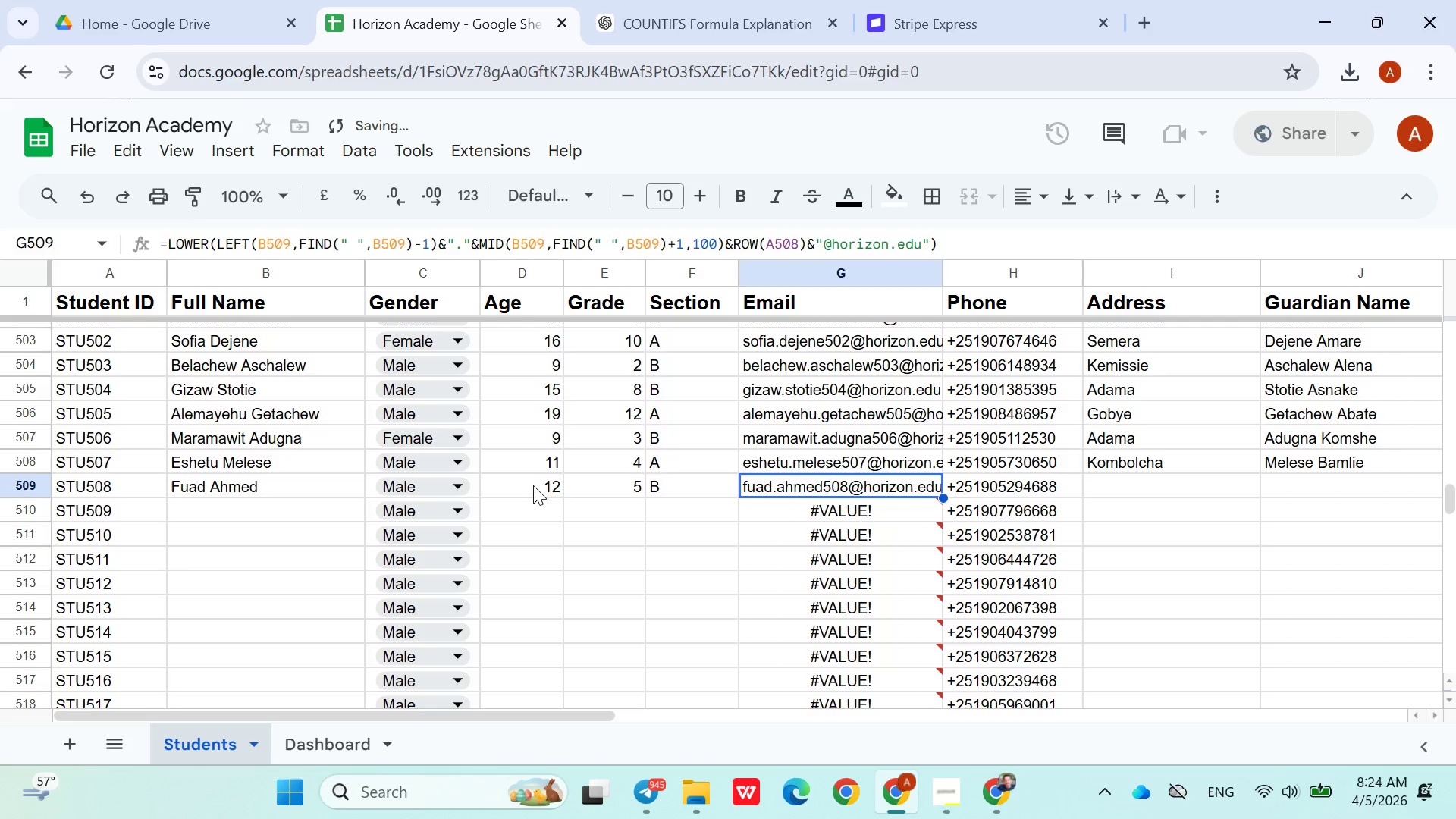 
key(ArrowRight)
 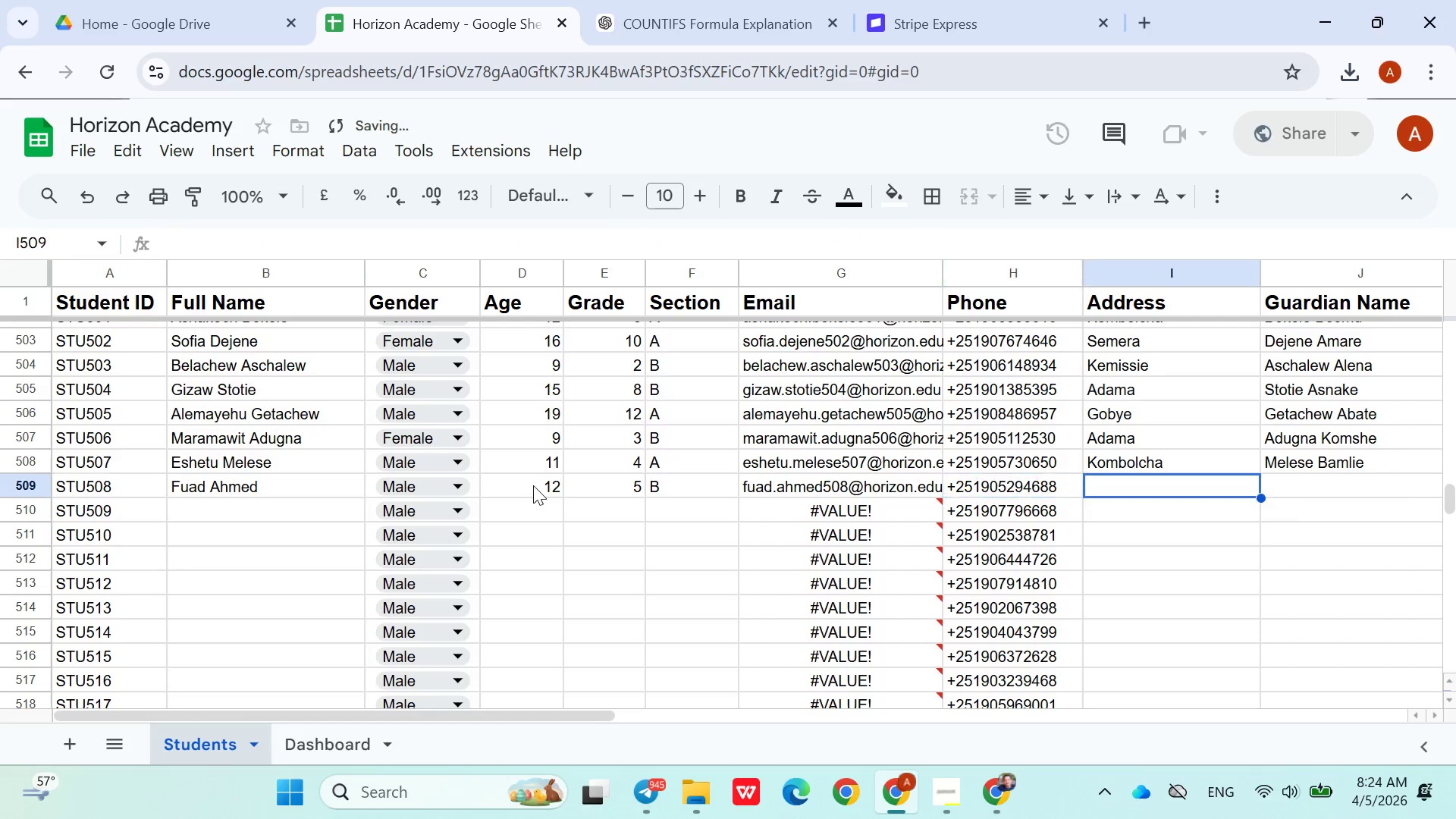 
key(ArrowRight)
 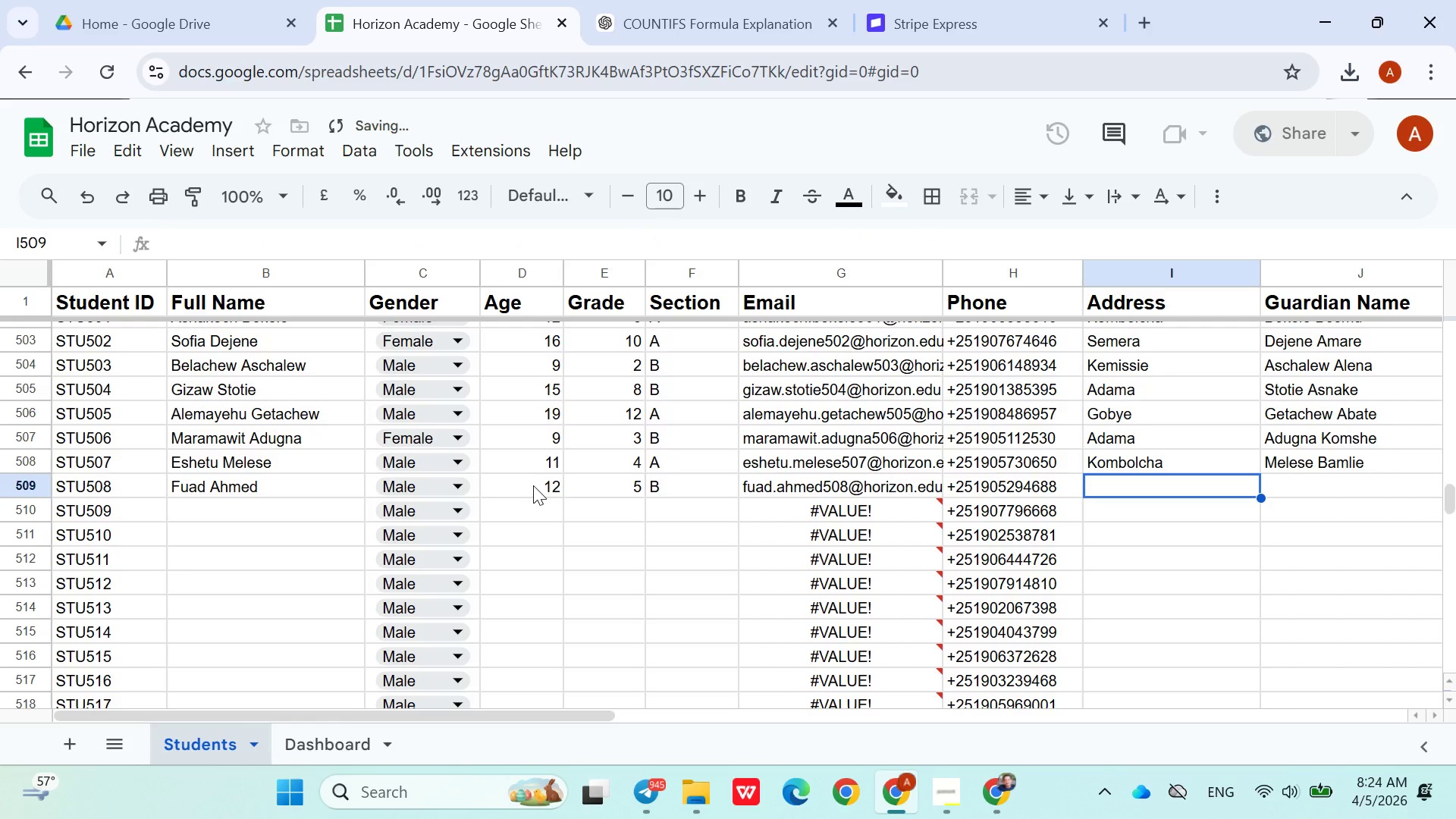 
type(Ada)
 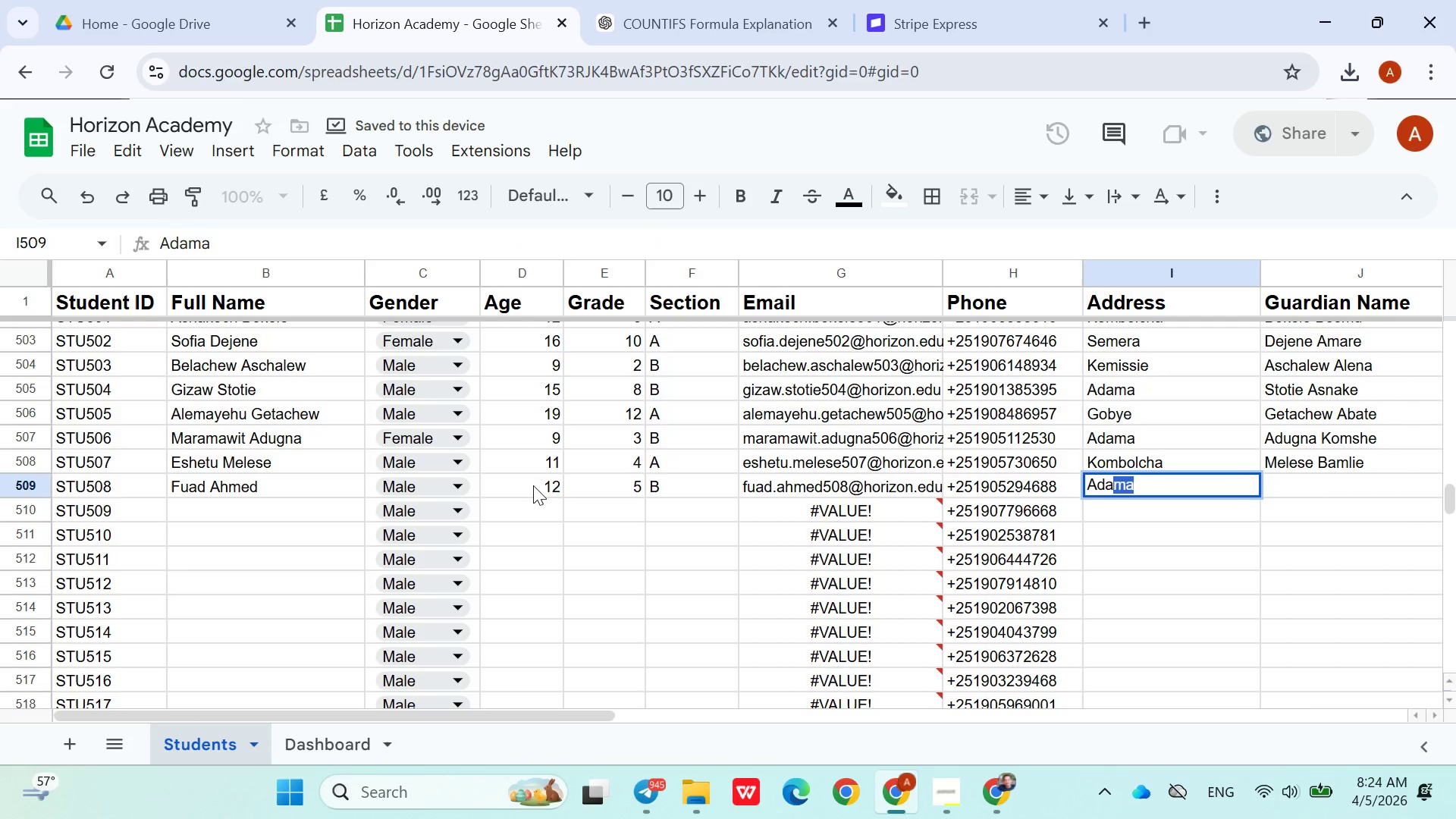 
key(ArrowDown)
 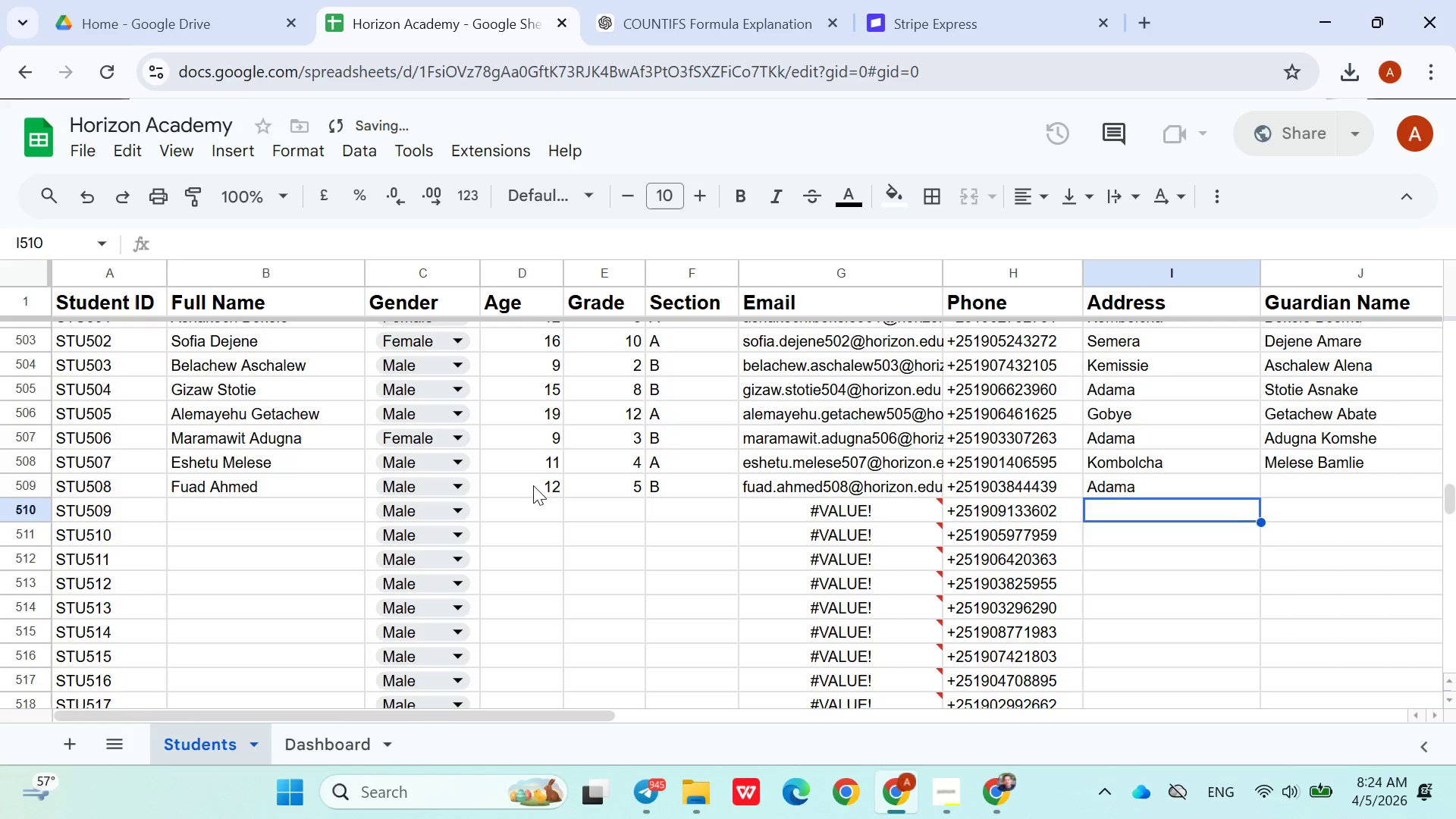 
key(ArrowUp)
 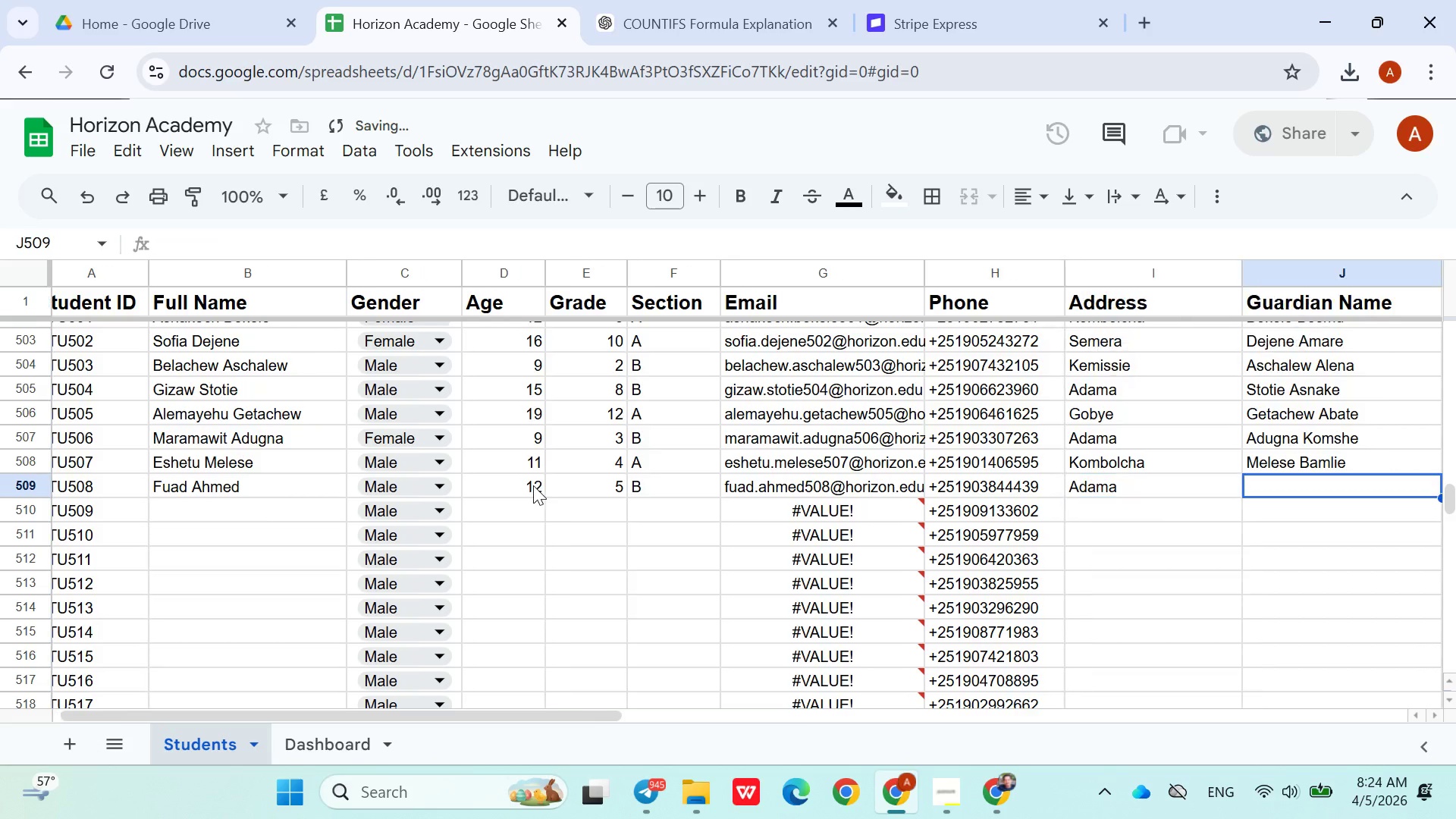 
key(ArrowRight)
 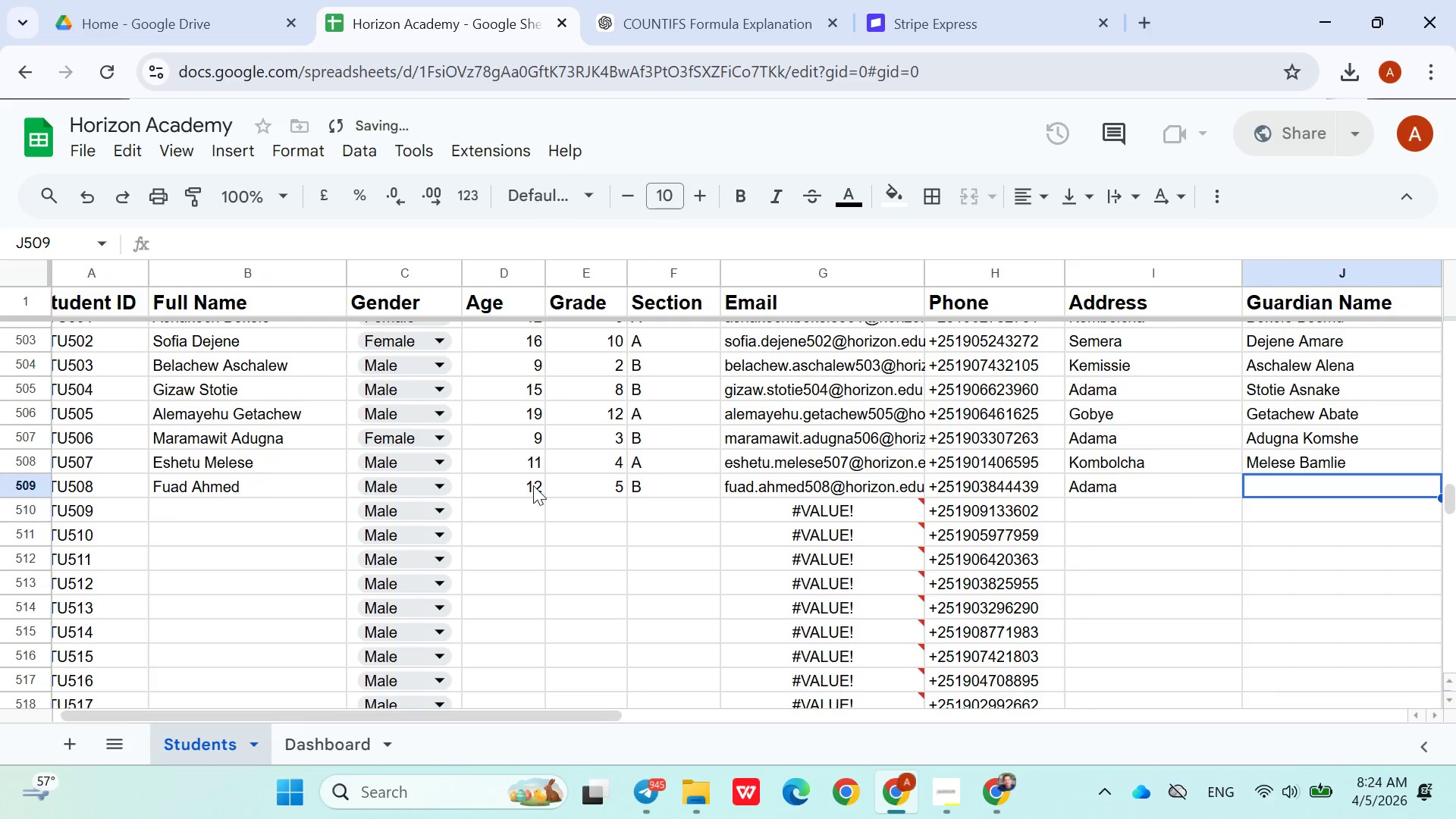 
type(Ahmed Adem)
 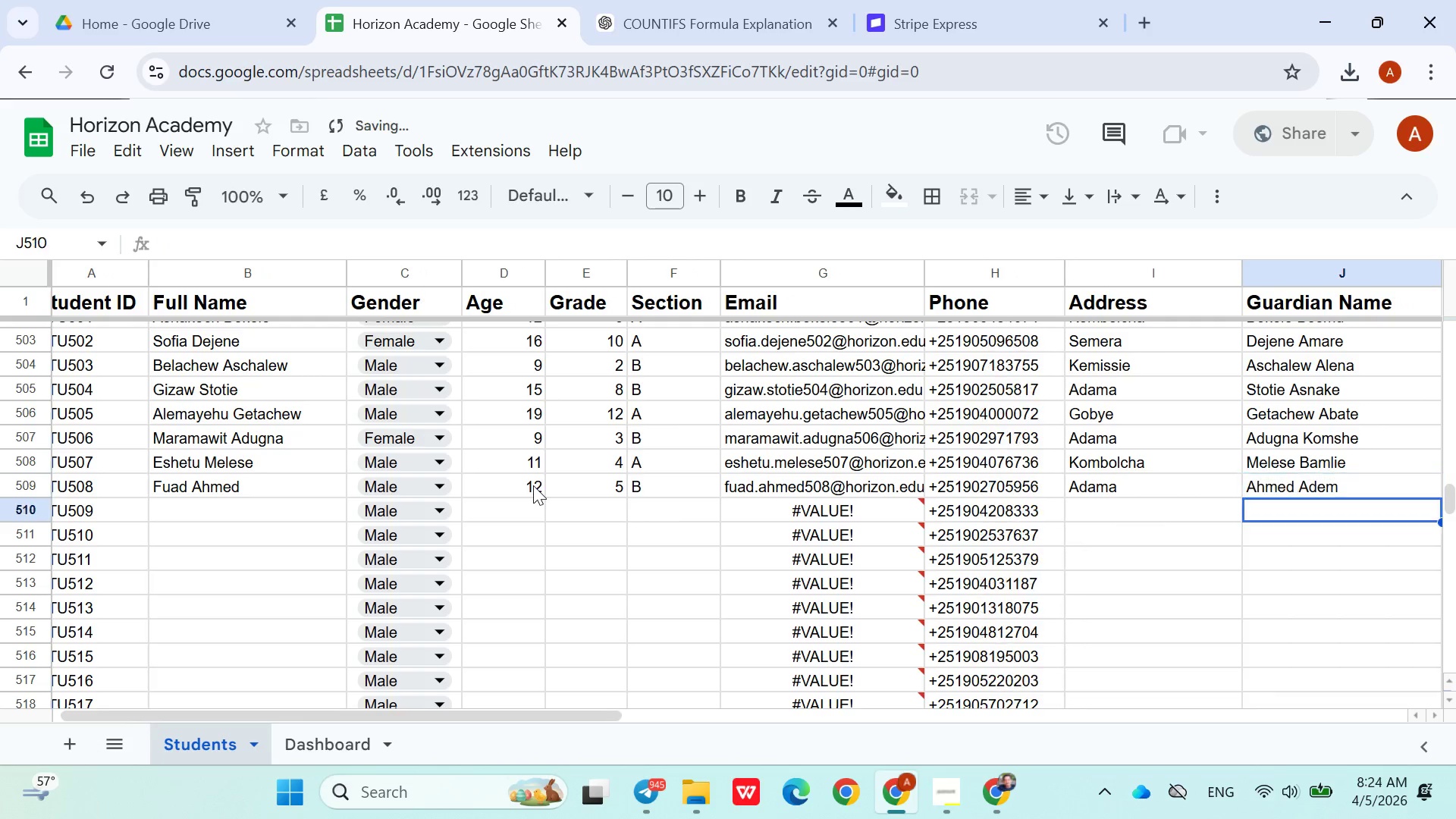 
 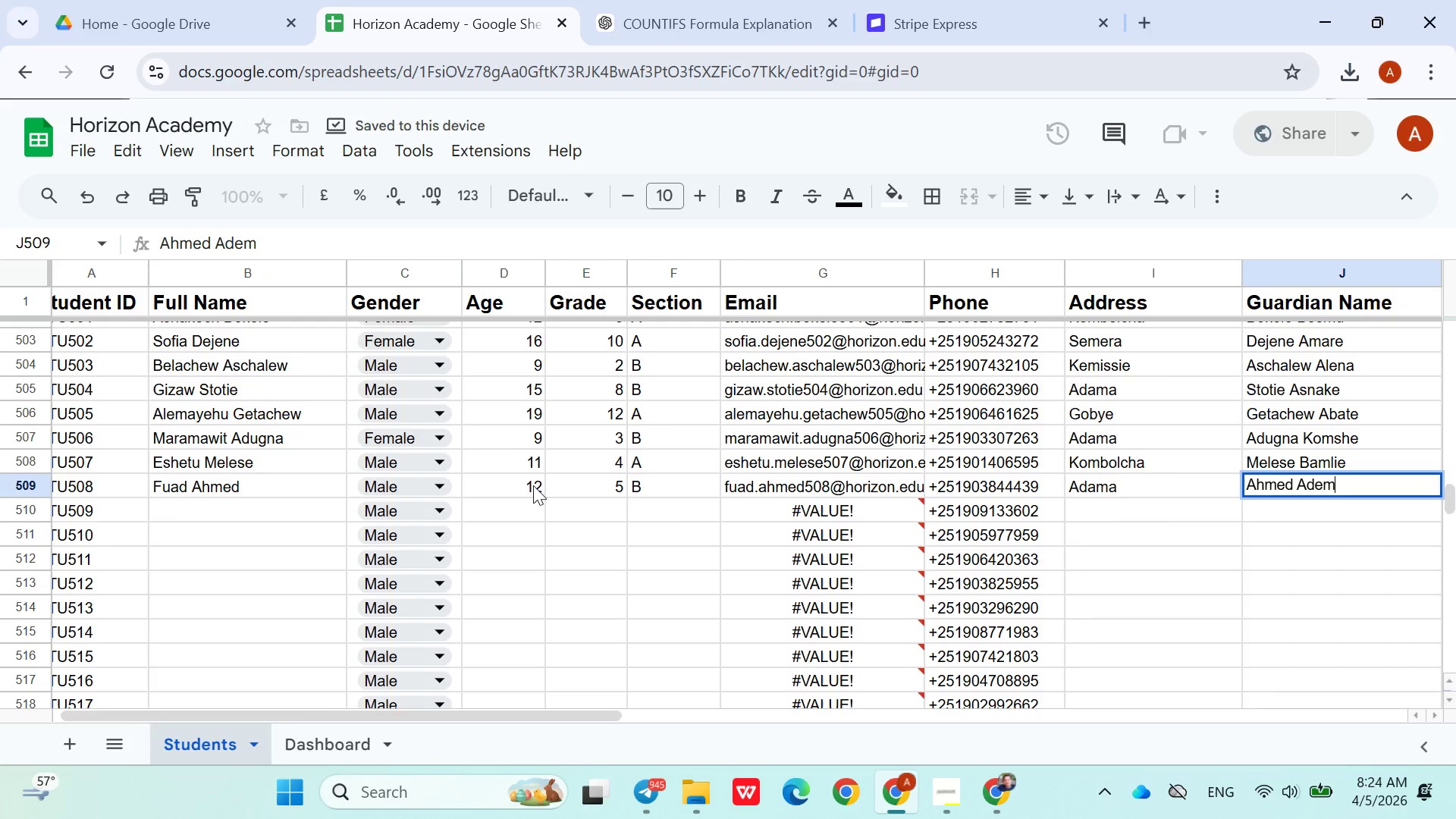 
key(ArrowDown)
 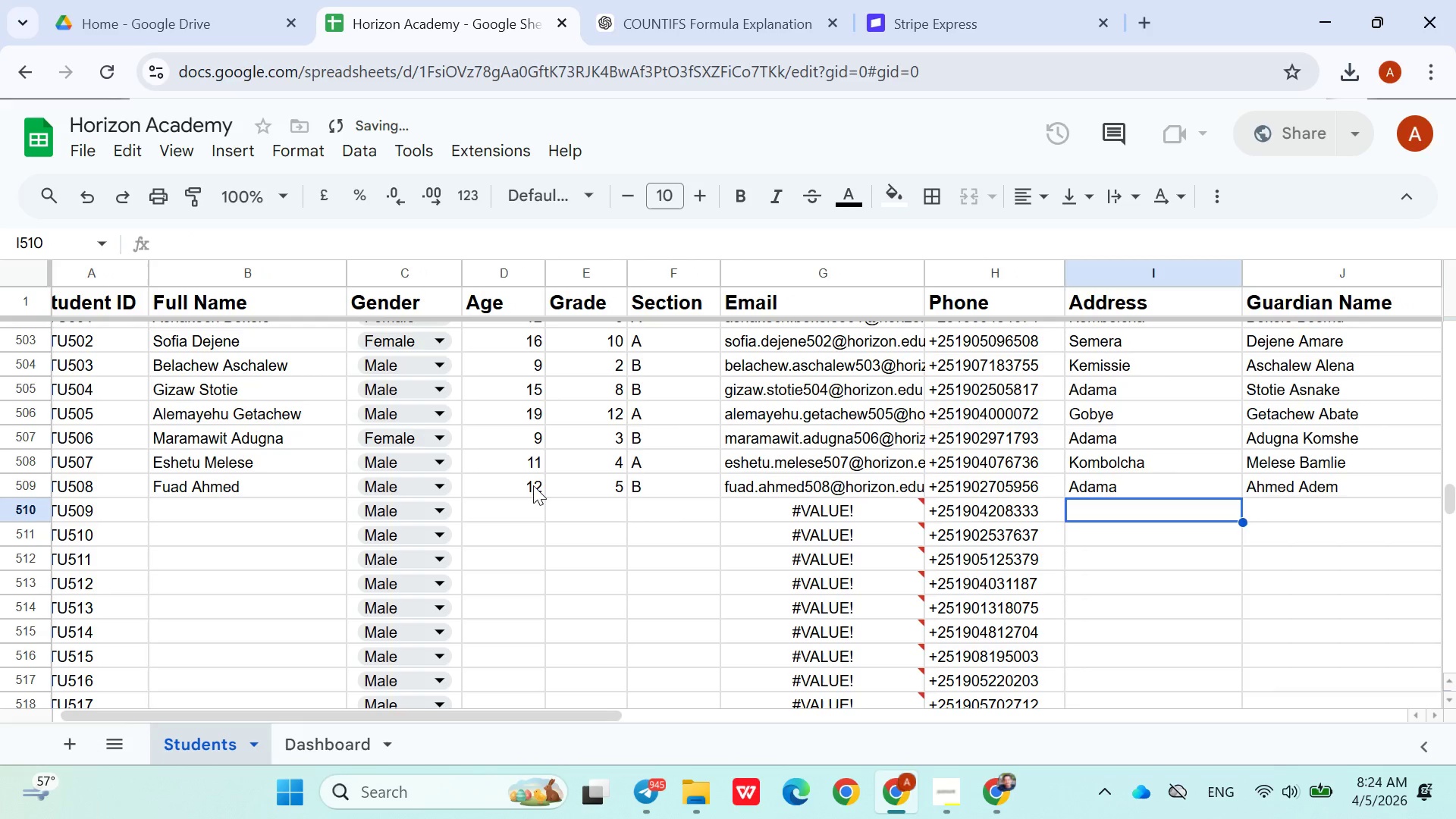 
hold_key(key=ArrowLeft, duration=0.91)
 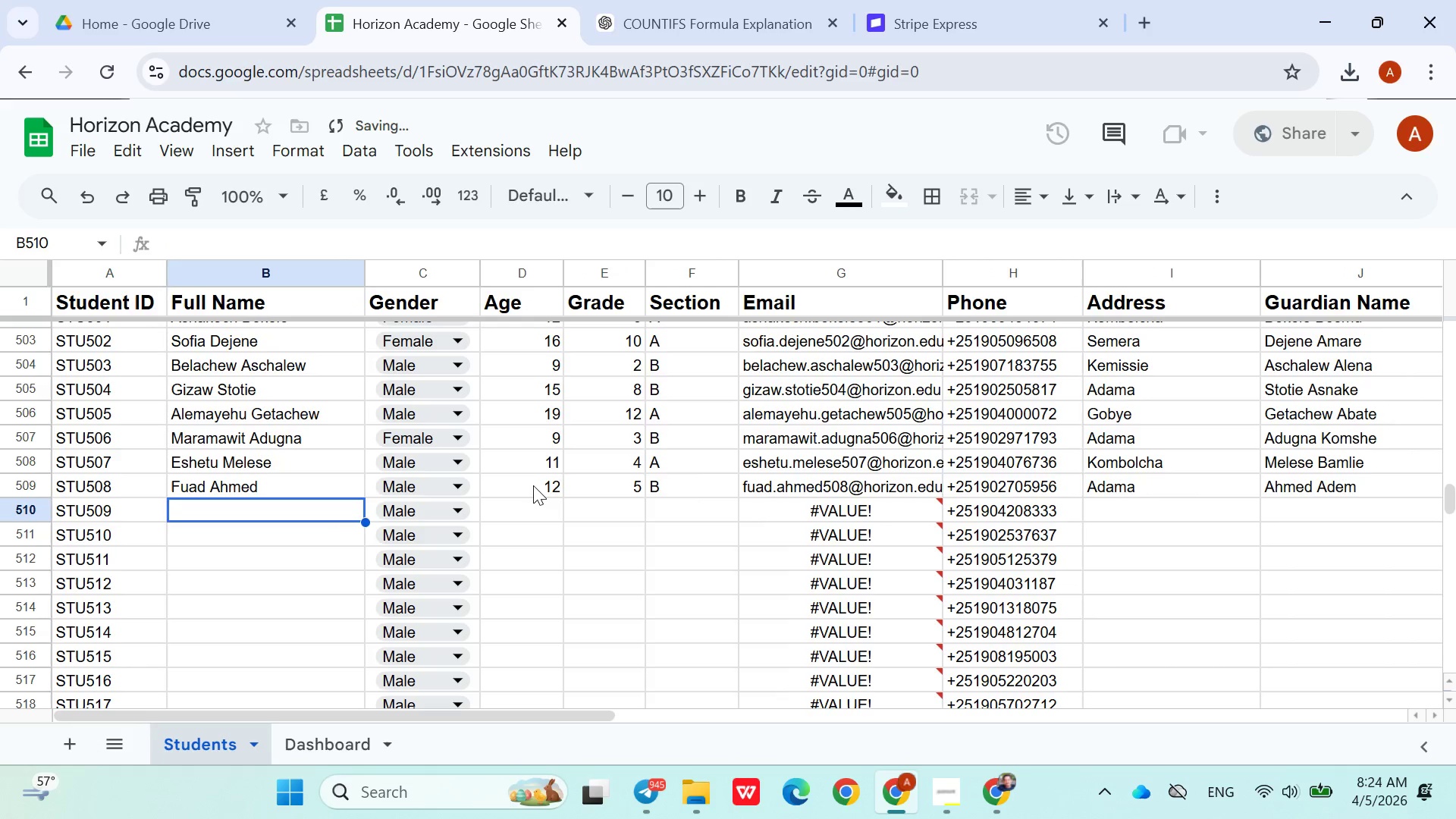 
key(ArrowRight)
 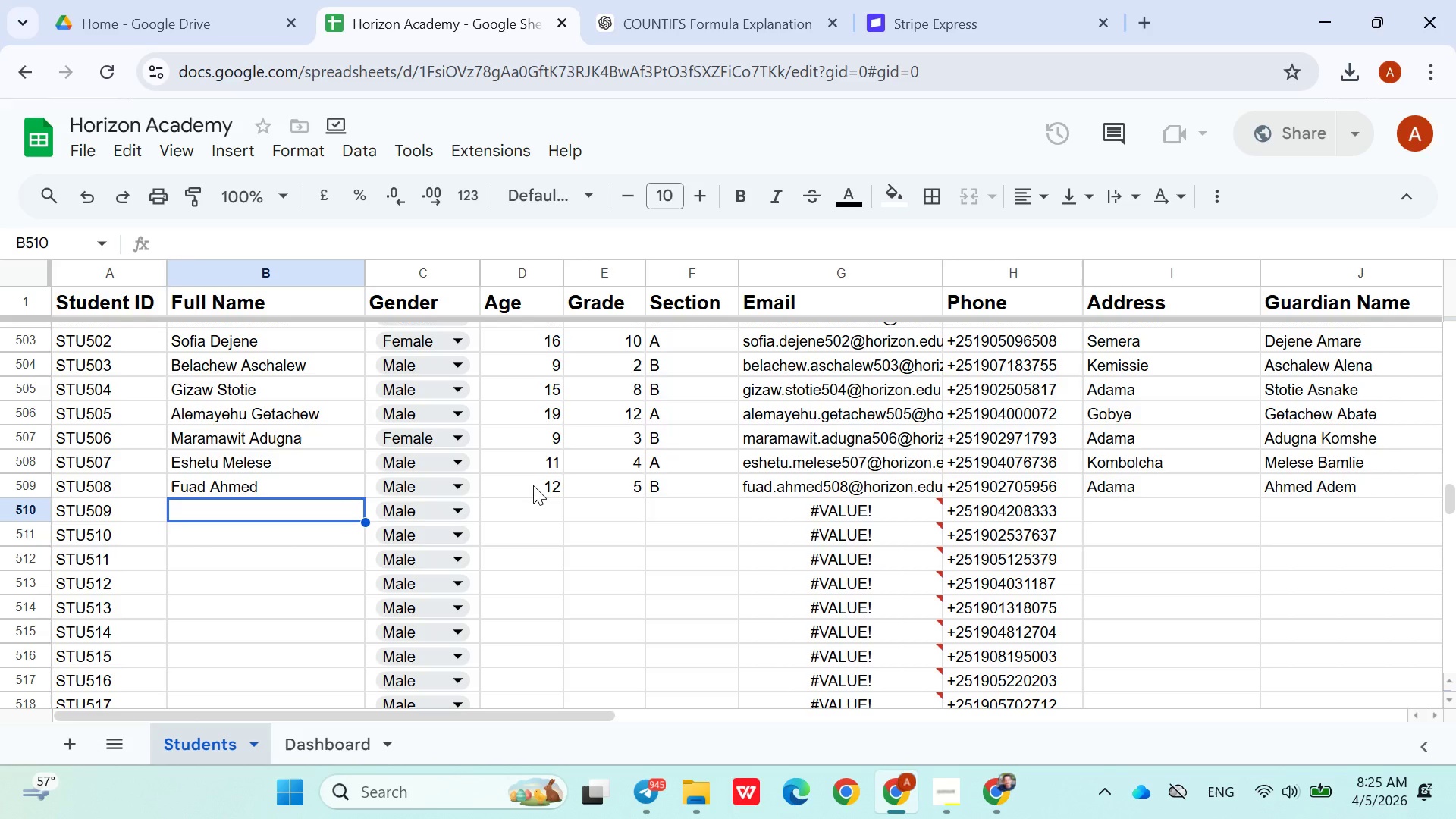 
wait(7.47)
 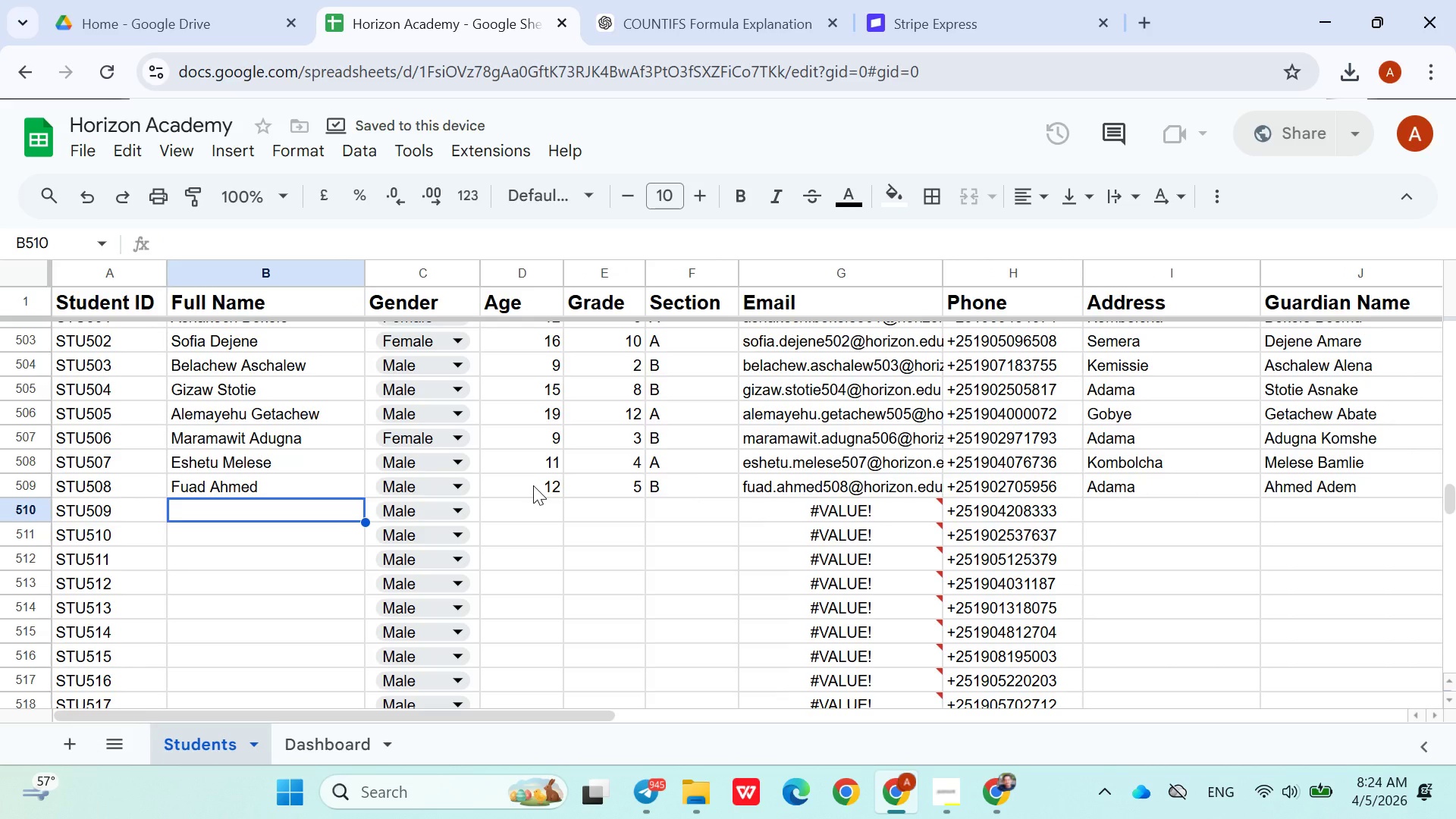 
key(ArrowDown)
 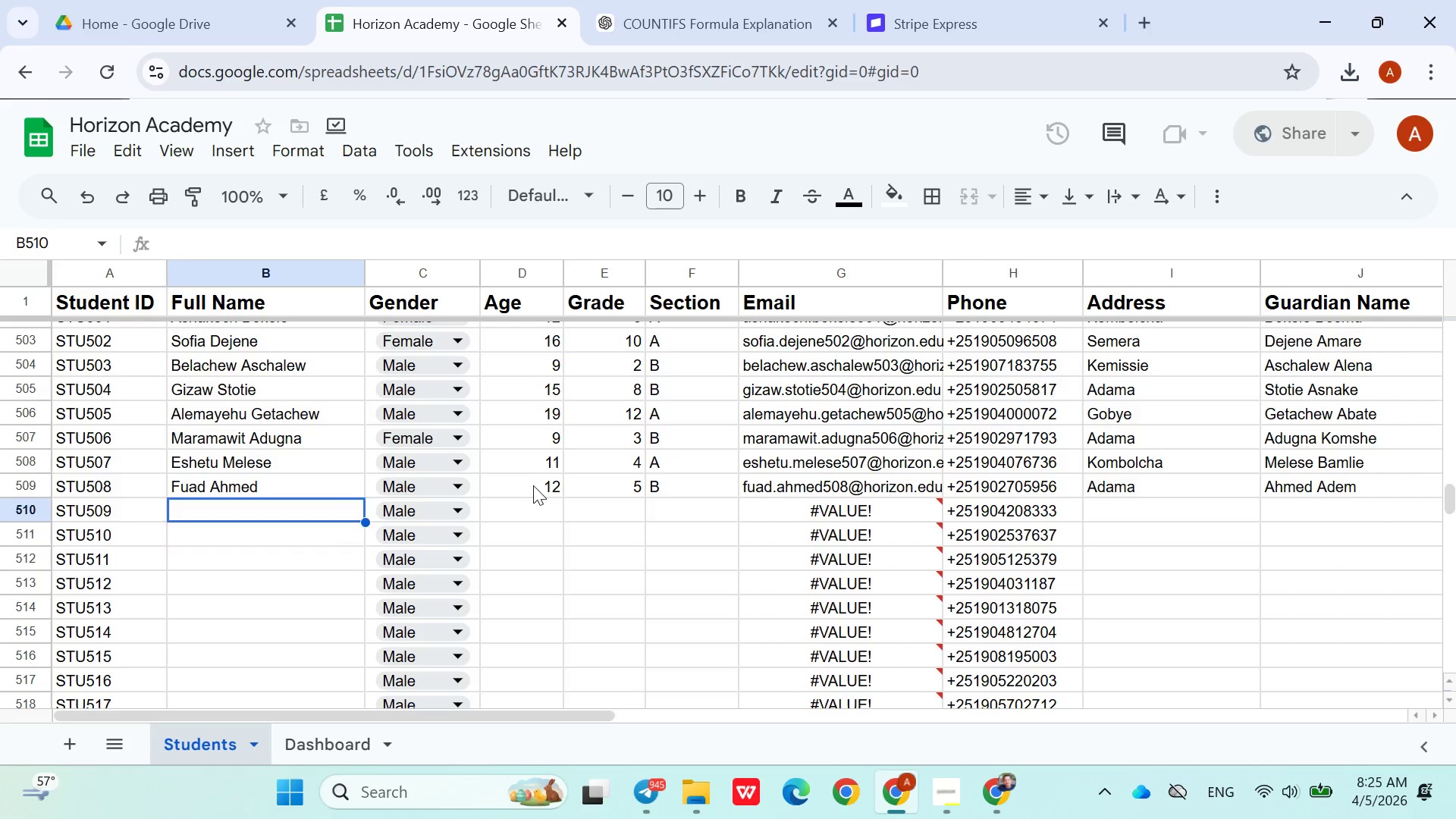 
key(ArrowUp)
 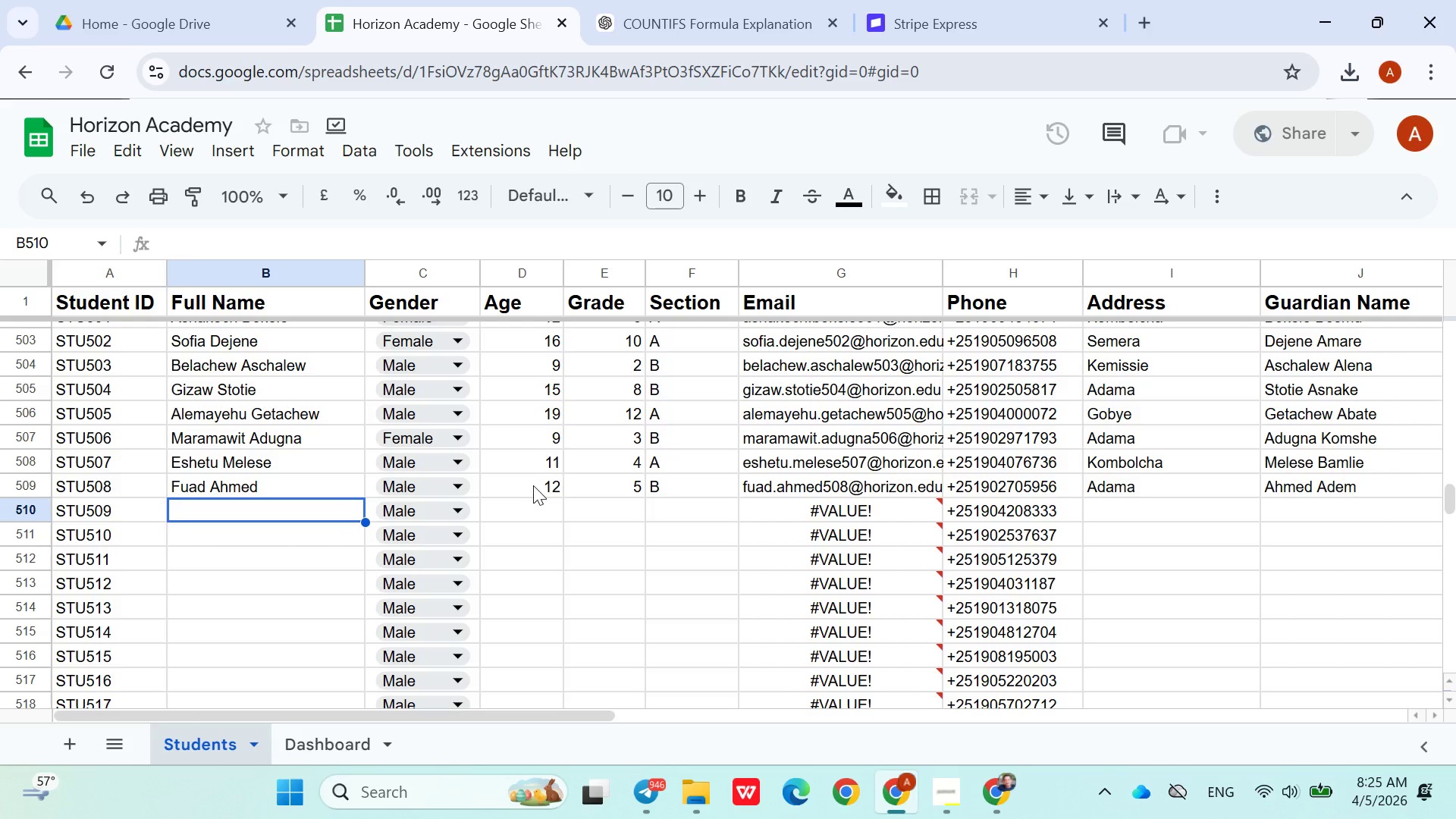 
wait(21.12)
 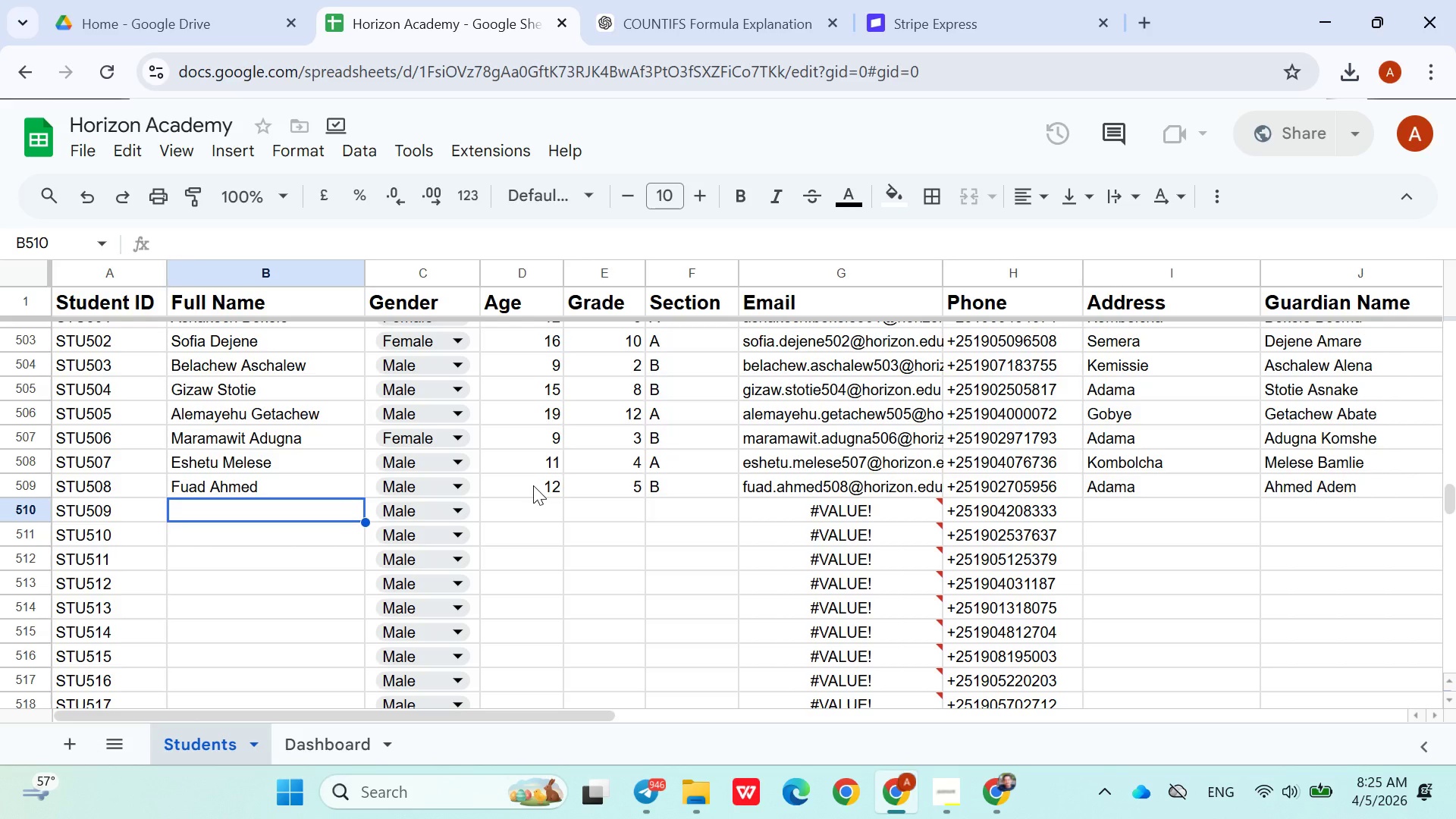 
type(Shashe Molla)
 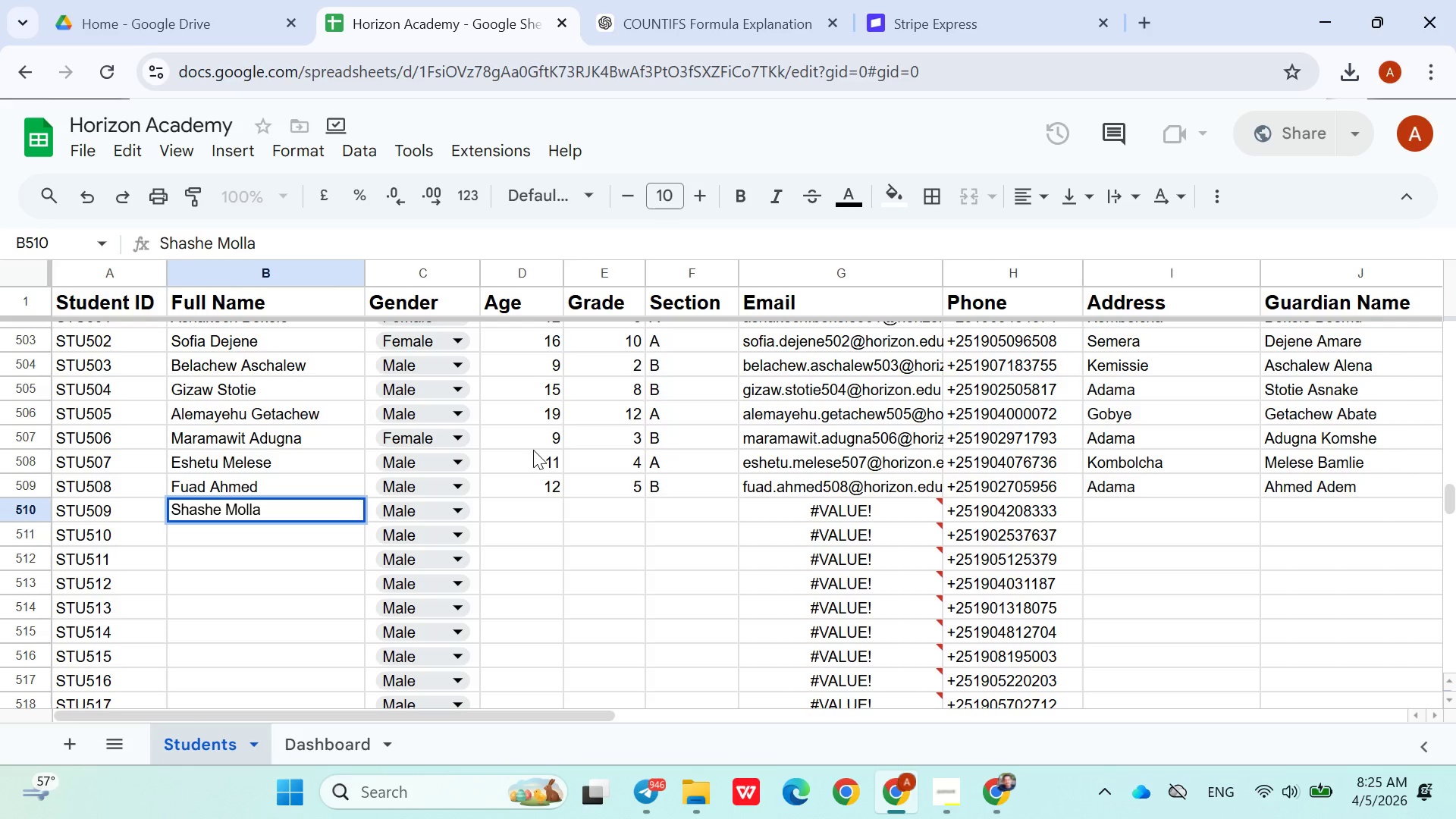 
key(ArrowRight)
 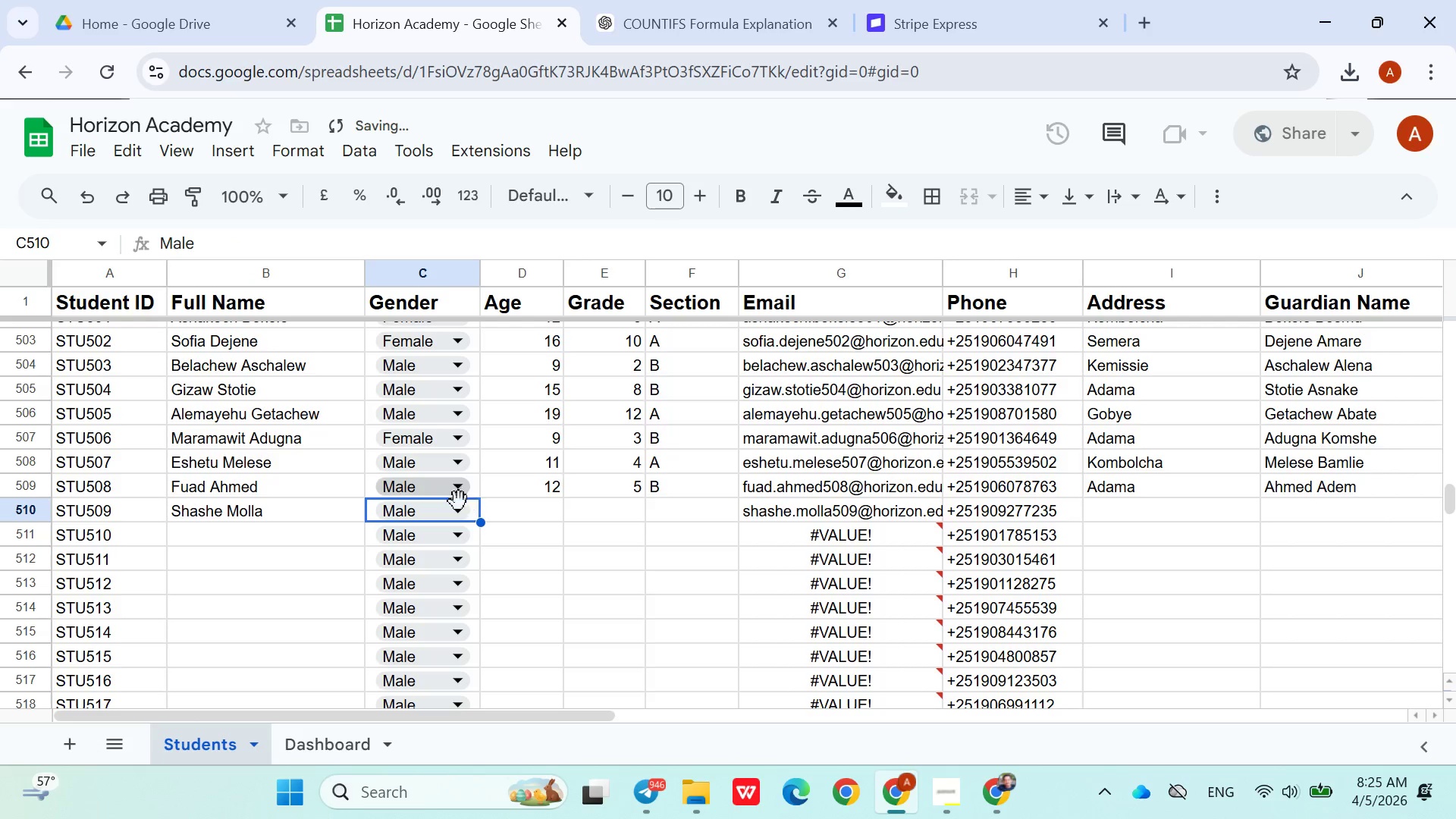 
left_click([453, 512])
 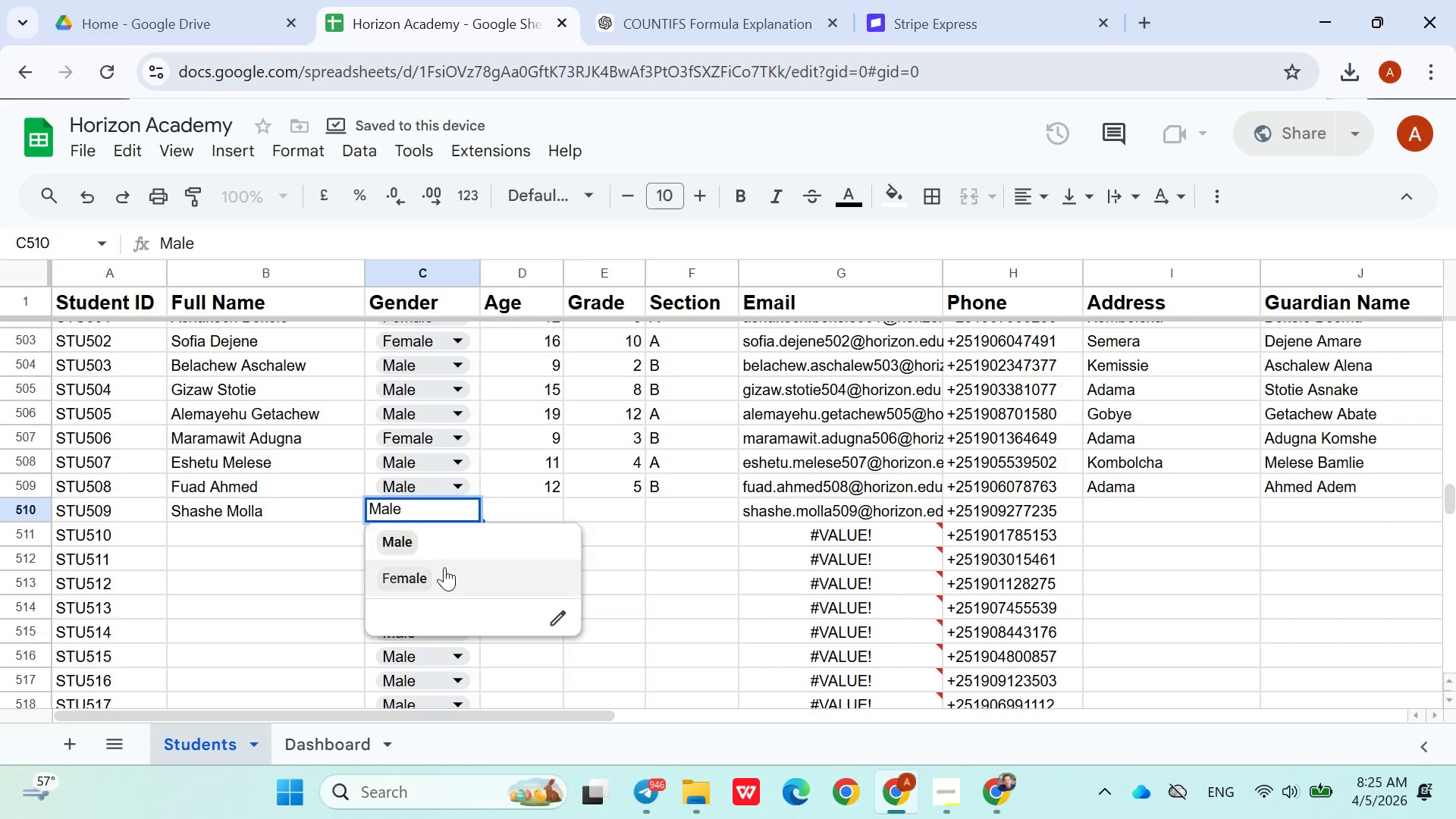 
left_click([444, 569])
 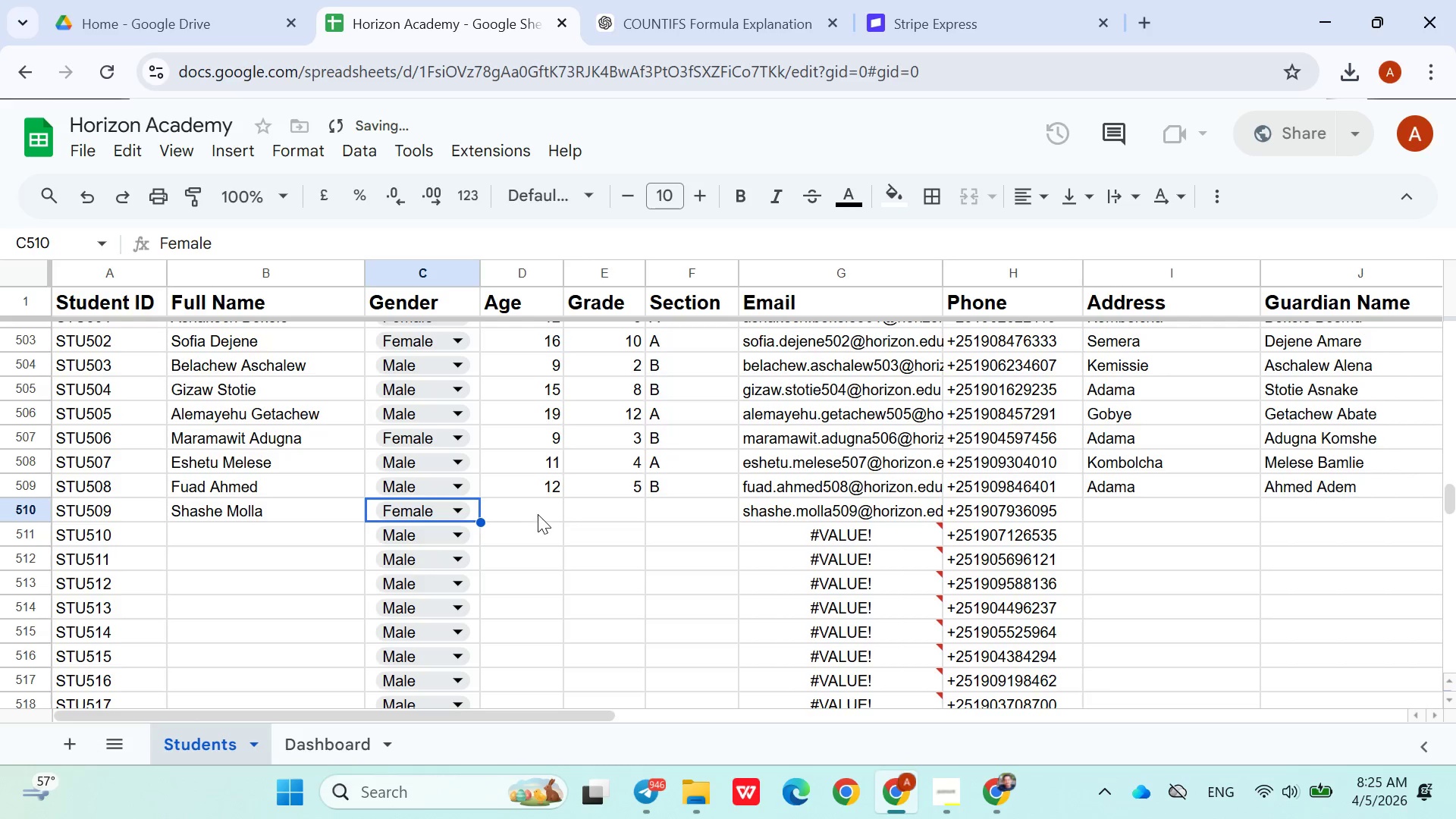 
left_click([538, 514])
 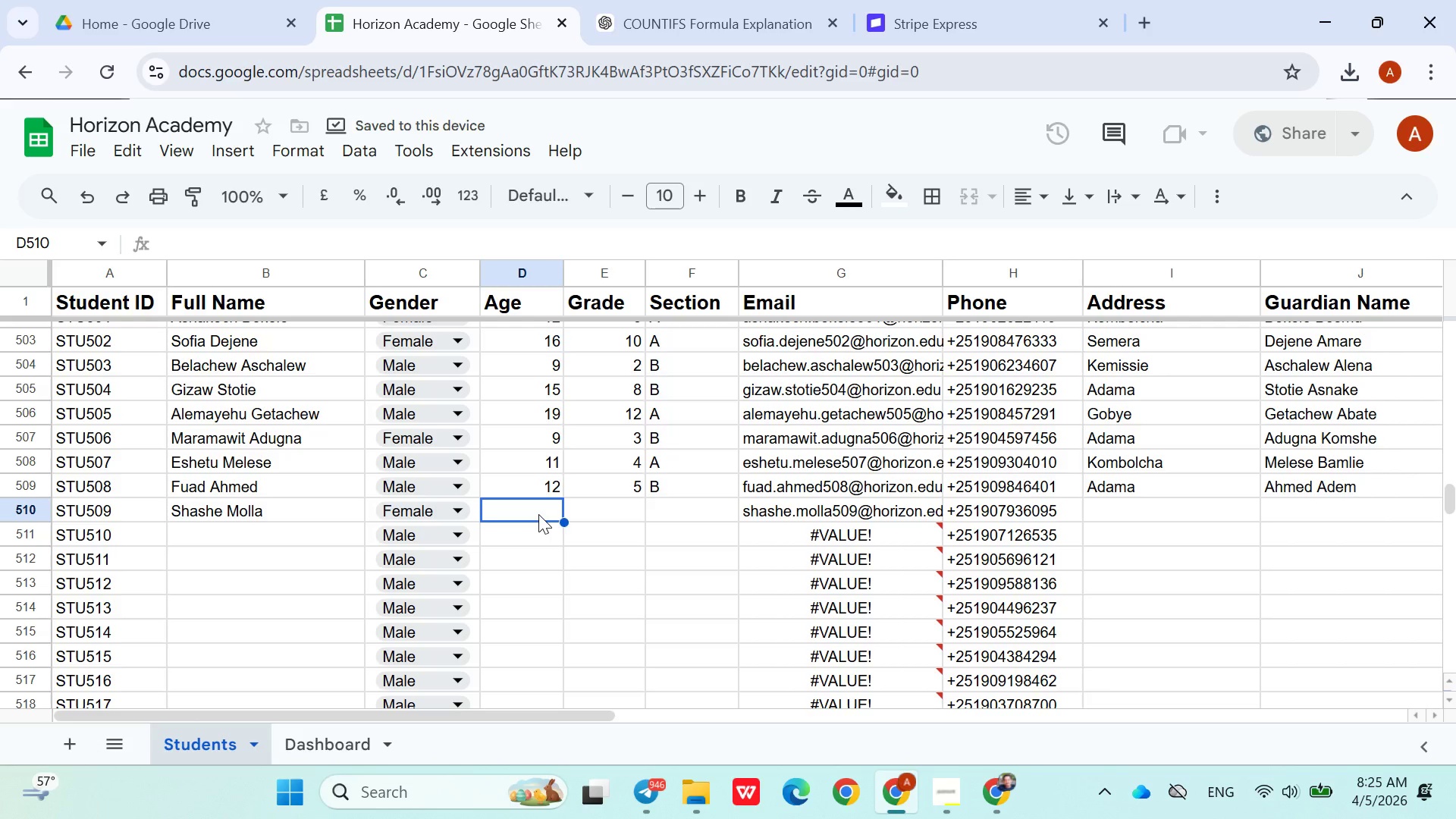 
type(17)
 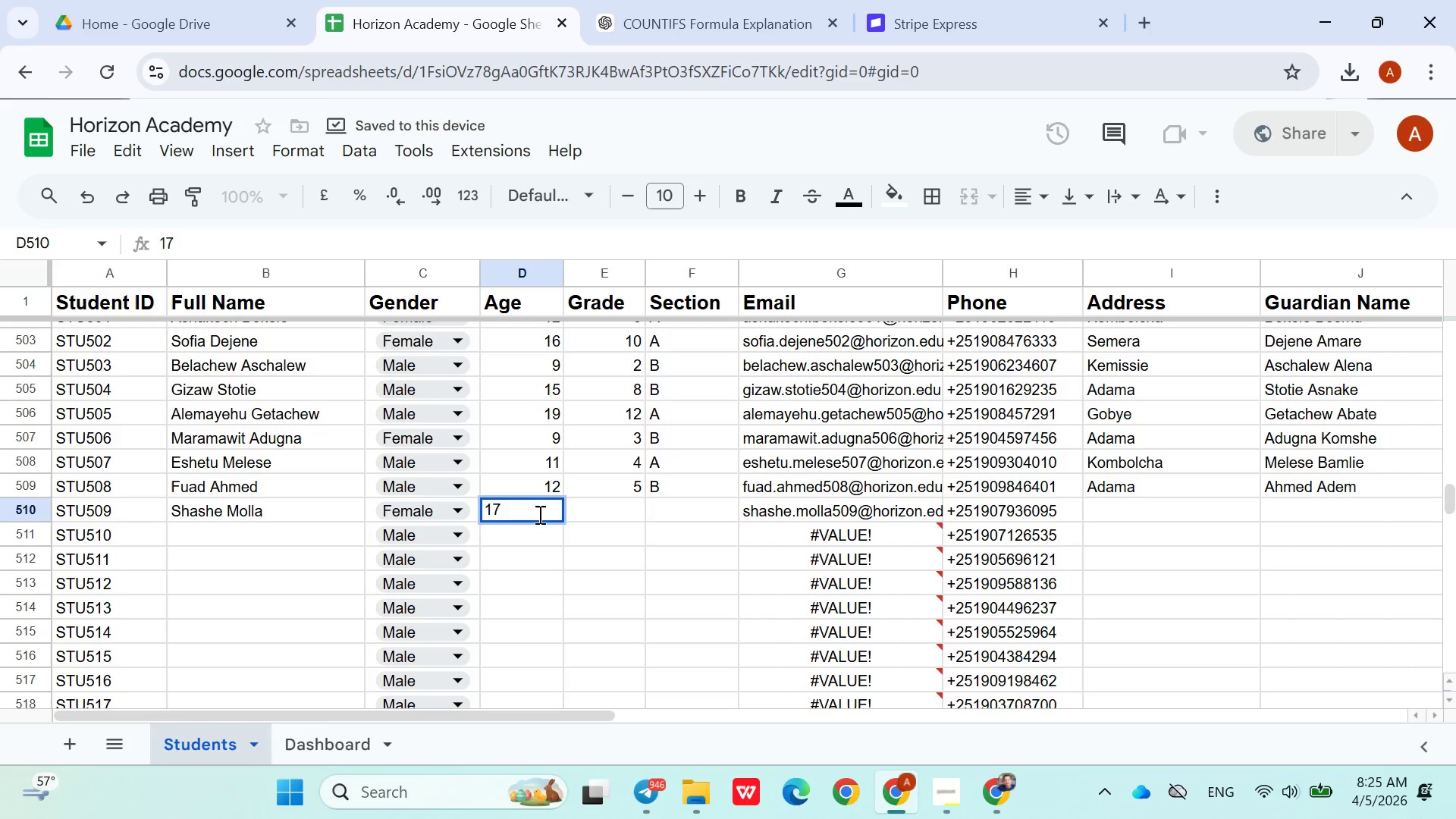 
key(ArrowRight)
 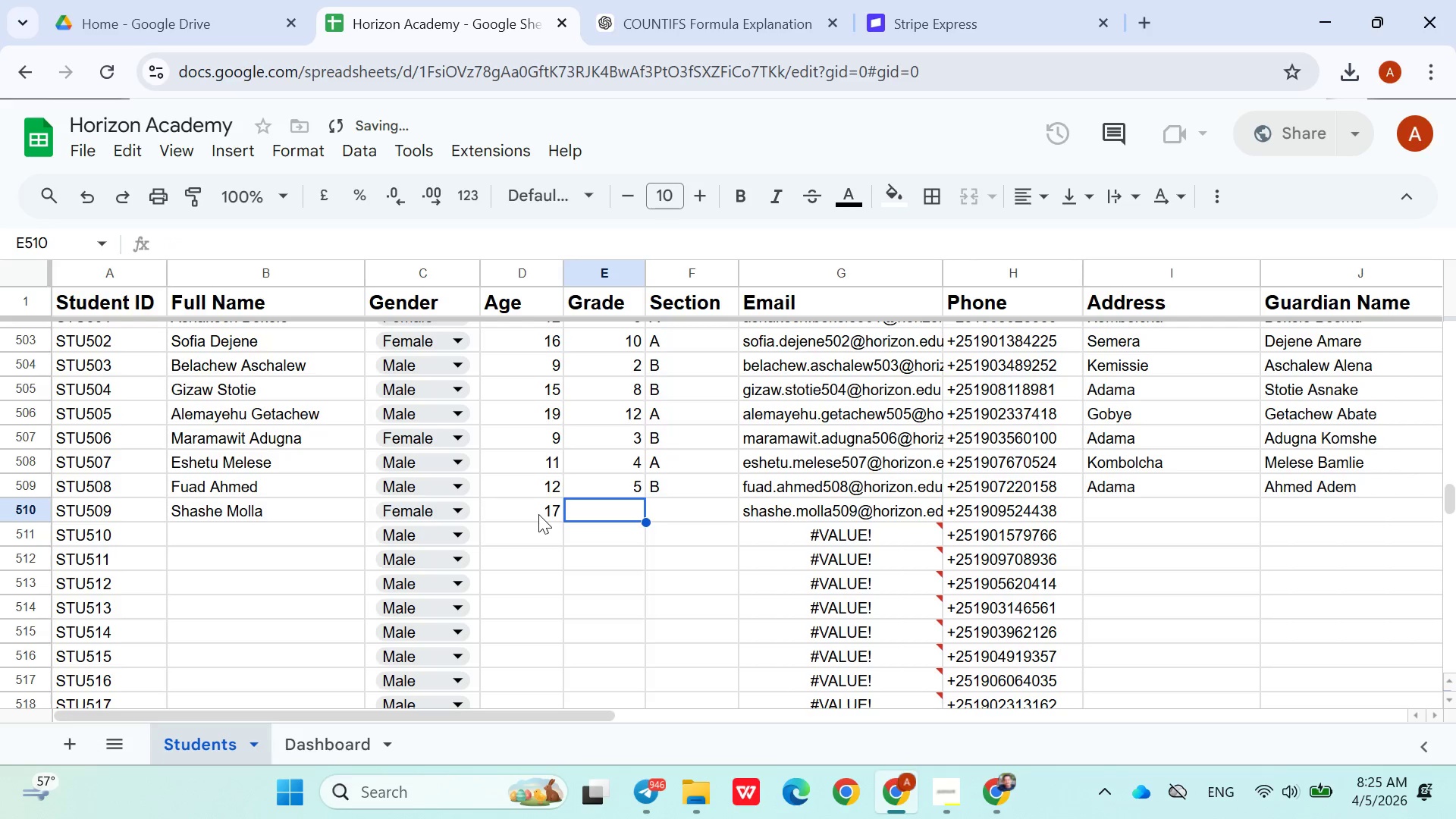 
type(10)
 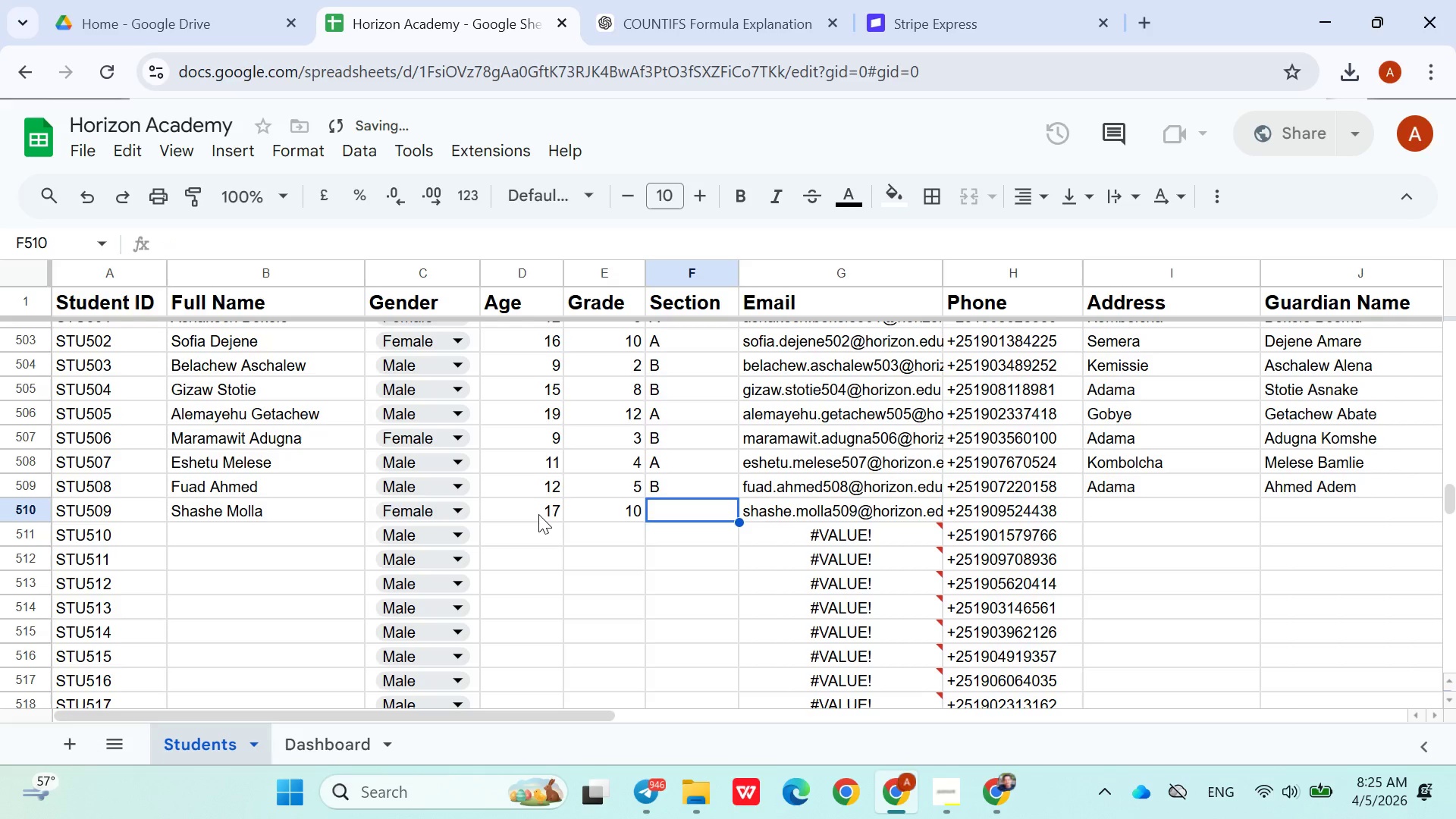 
key(ArrowRight)
 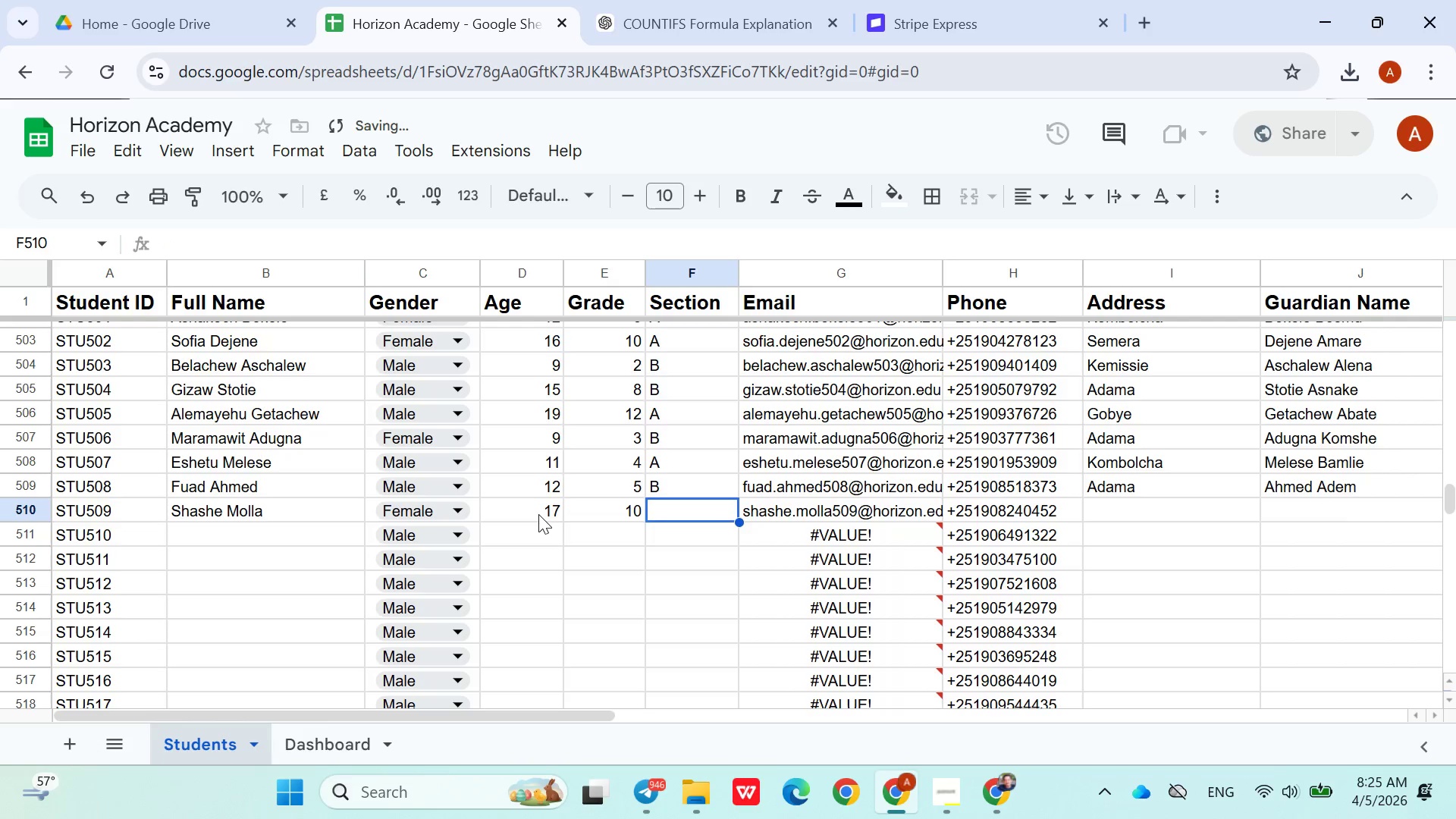 
key(1)
 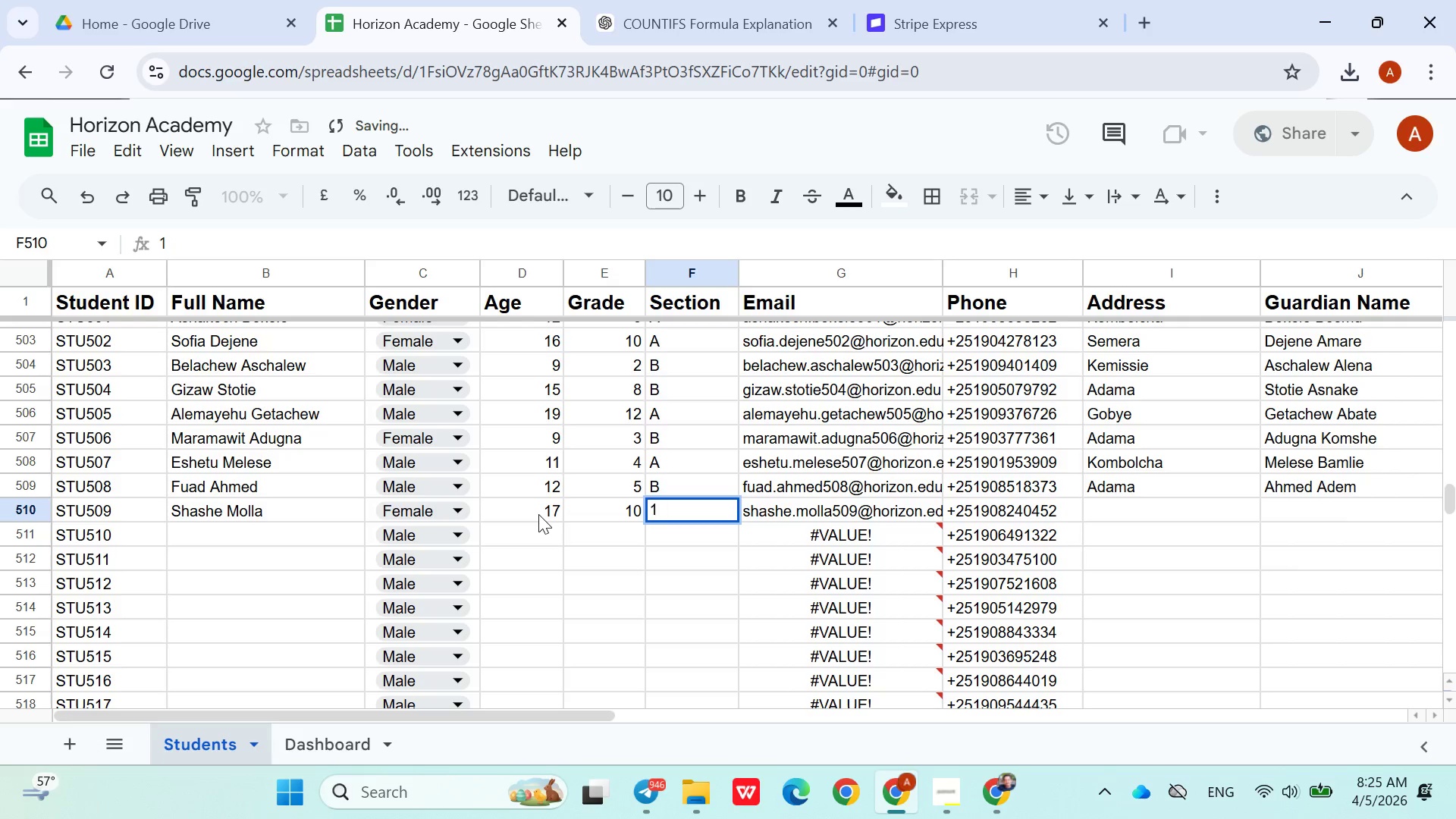 
key(Backspace)
 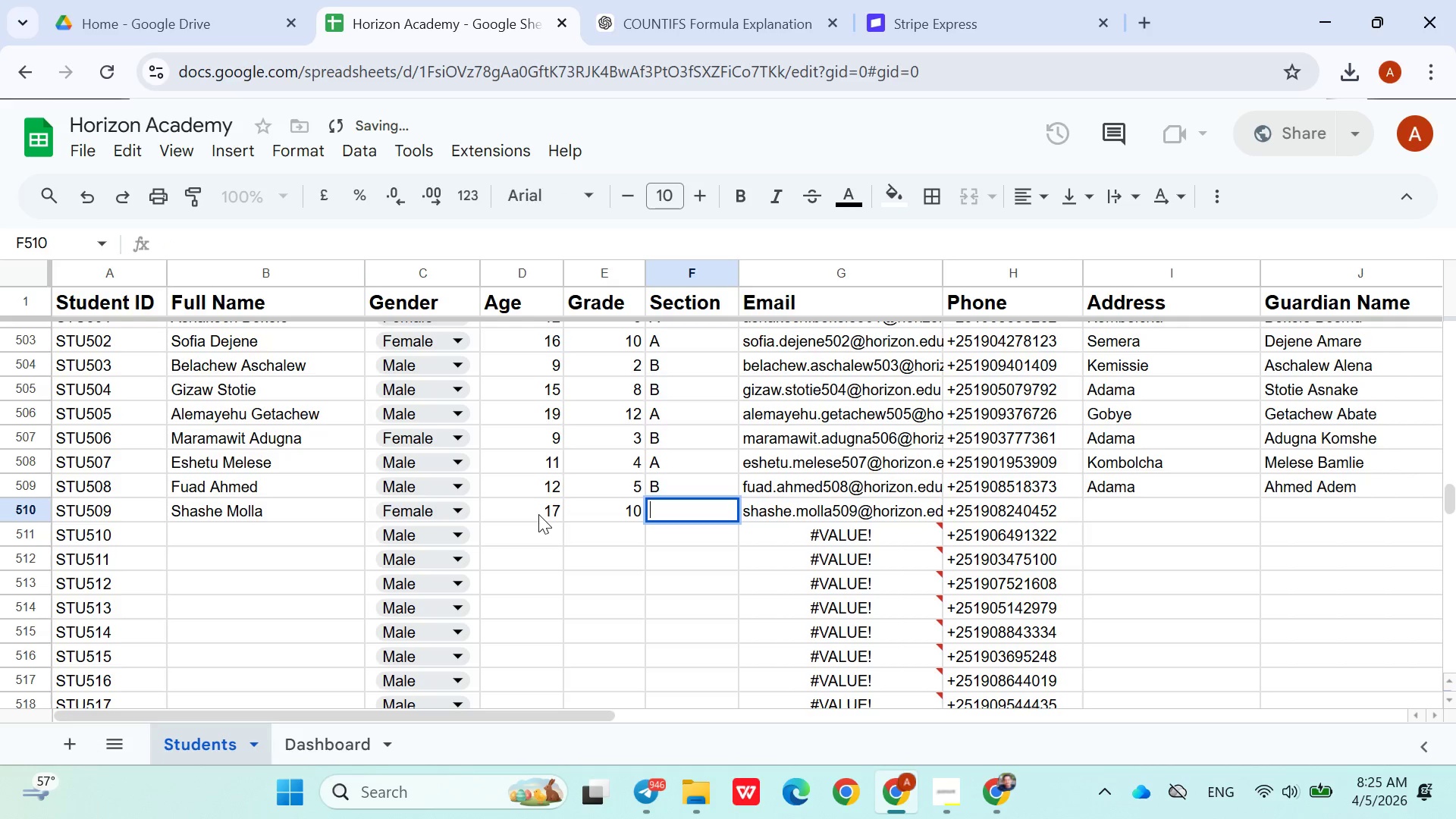 
key(Shift+ShiftLeft)
 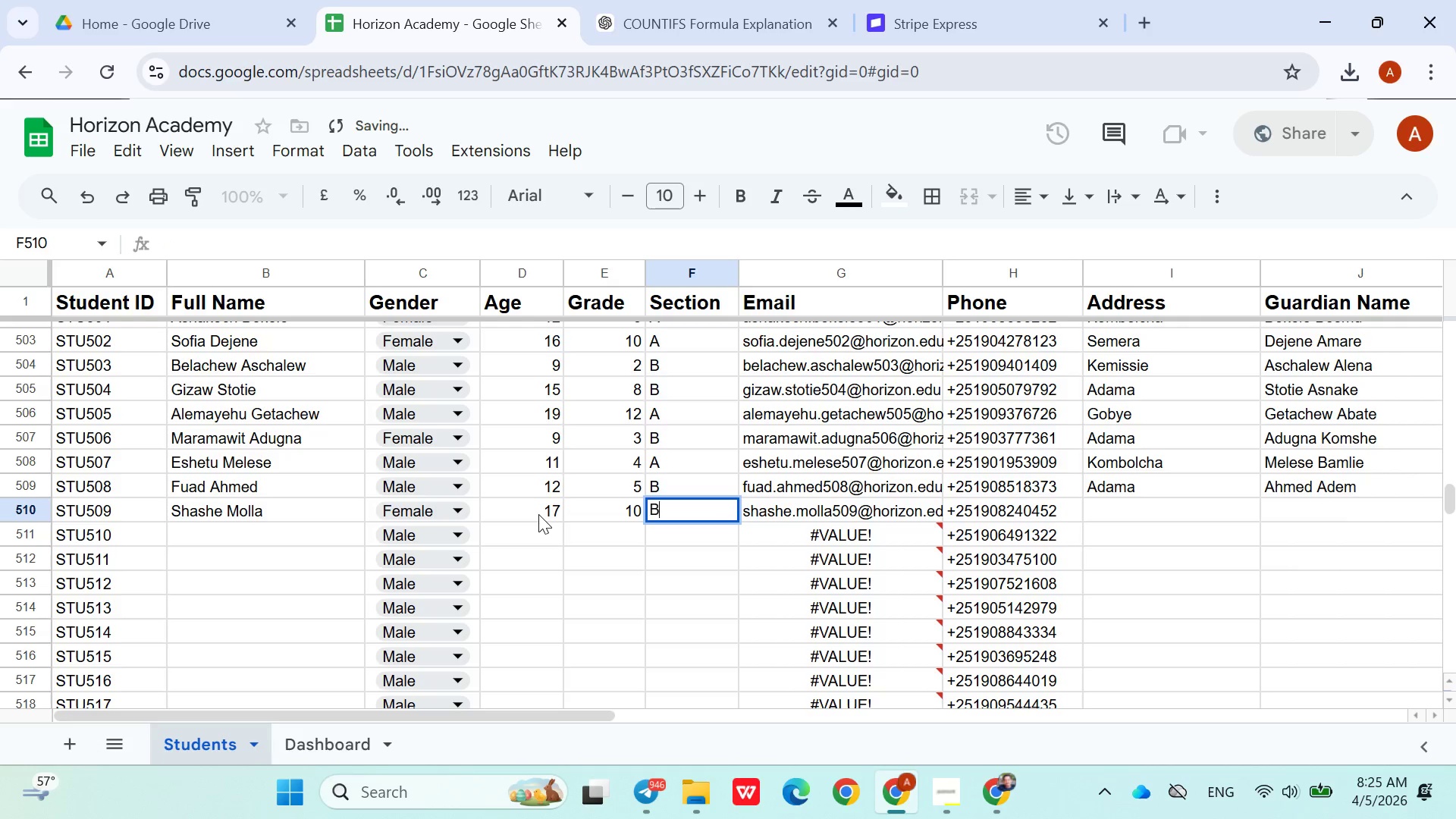 
key(Shift+B)
 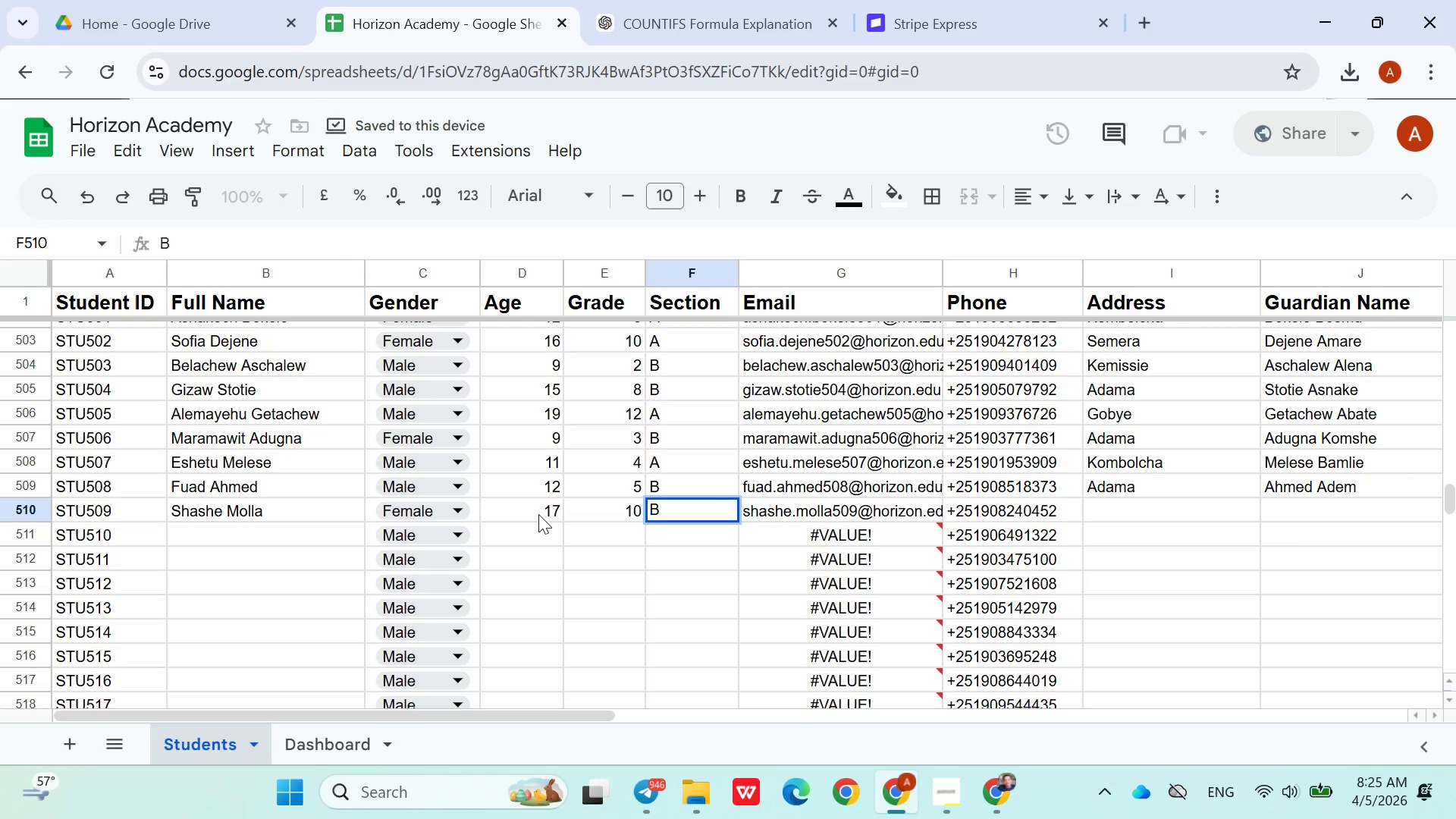 
key(ArrowRight)
 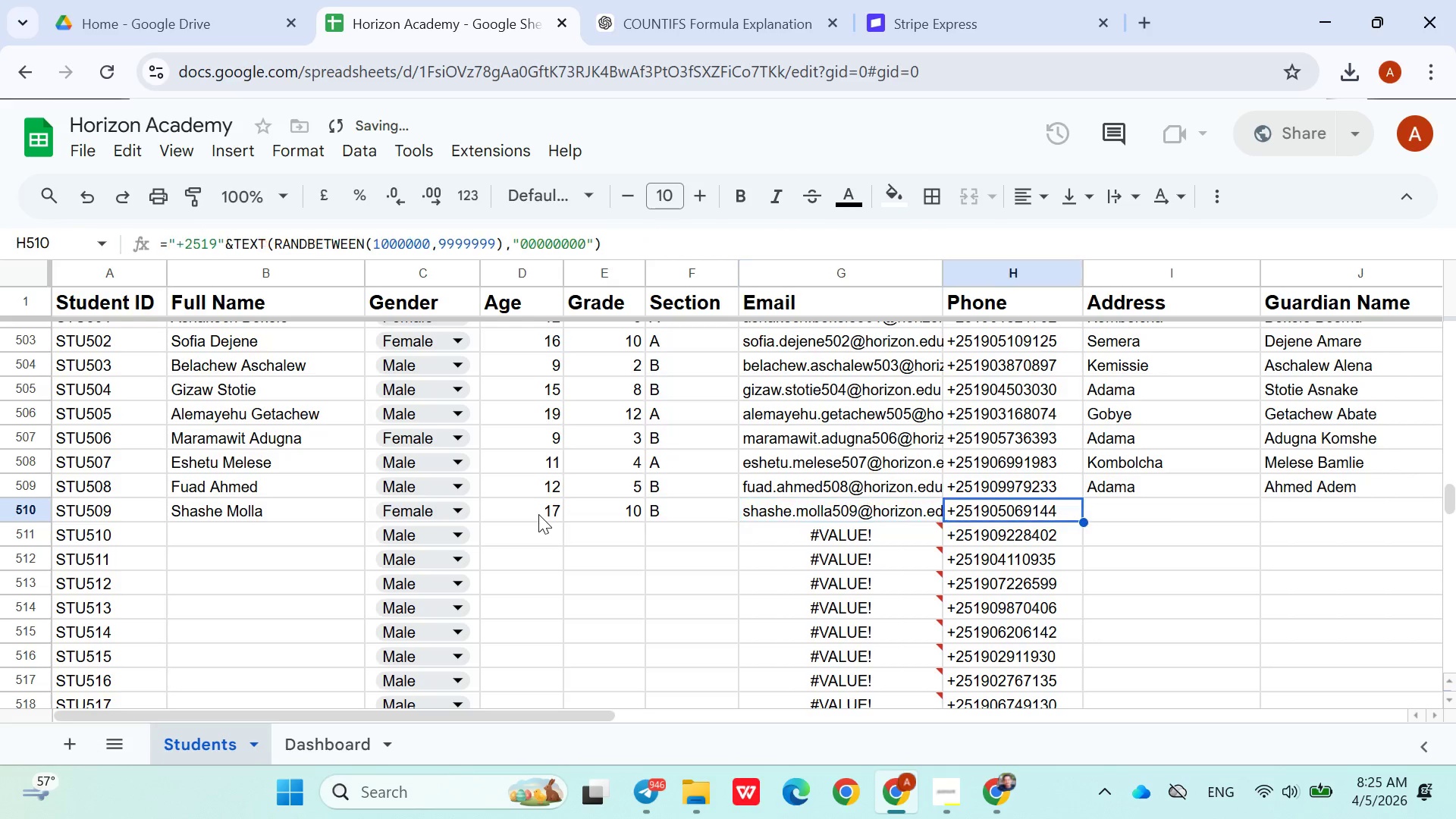 
key(ArrowRight)
 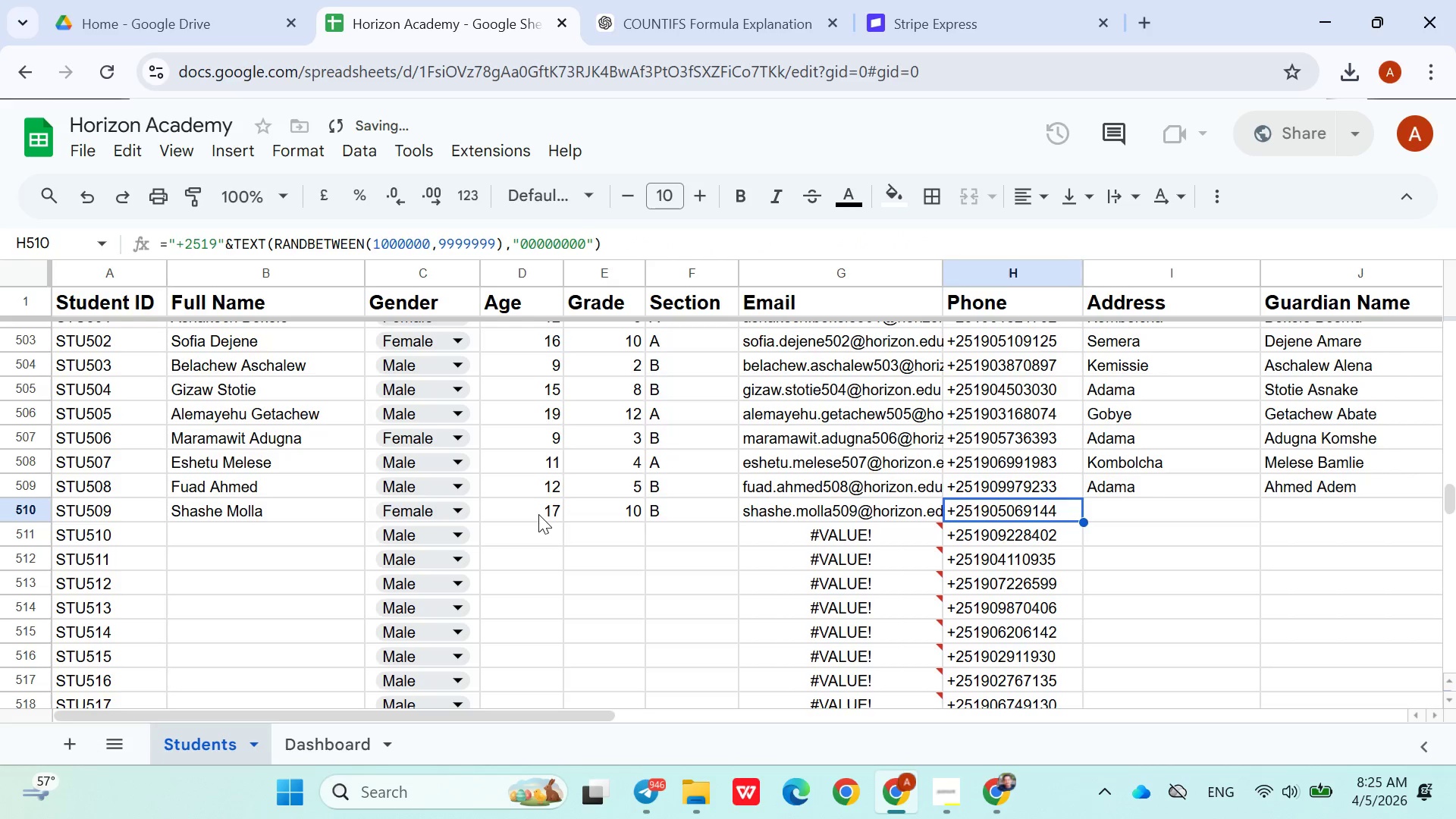 
key(ArrowRight)
 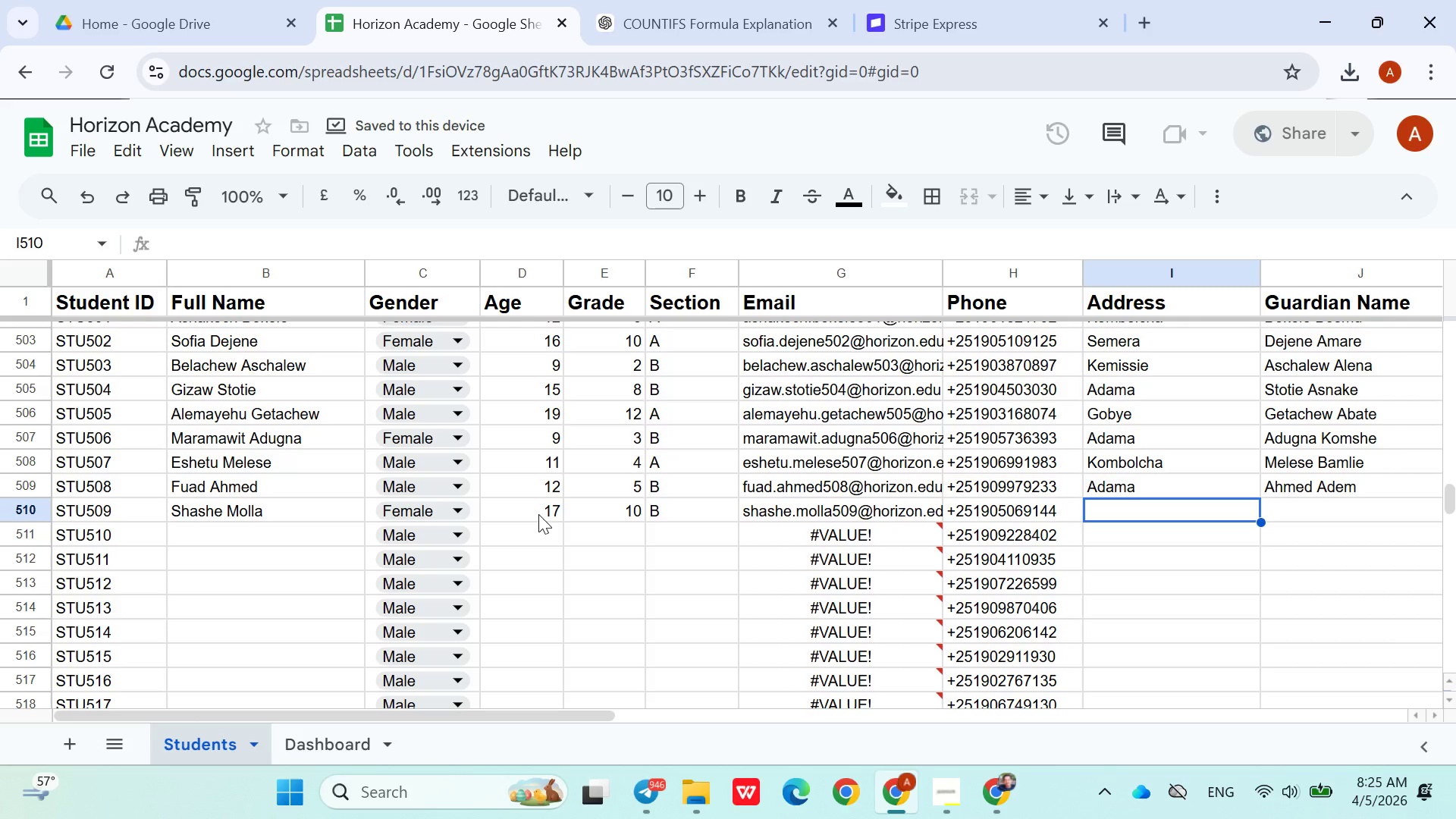 
wait(5.47)
 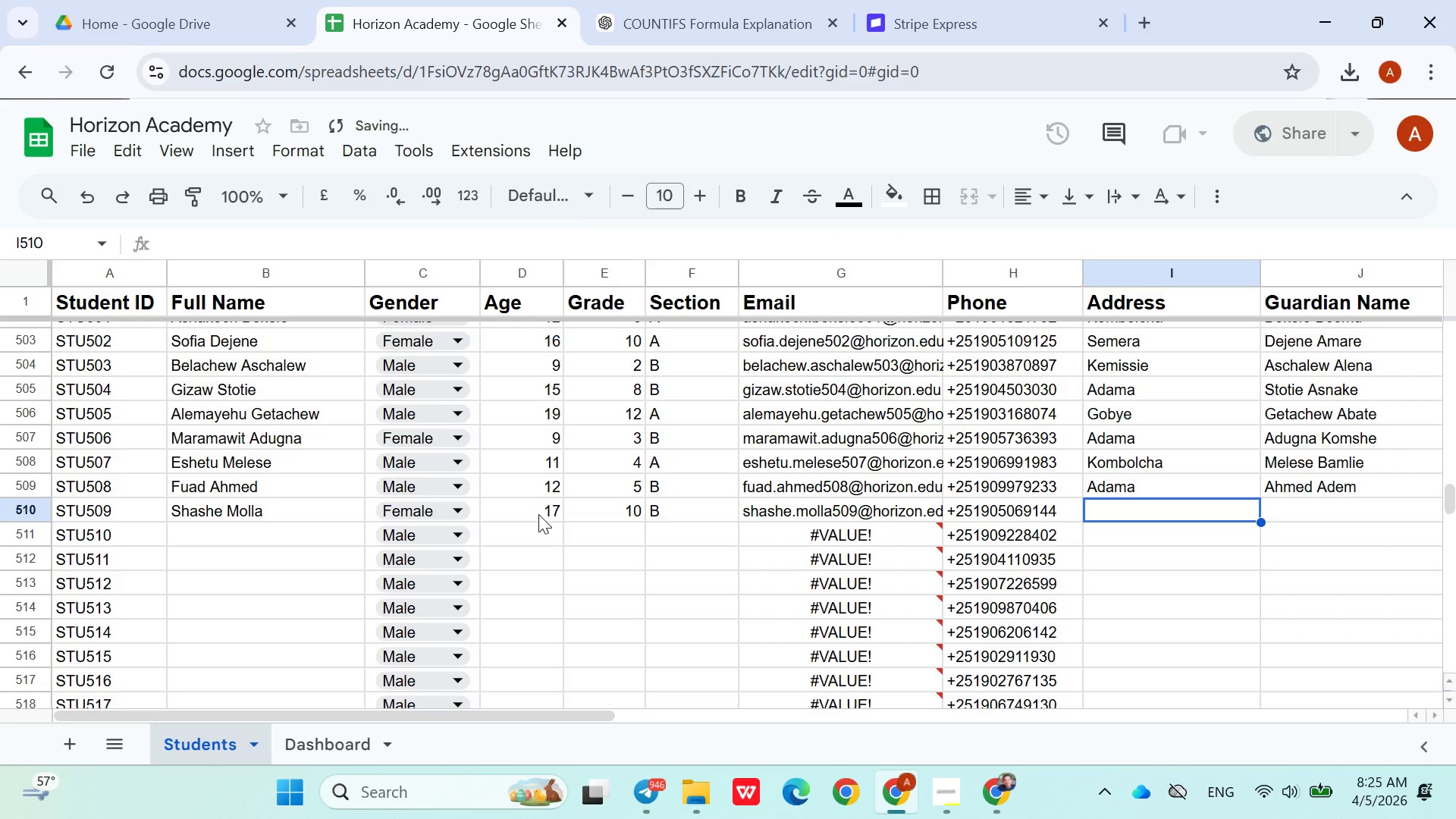 
type(kom)
 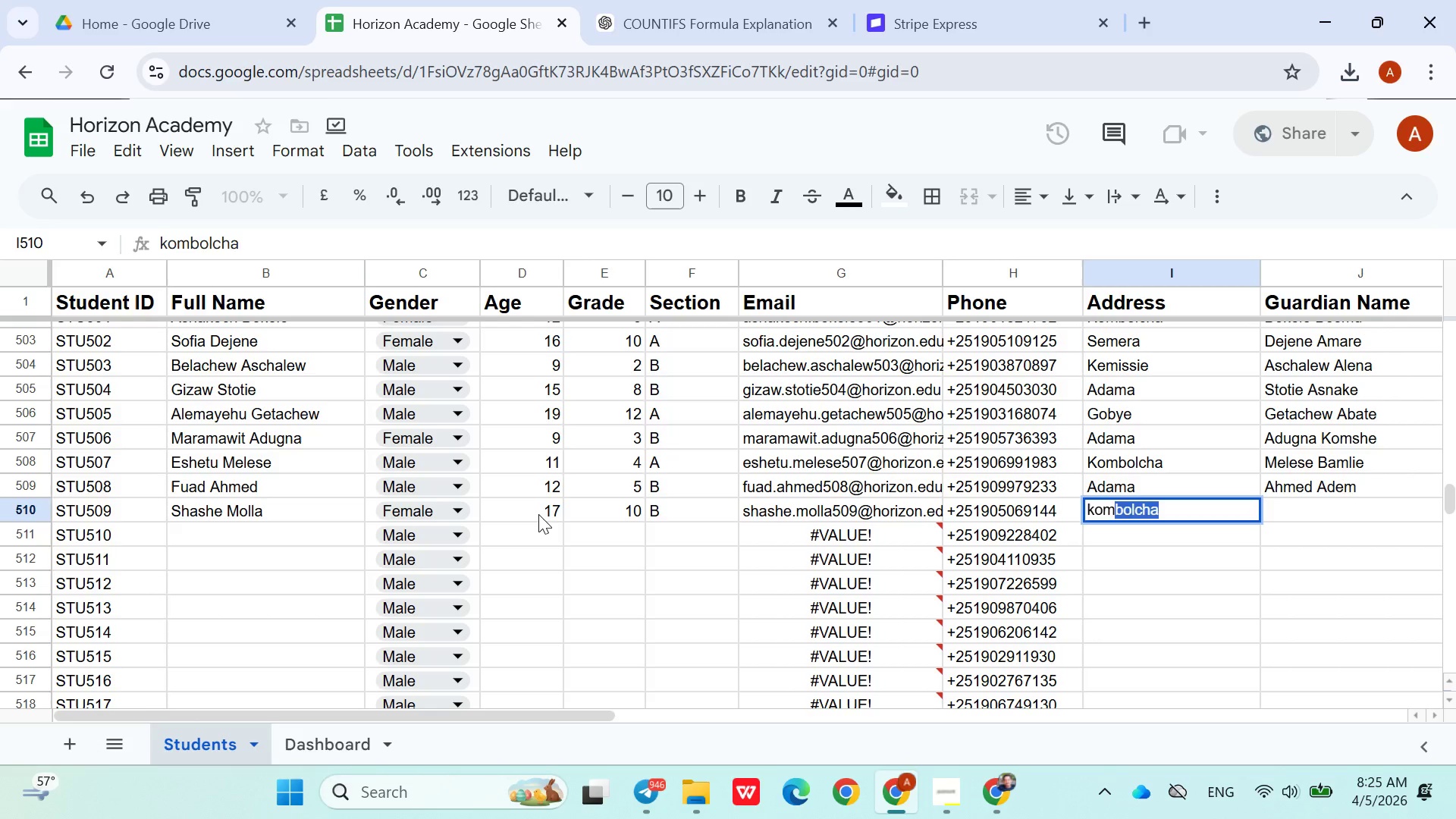 
key(ArrowDown)
 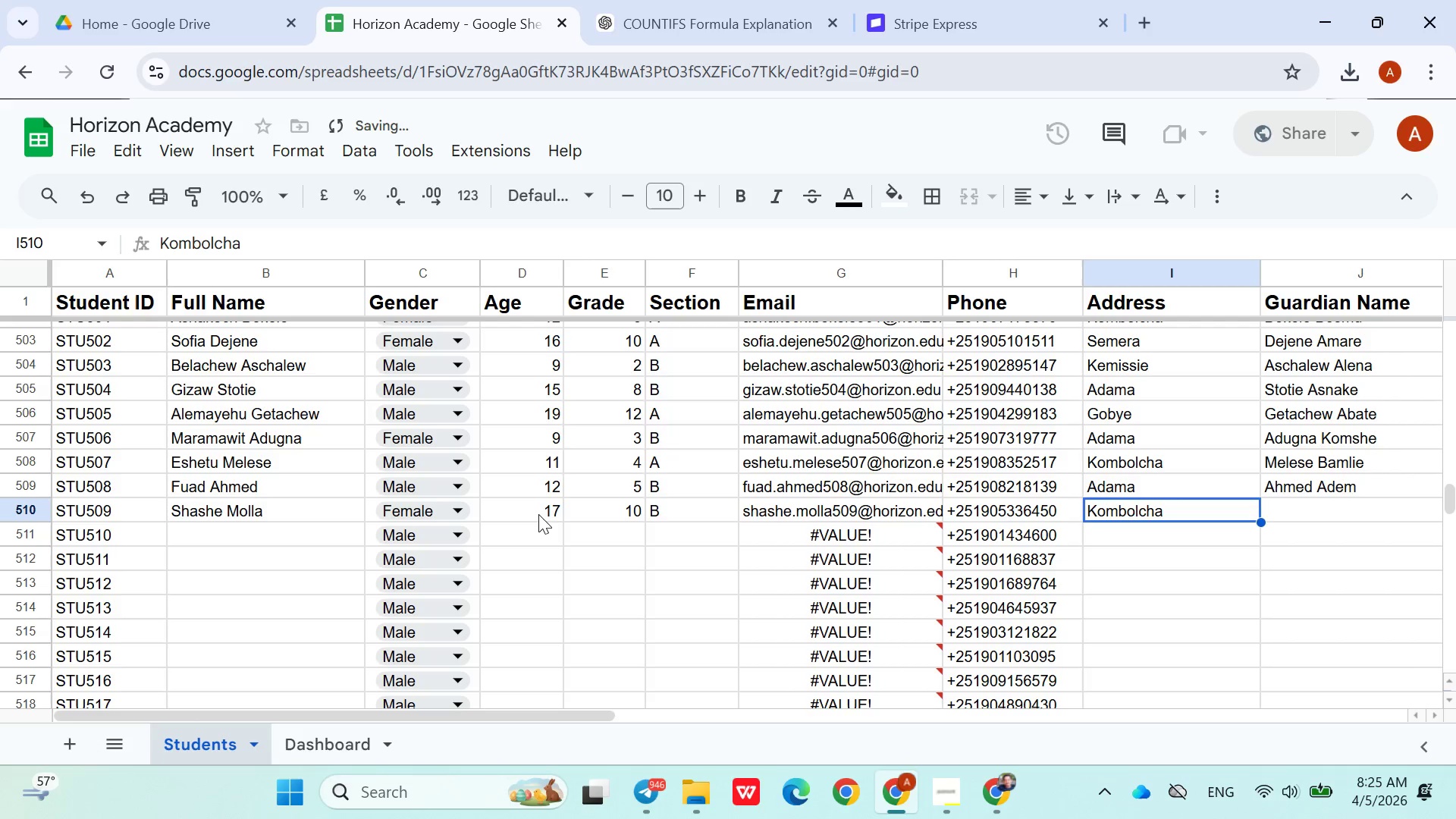 
key(ArrowUp)
 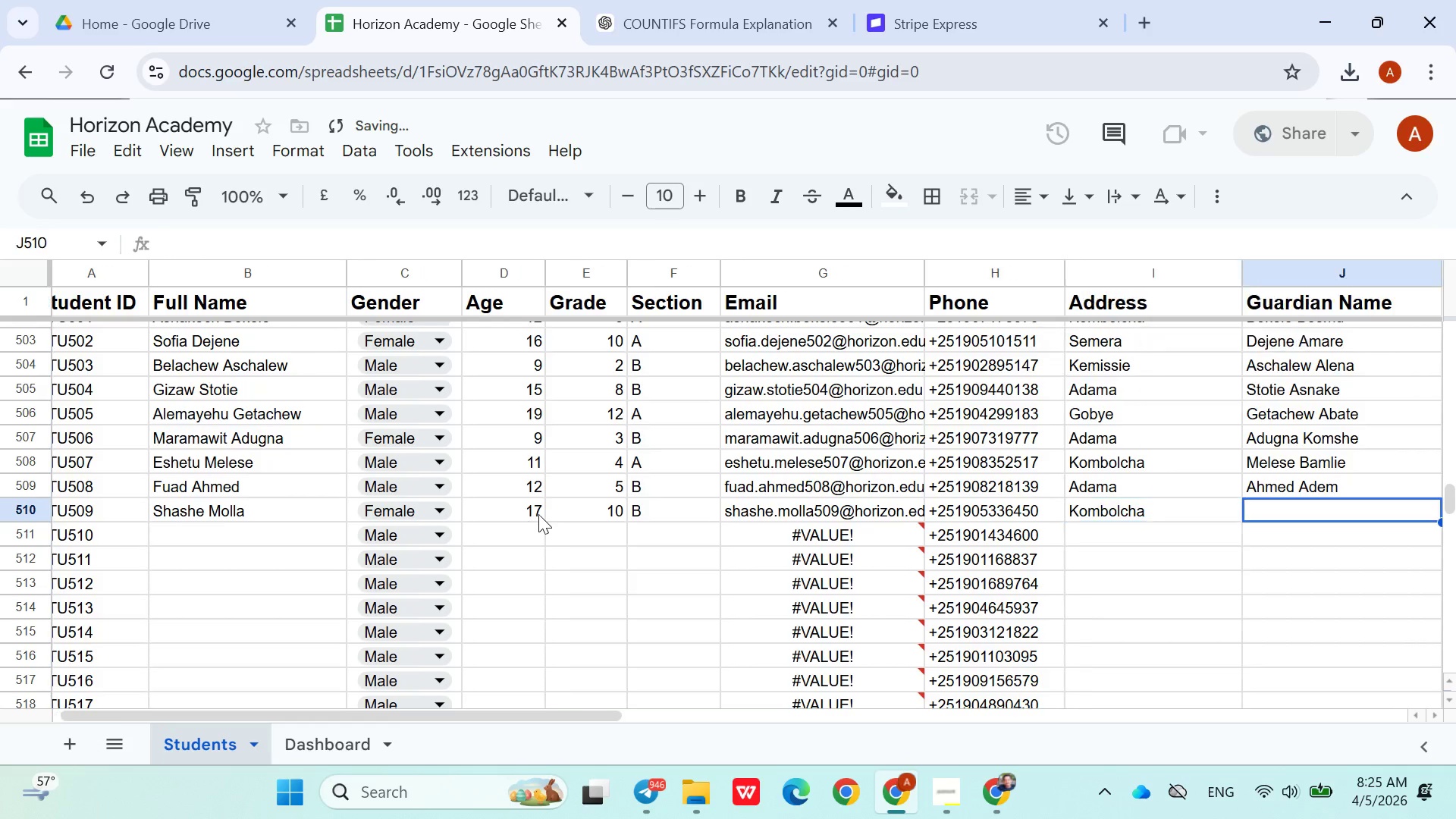 
key(ArrowRight)
 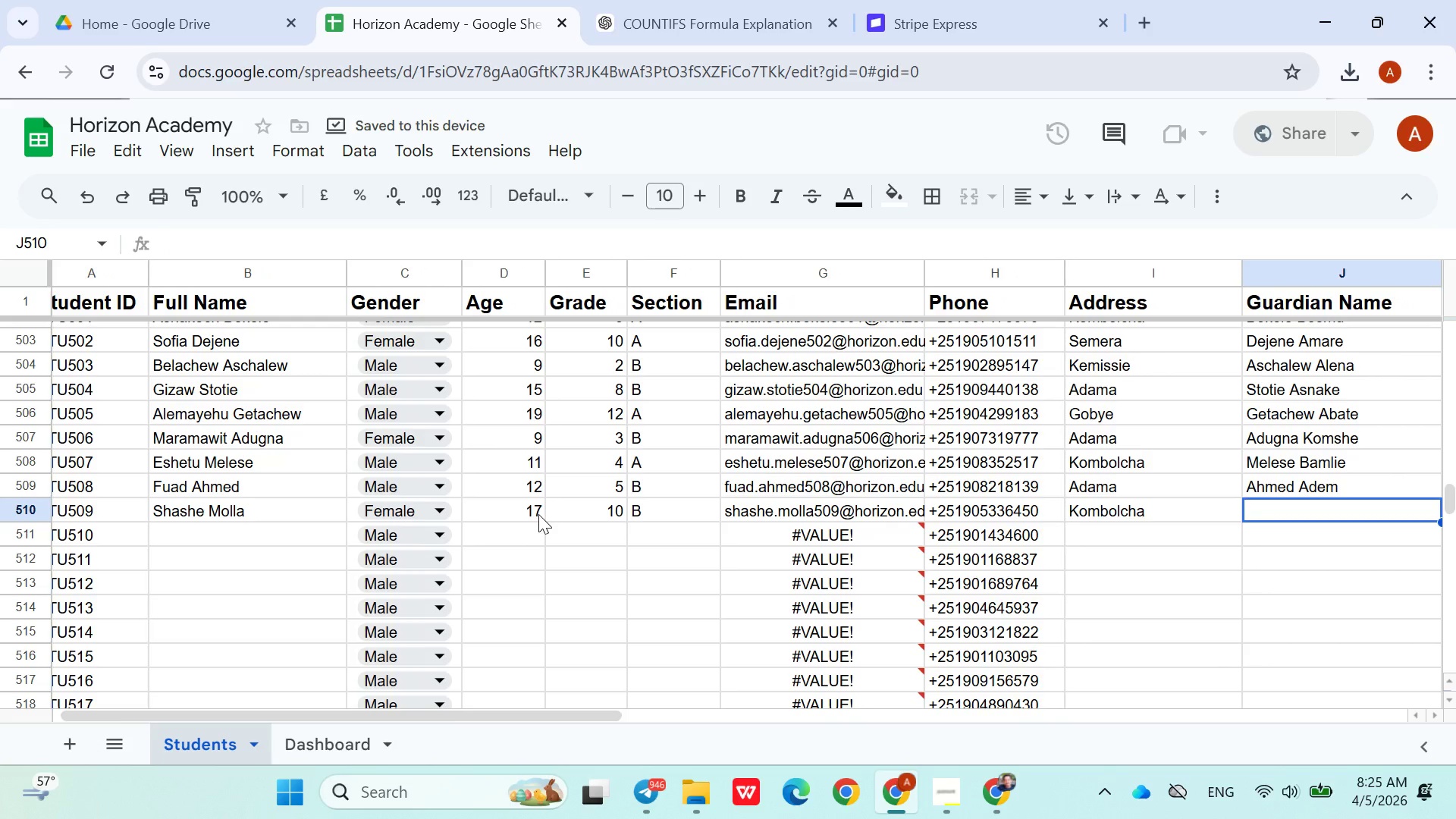 
type(Molla Bereket)
 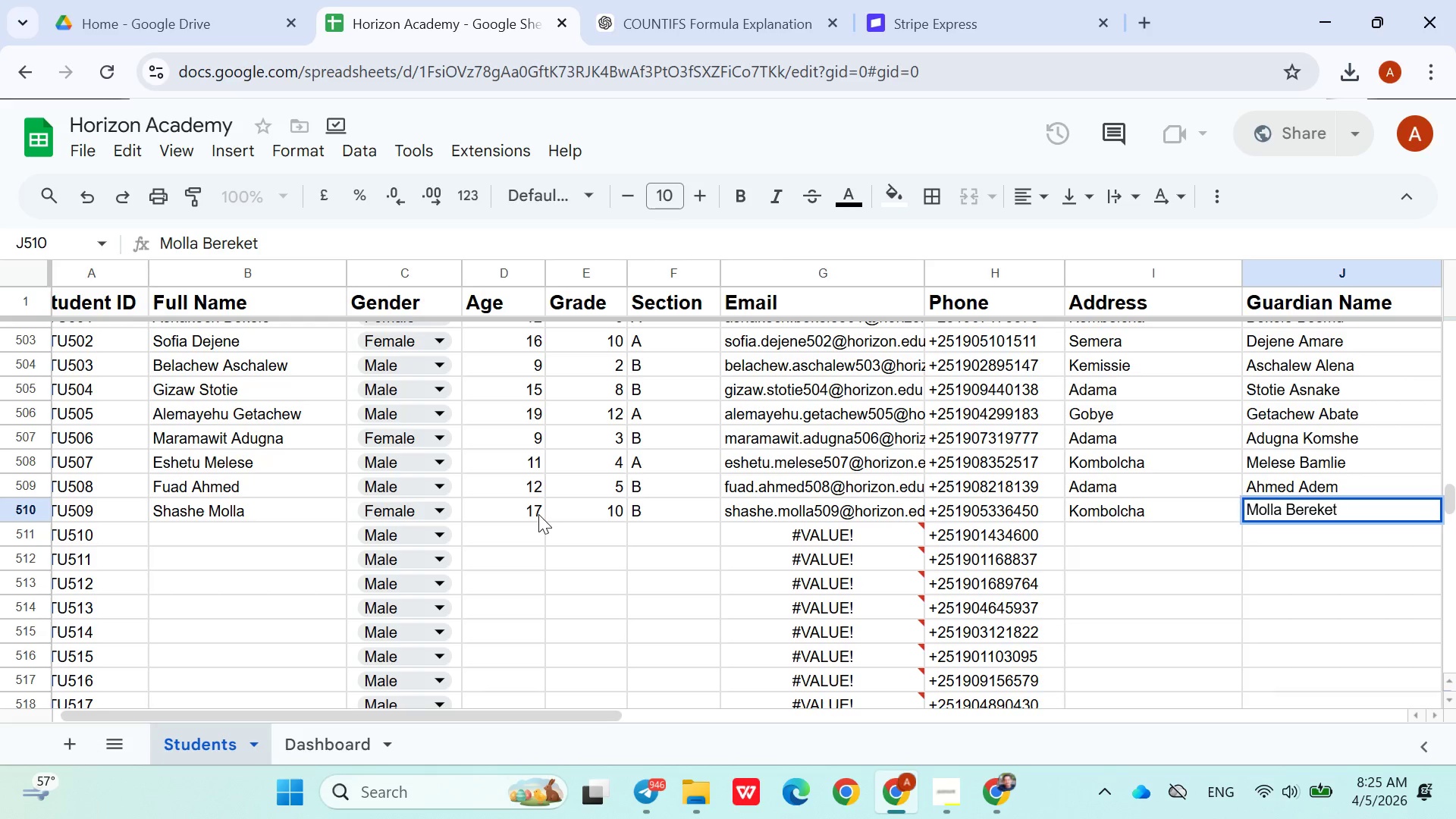 
left_click([234, 546])
 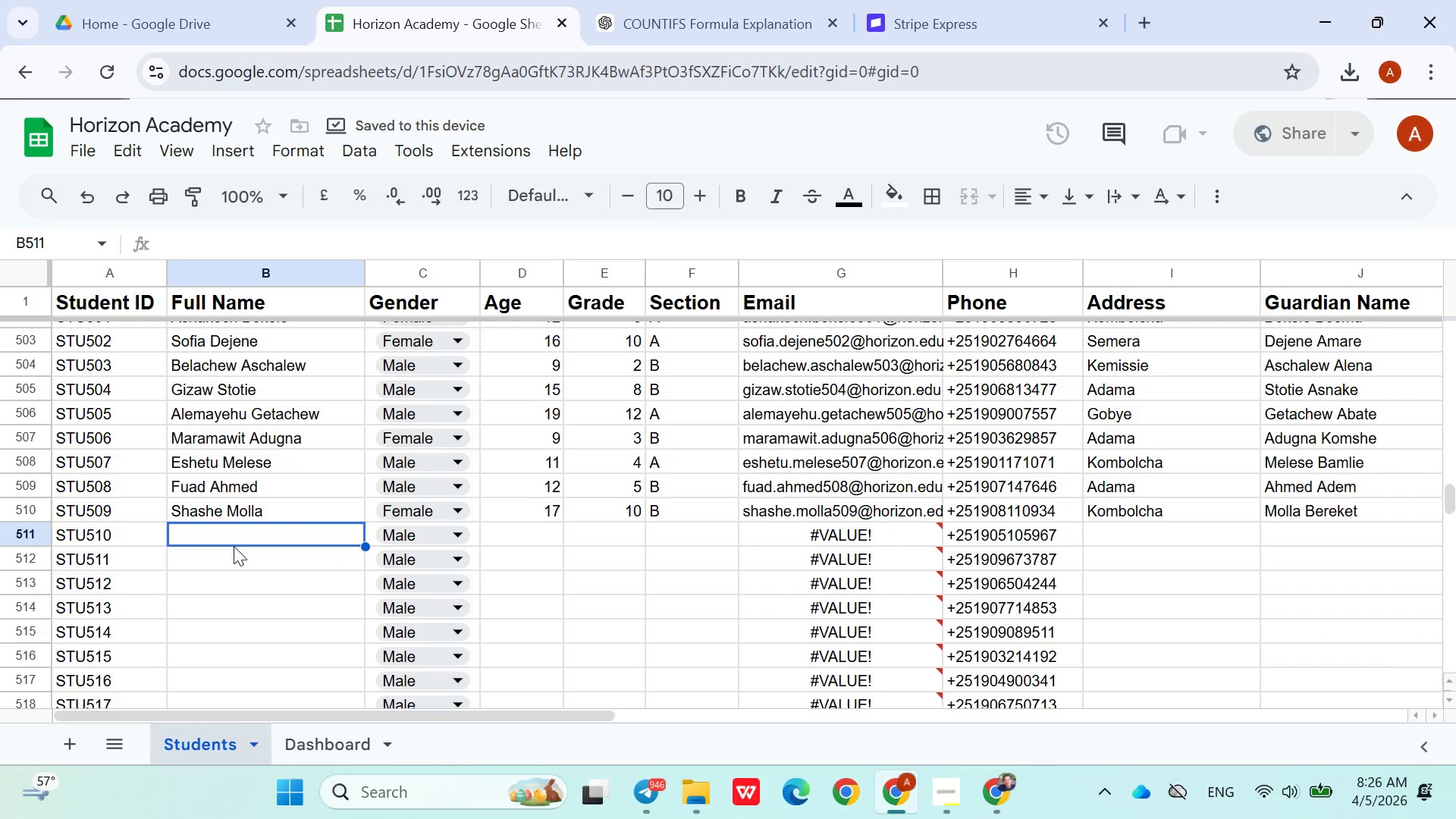 
wait(9.8)
 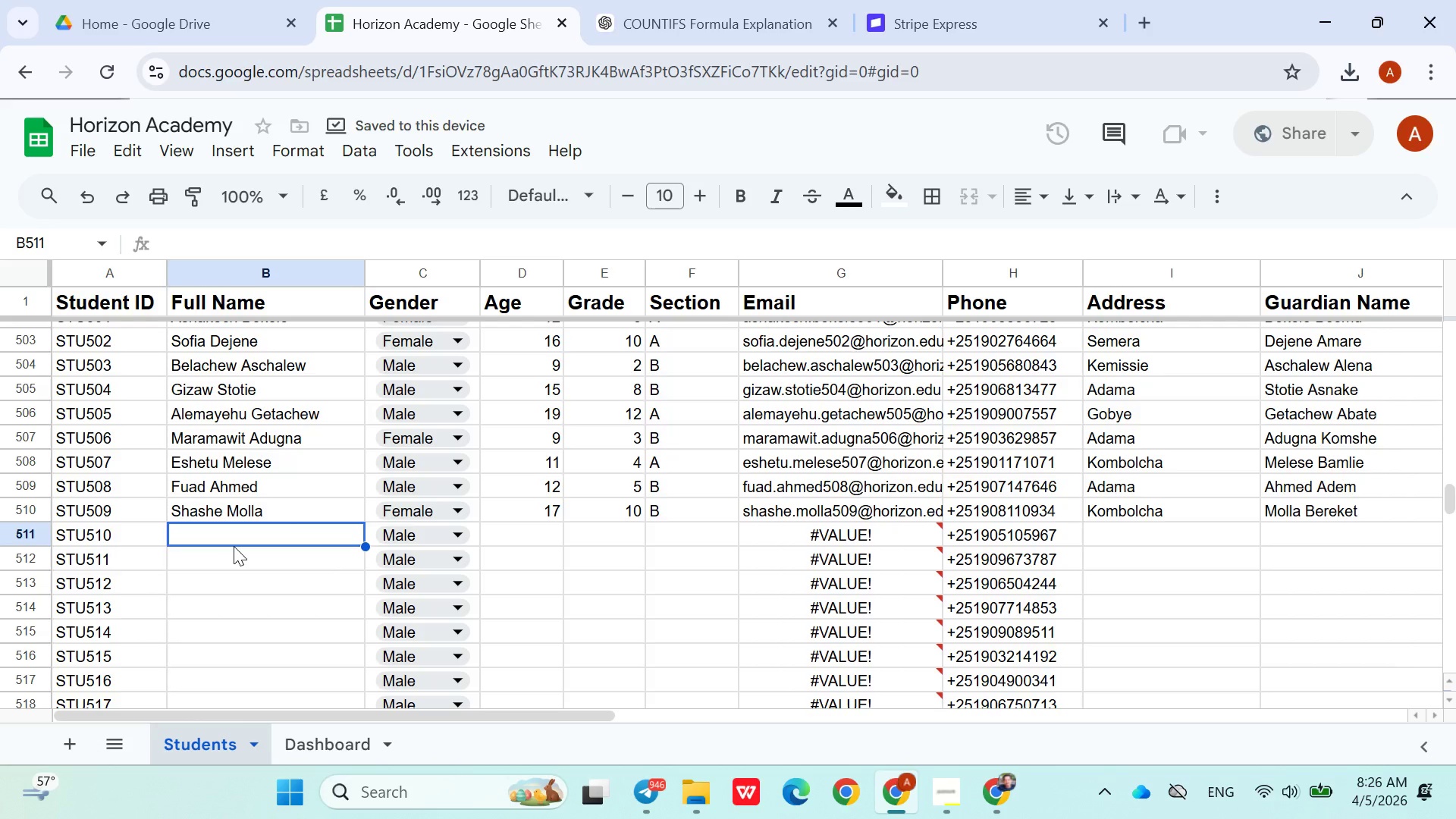 
type(Merse Semaw)
 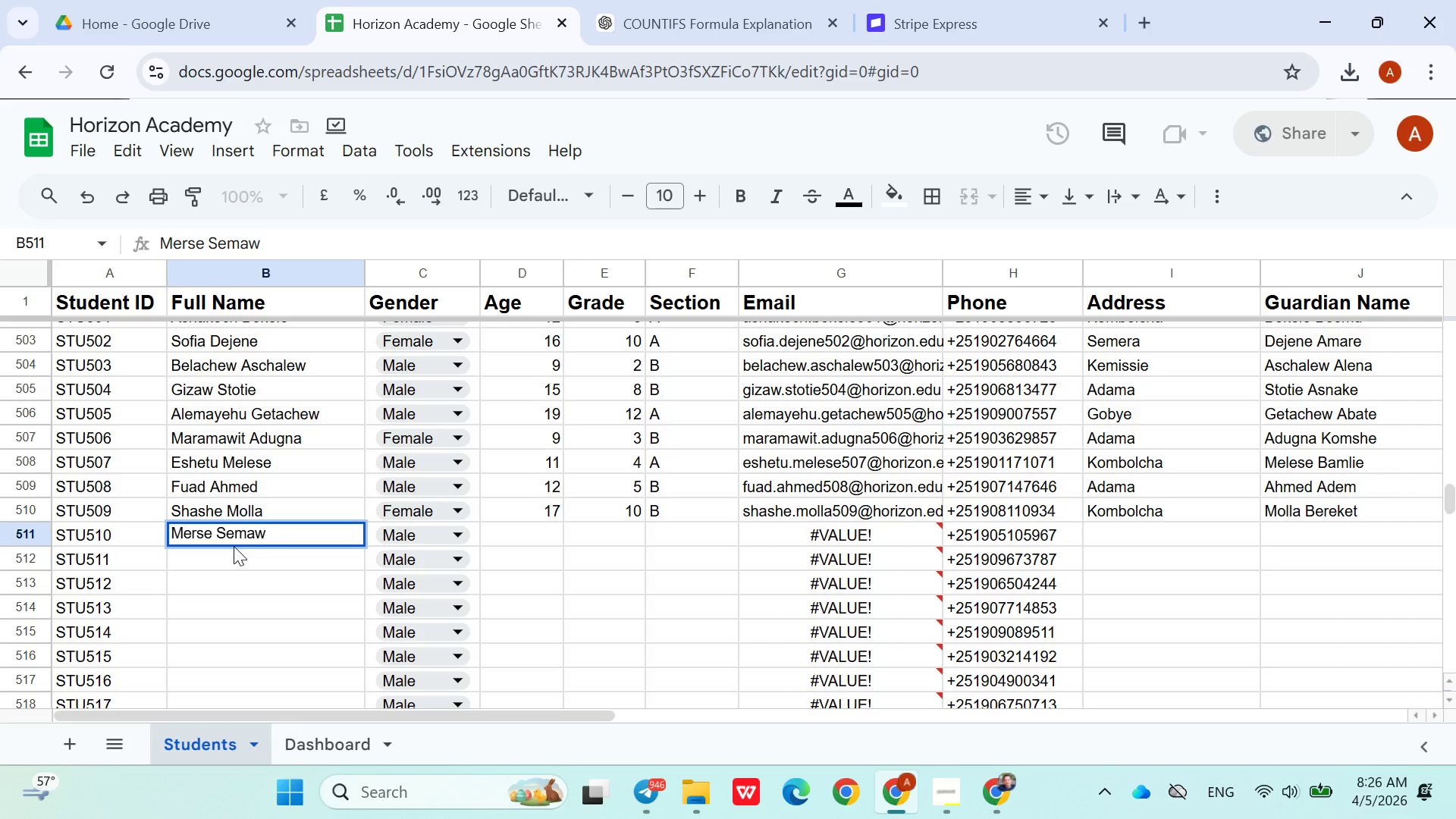 
left_click([535, 538])
 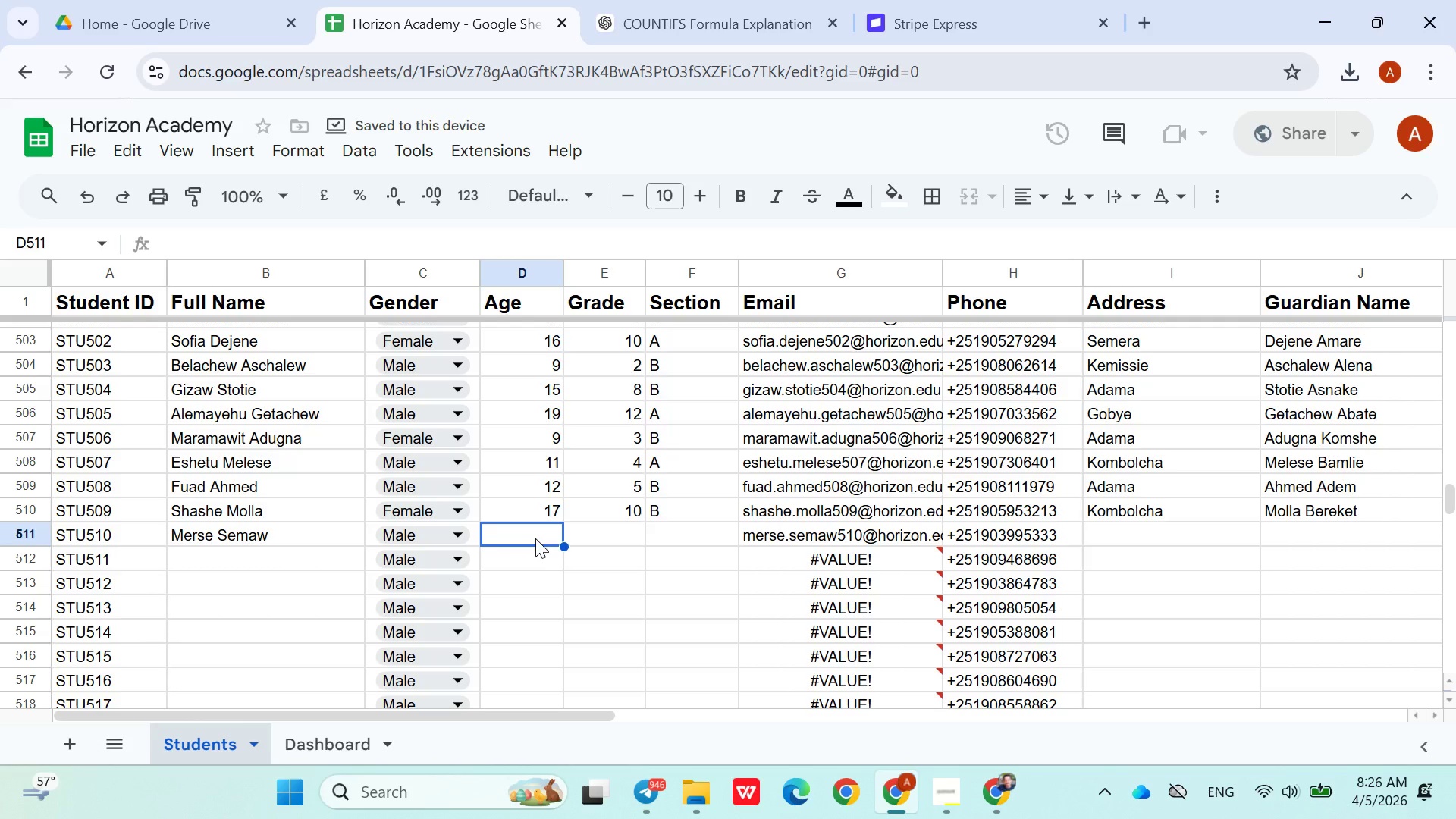 
type(16)
 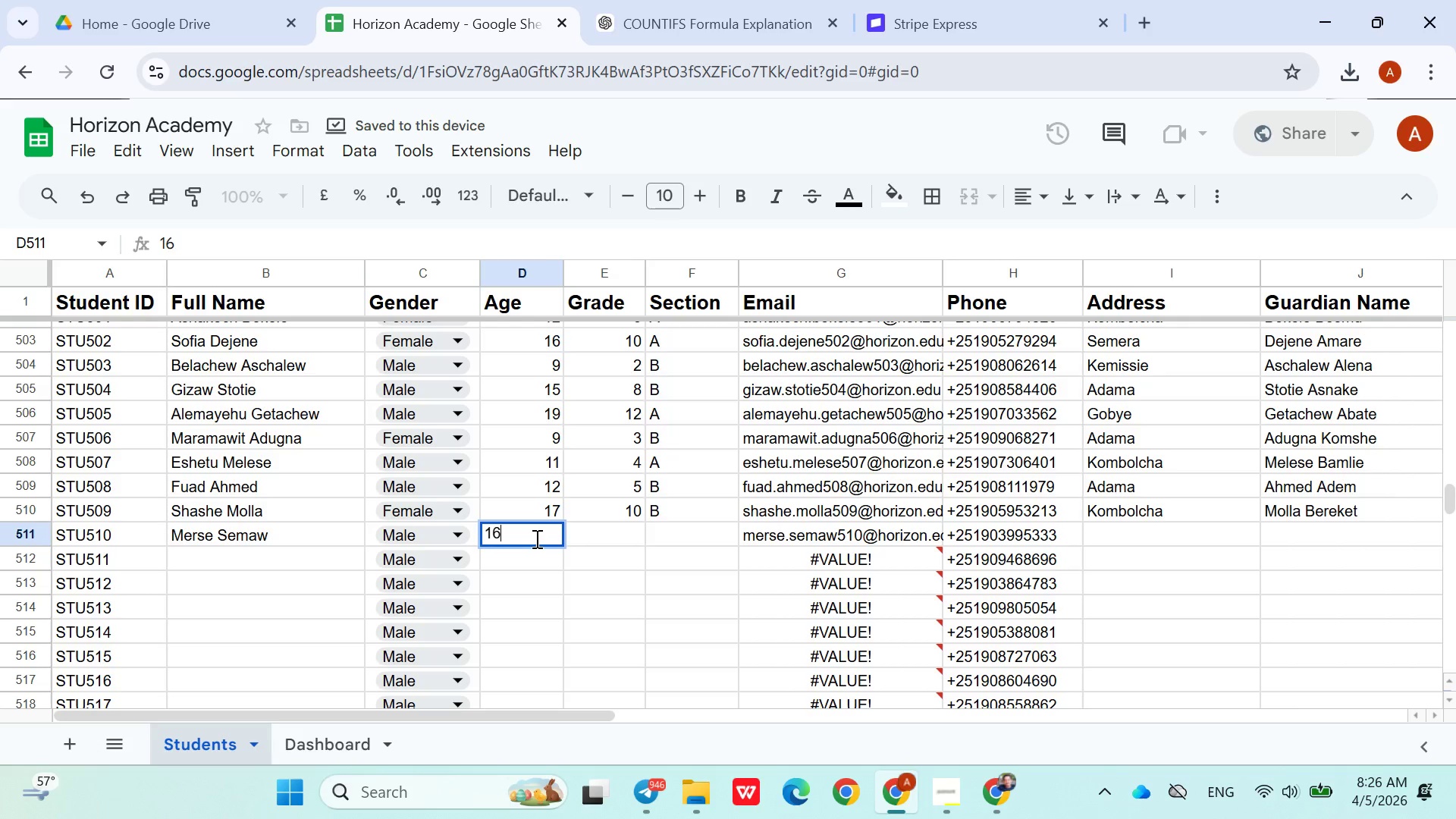 
key(ArrowRight)
 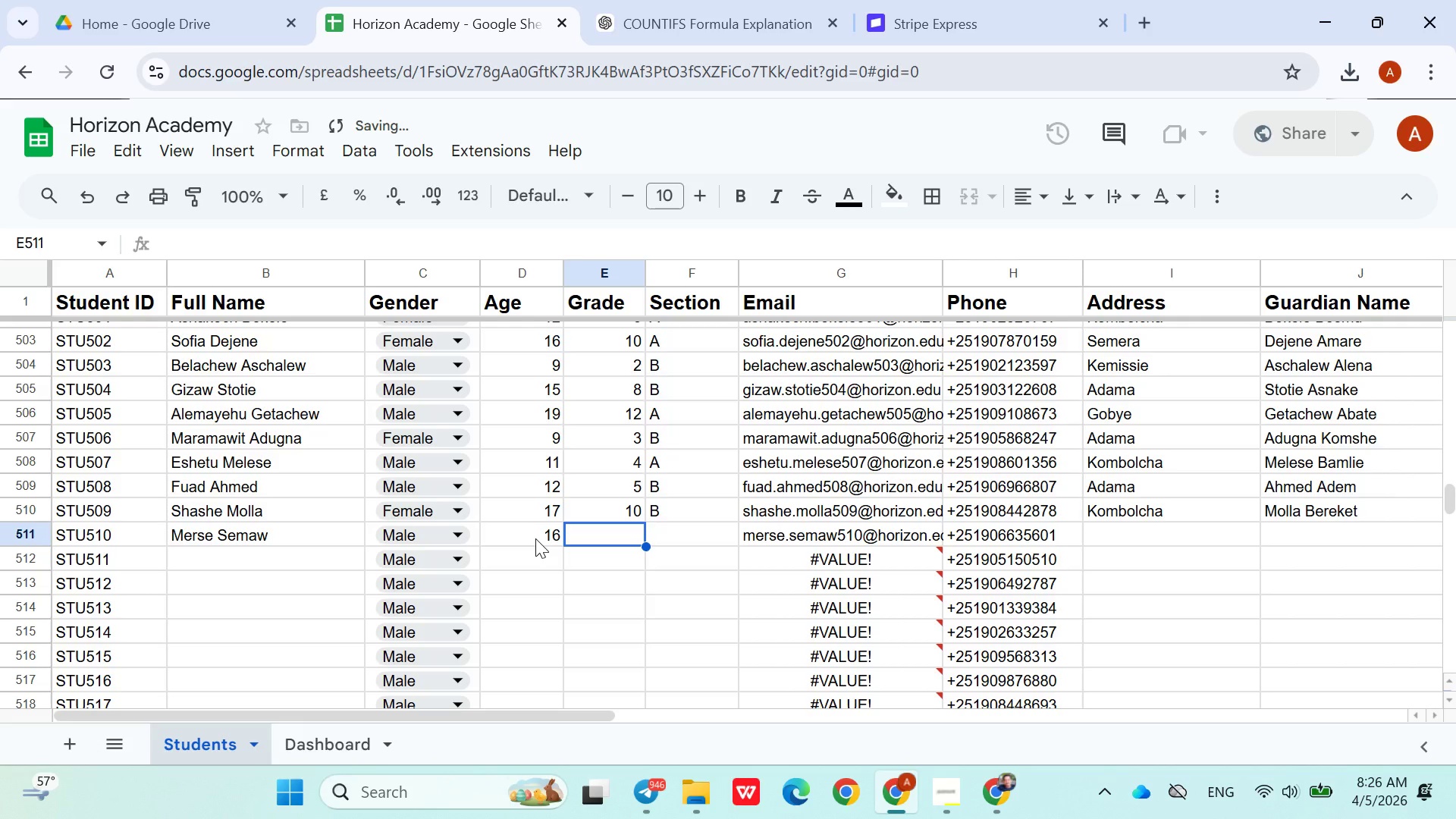 
type(12)
 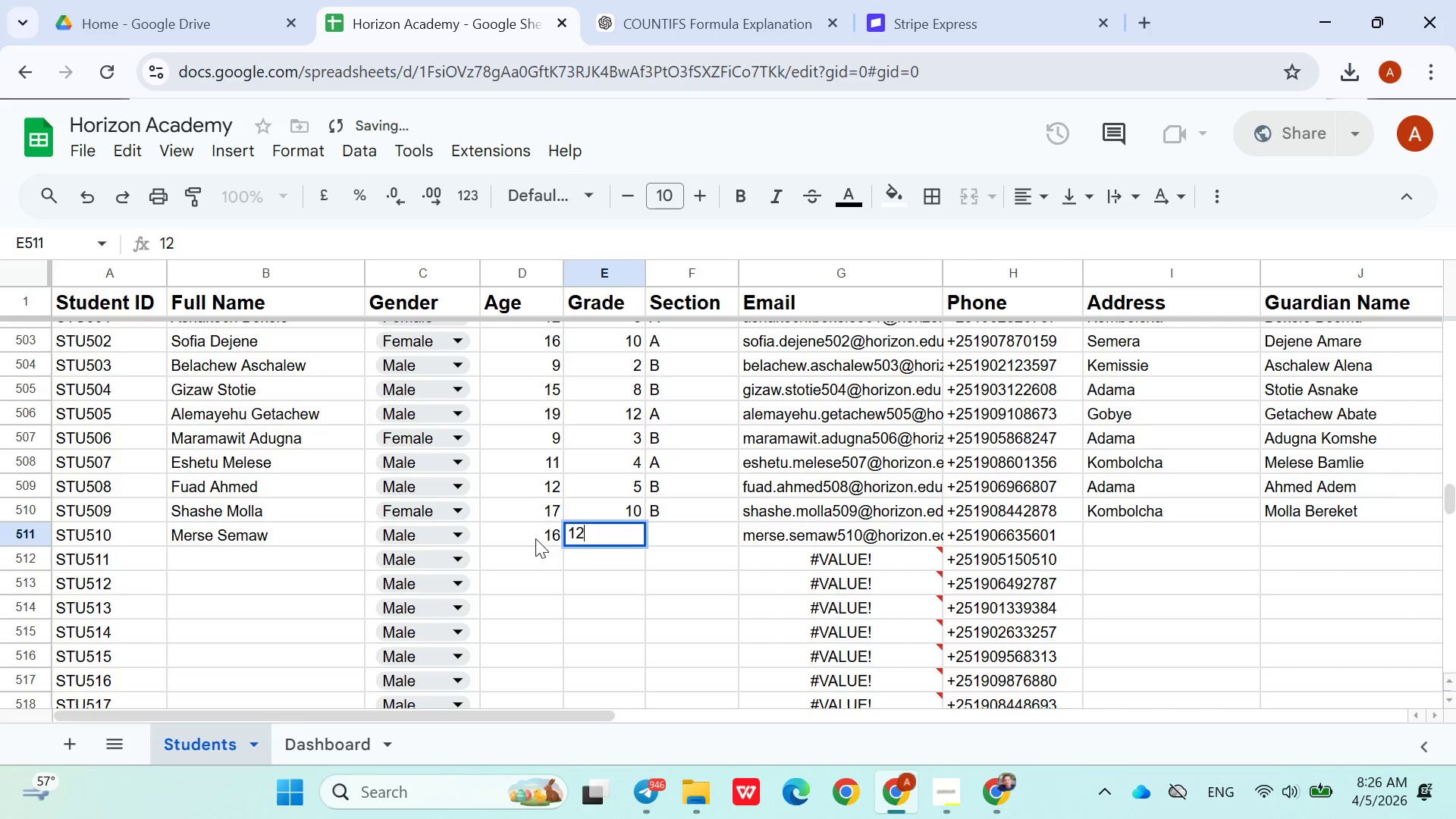 
key(ArrowRight)
 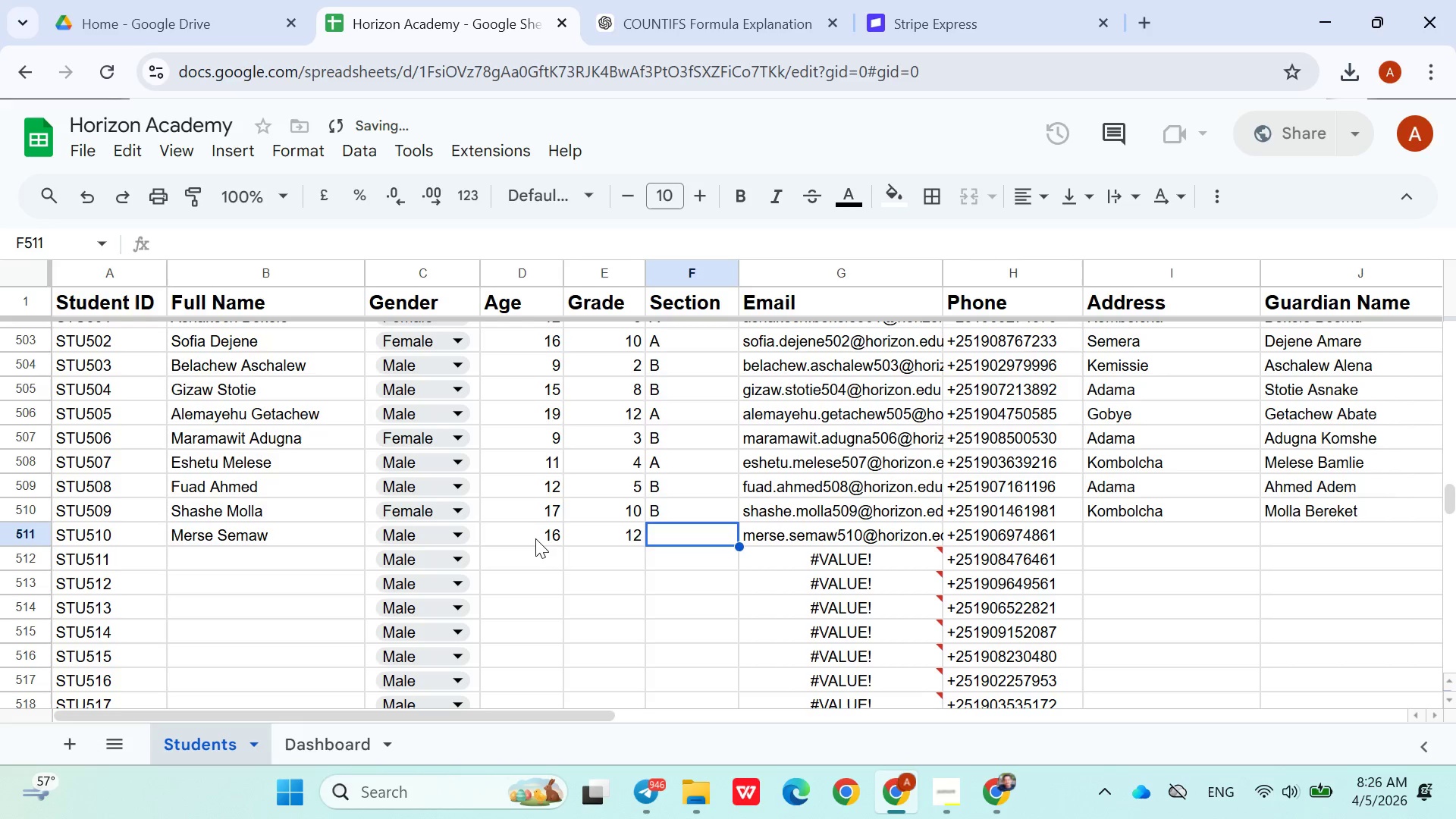 
key(ArrowLeft)
 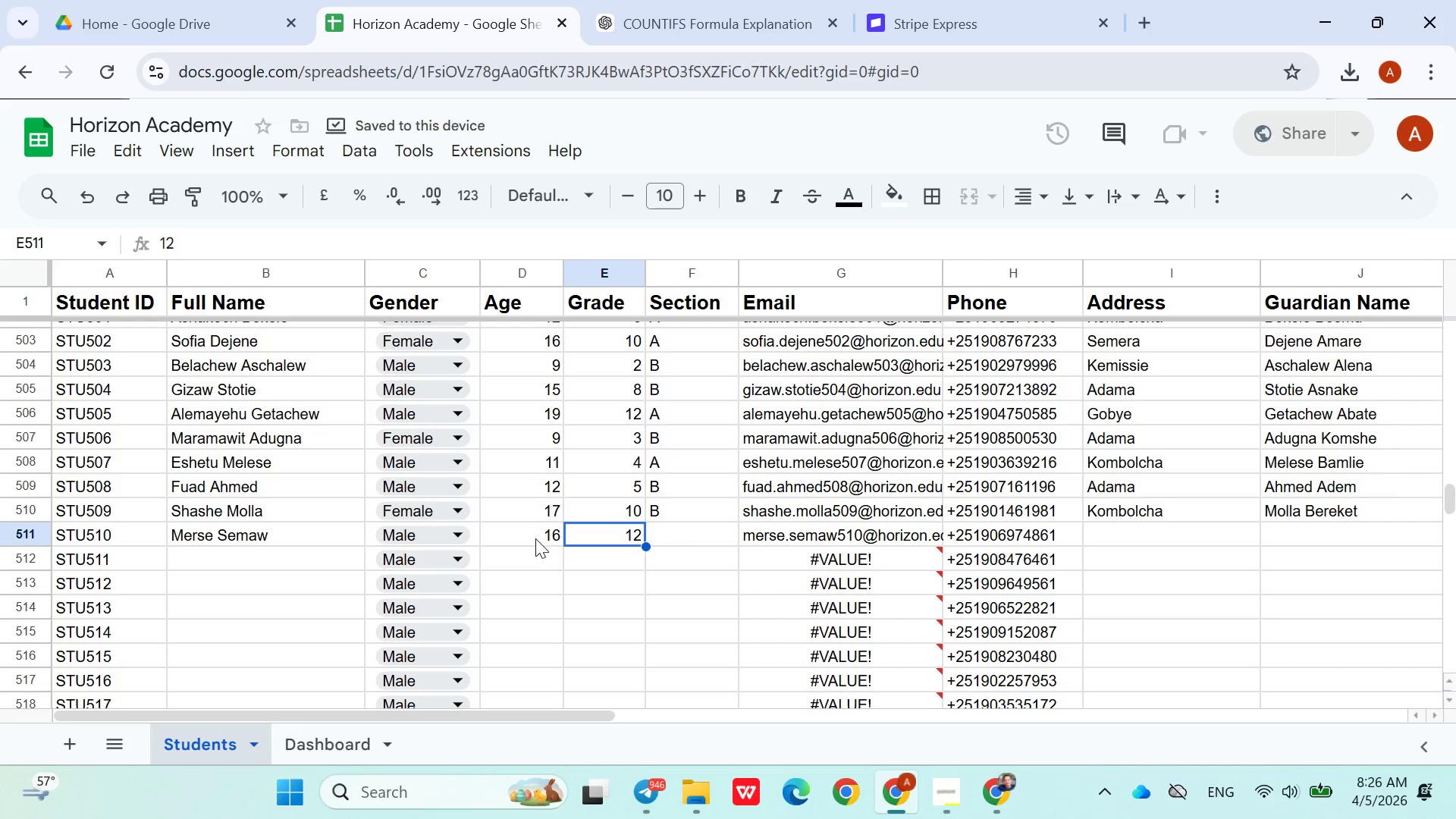 
key(1)
 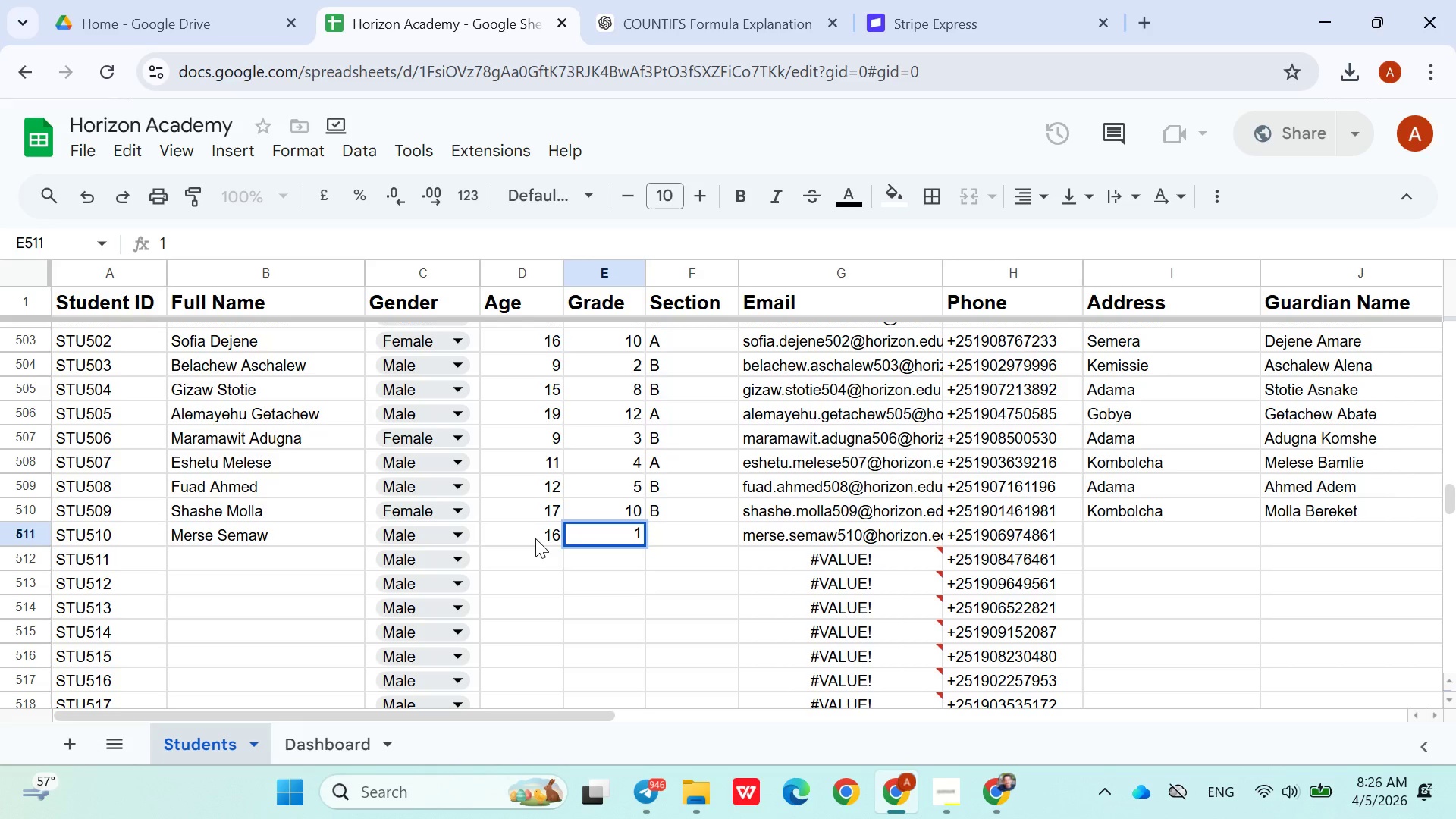 
key(Backspace)
 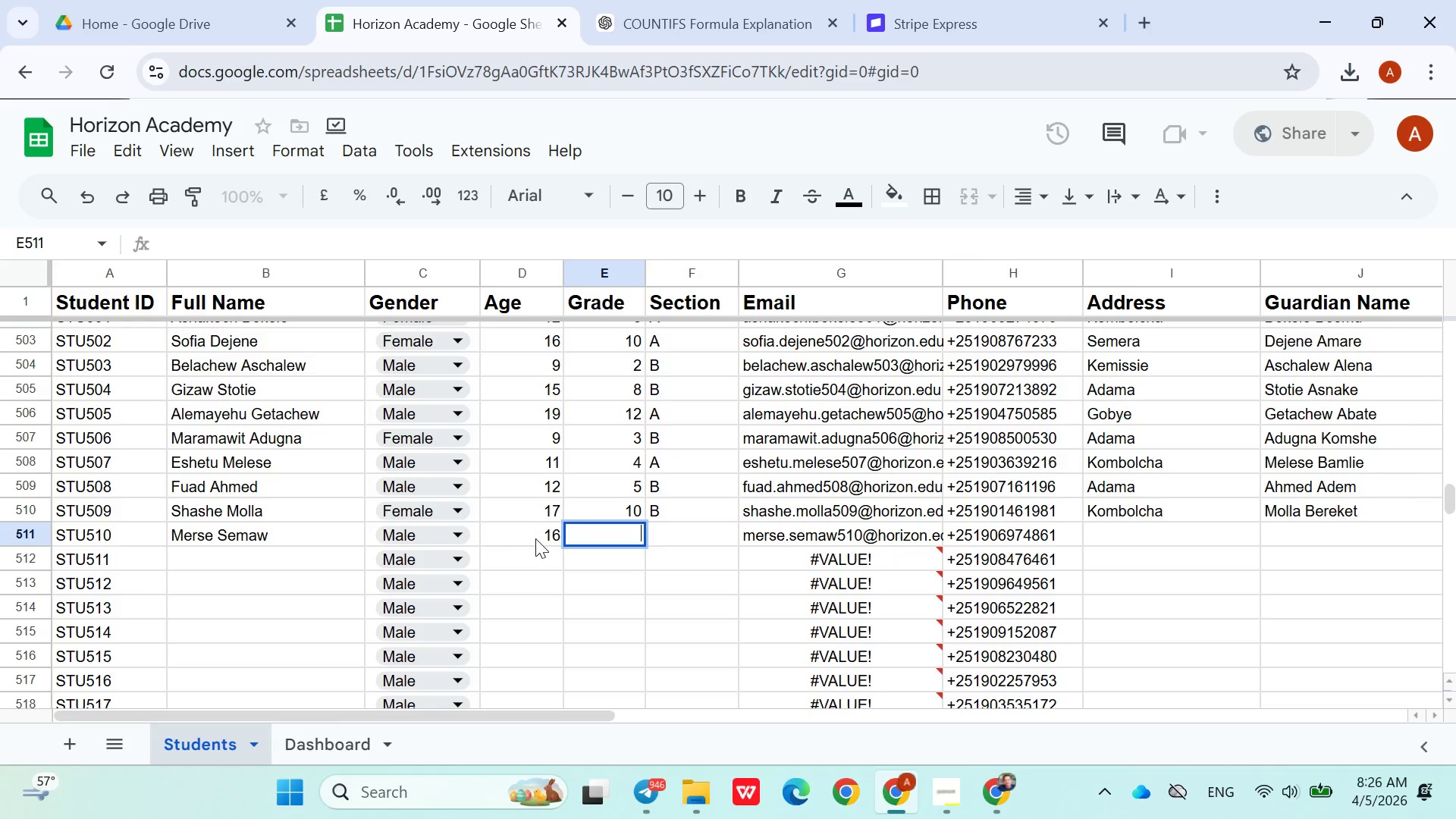 
key(9)
 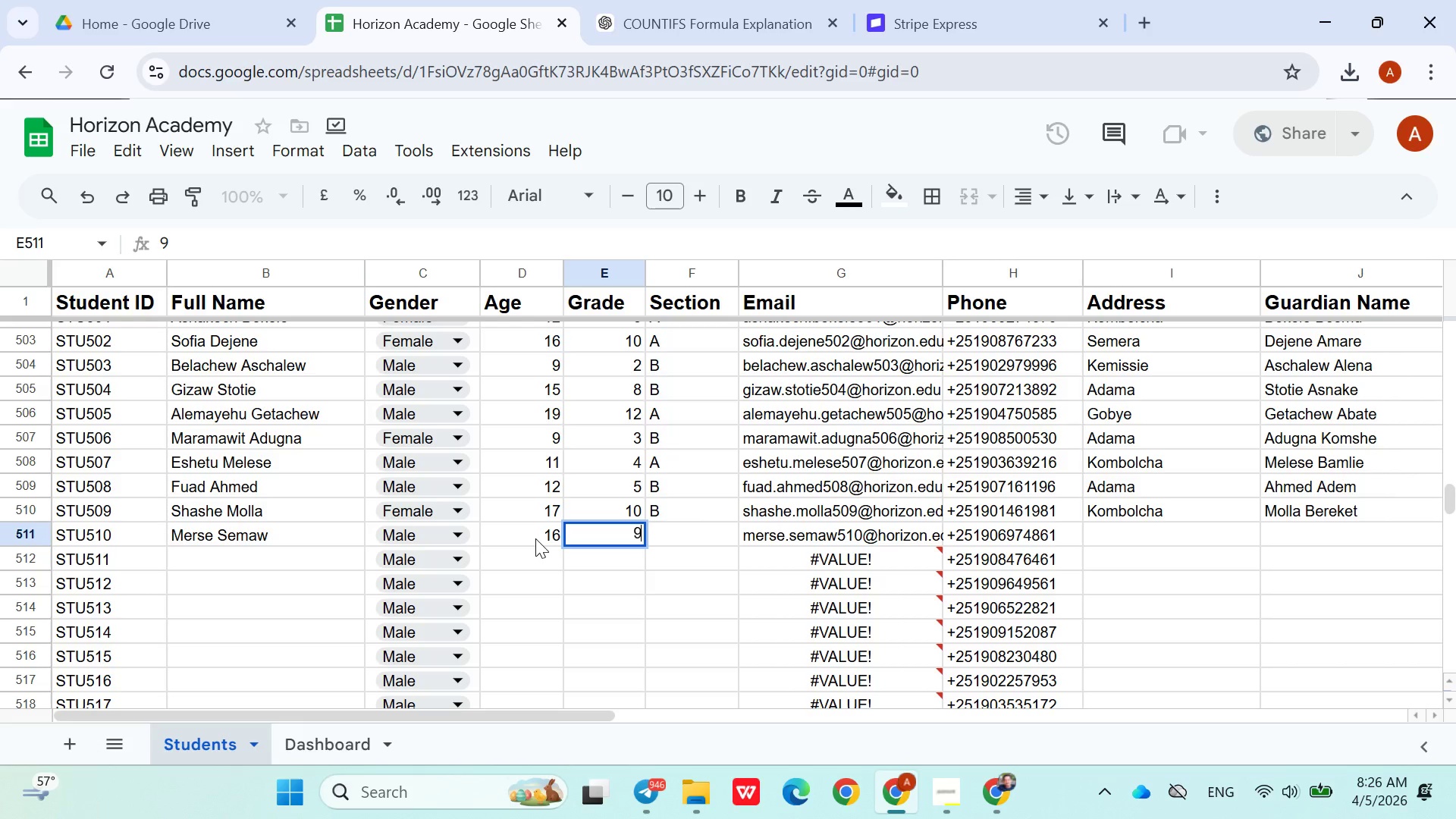 
key(ArrowRight)
 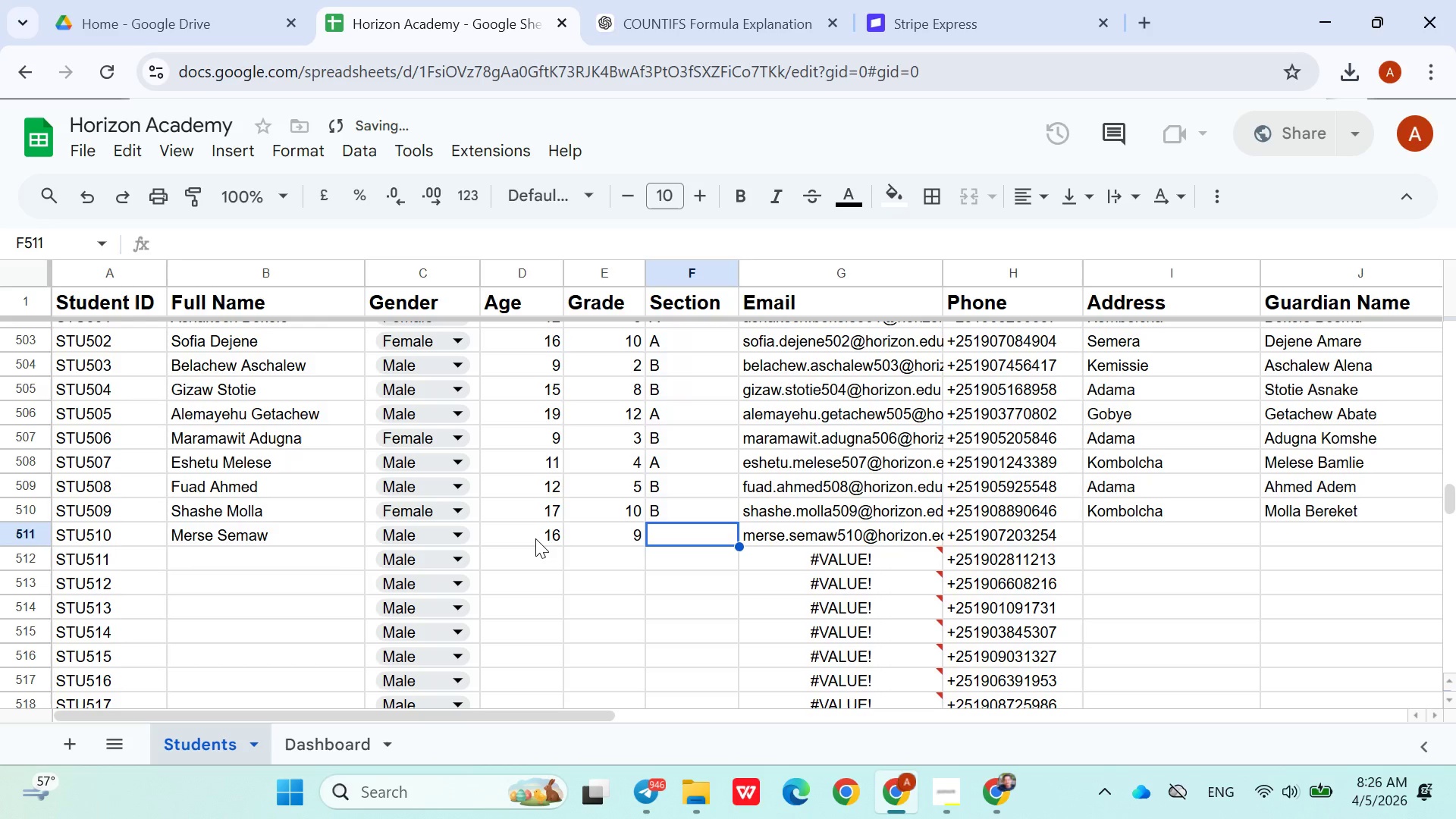 
key(Shift+ShiftLeft)
 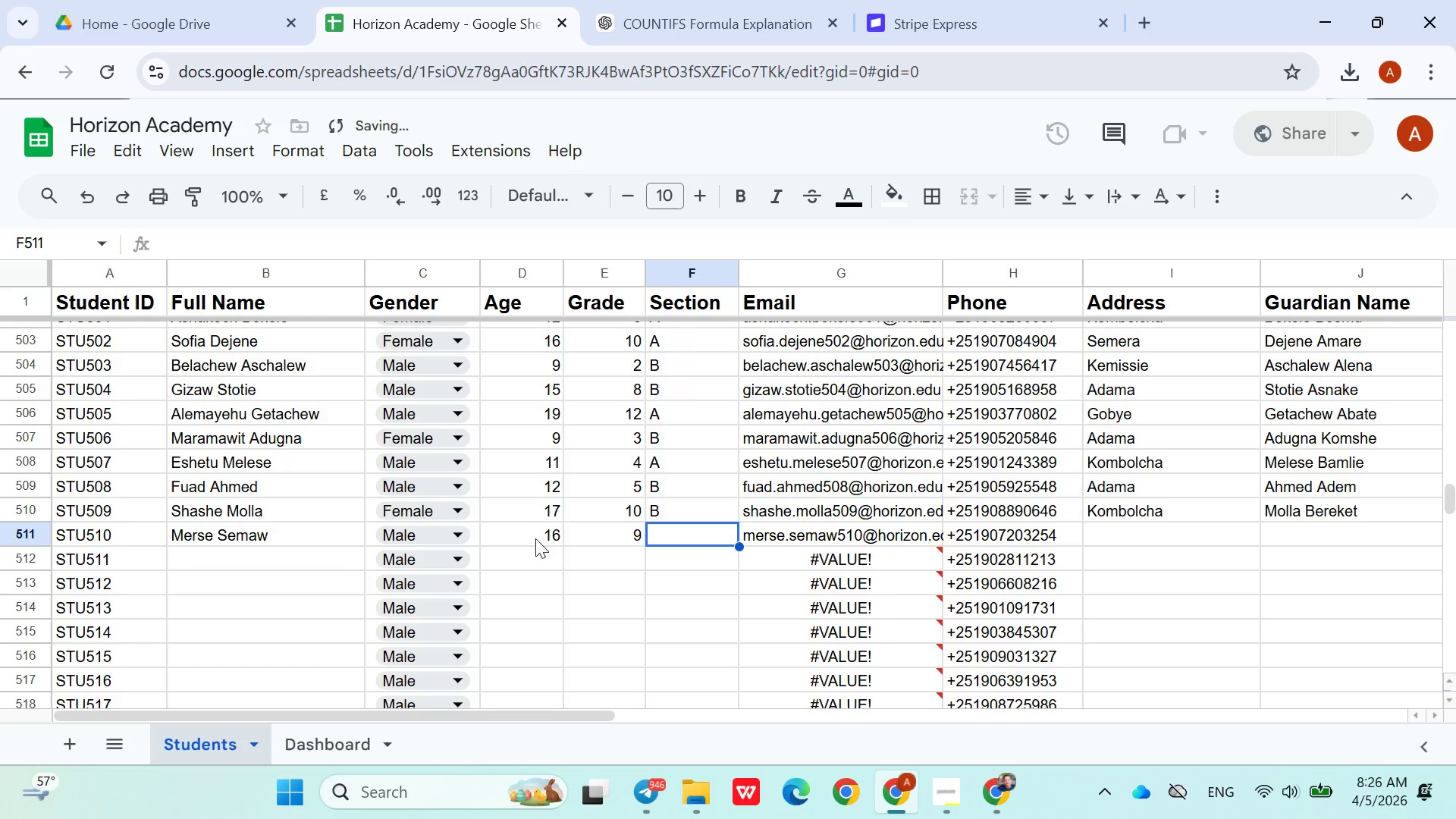 
key(Shift+A)
 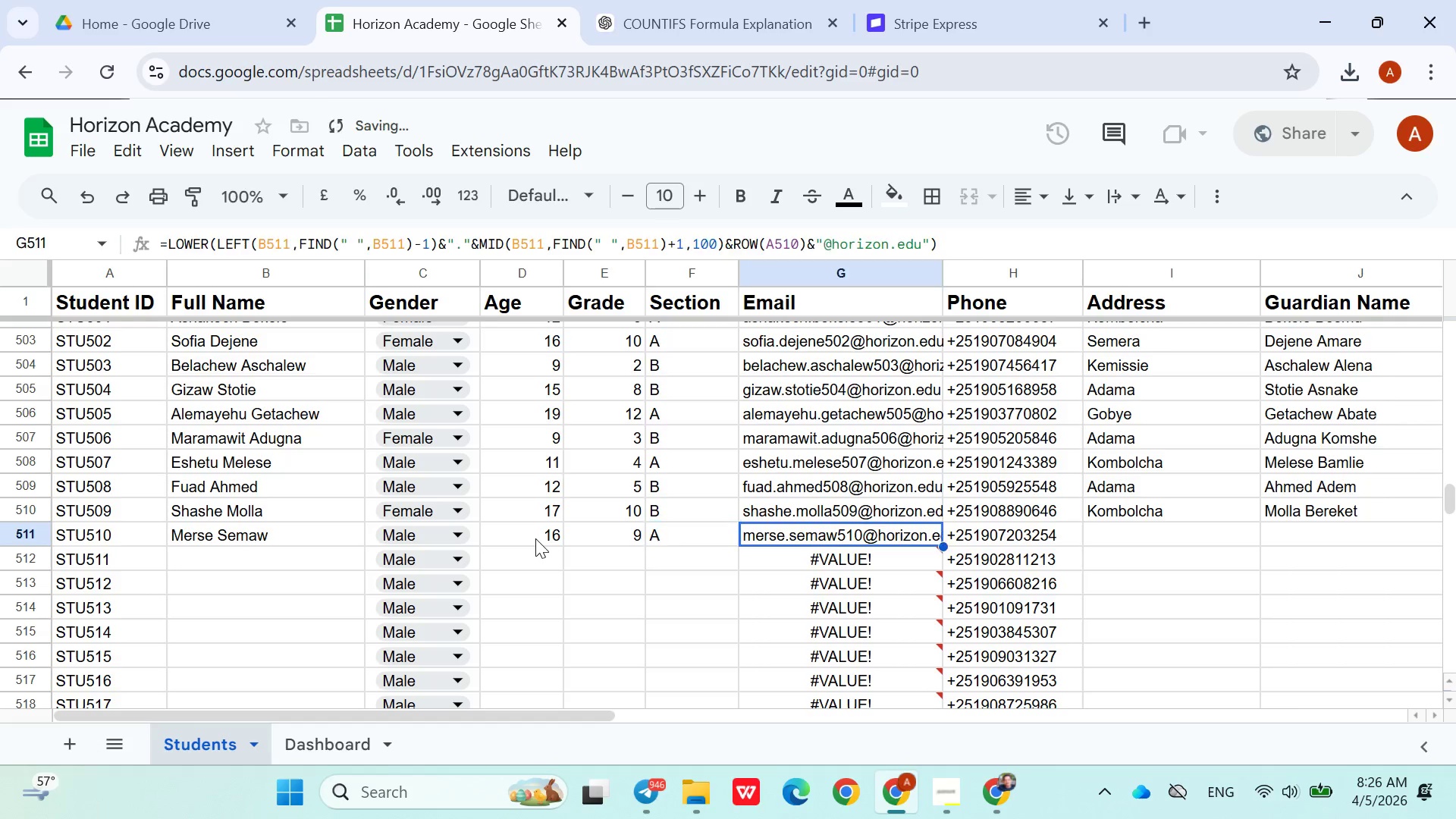 
key(ArrowRight)
 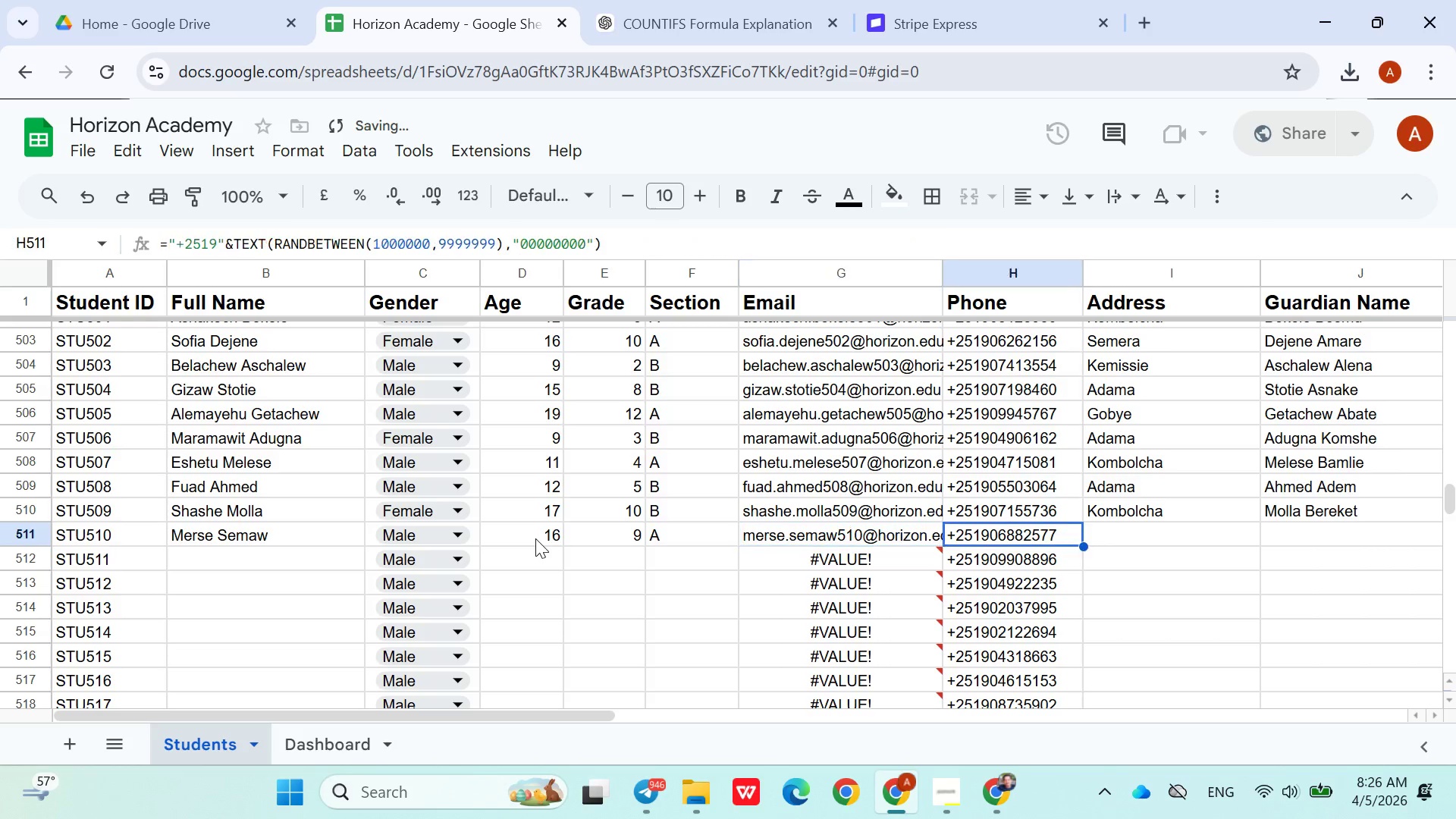 
key(ArrowRight)
 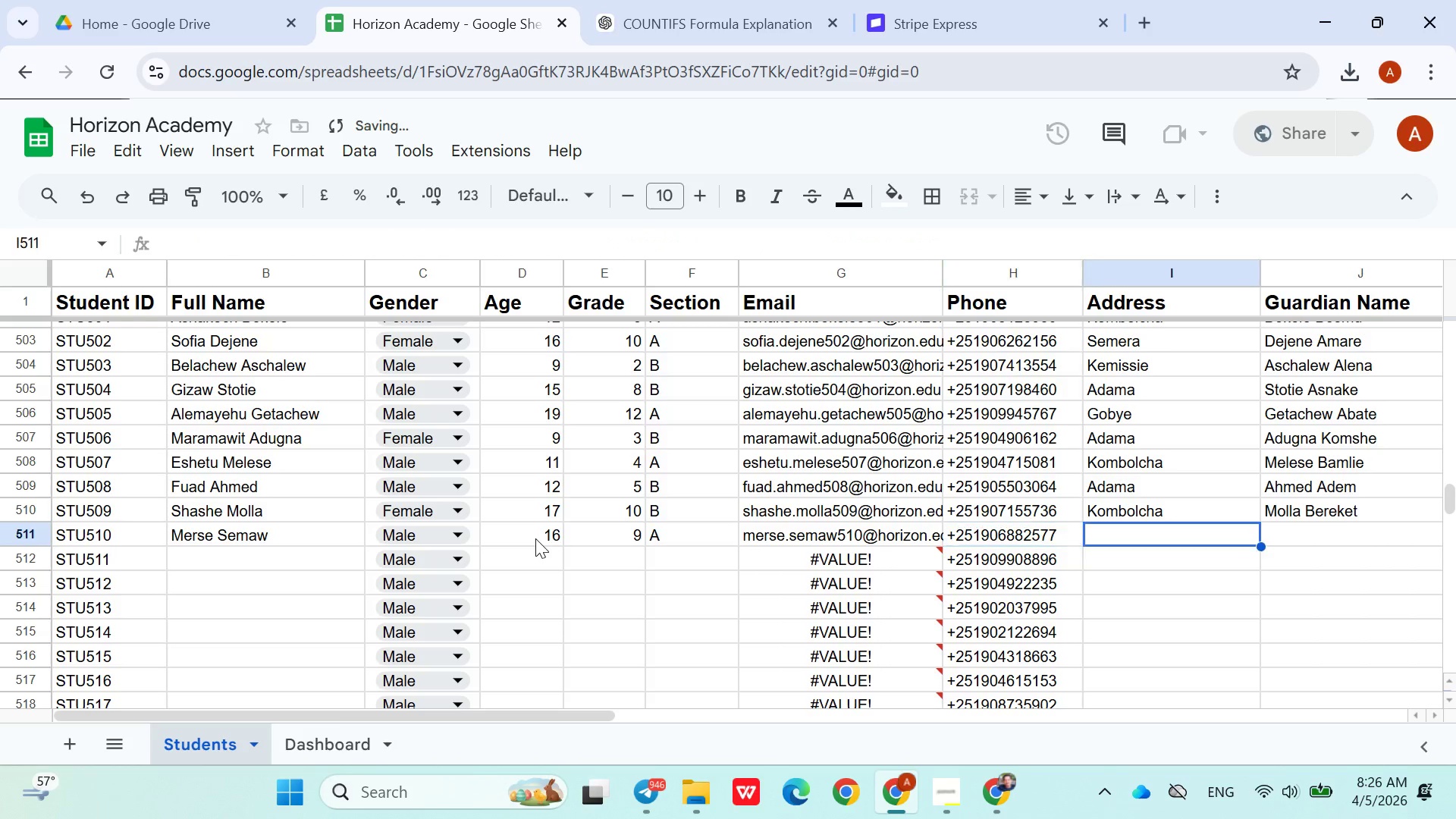 
key(ArrowRight)
 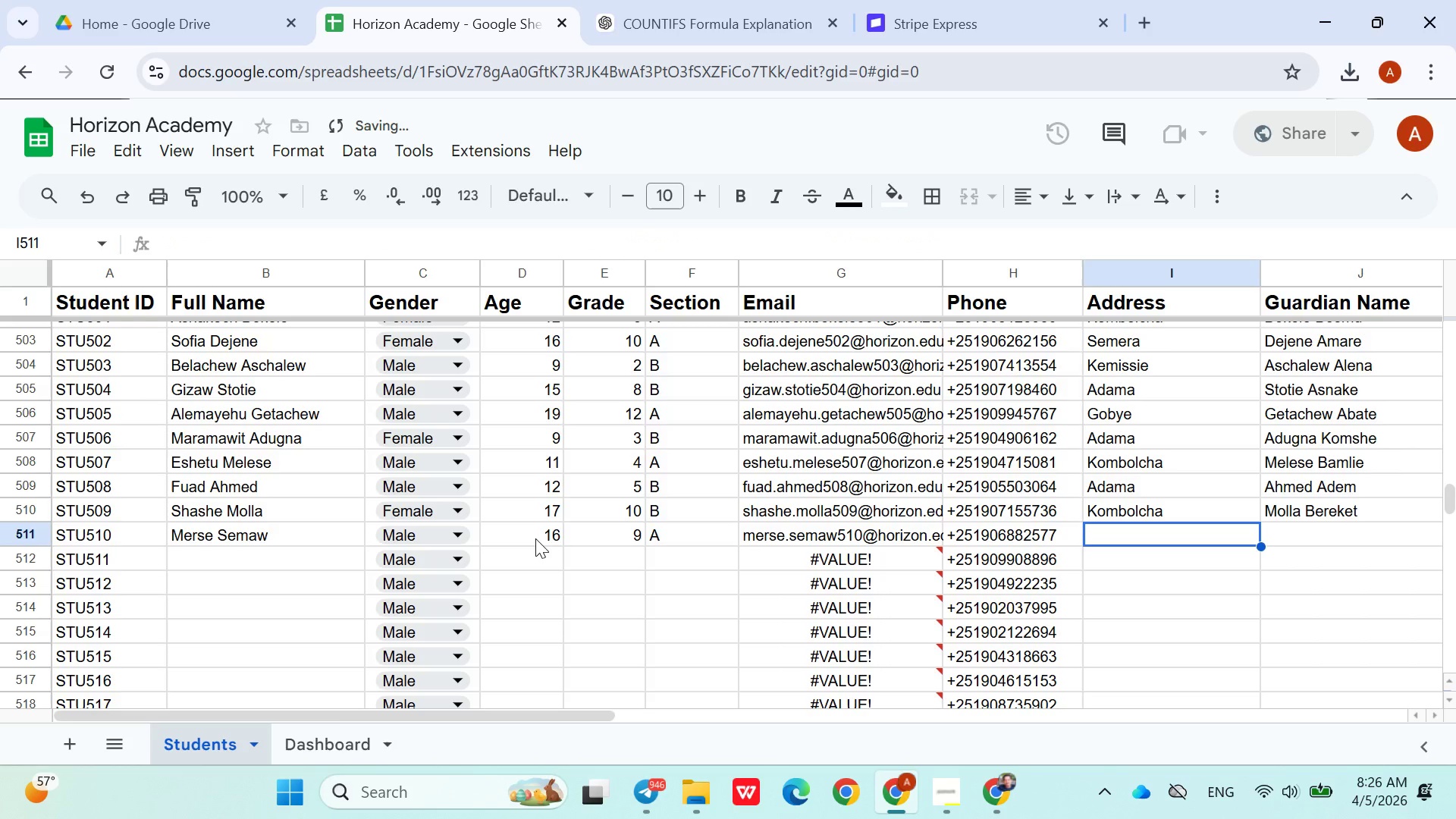 
left_click_drag(start_coordinate=[1221, 48], to_coordinate=[1232, 71])
 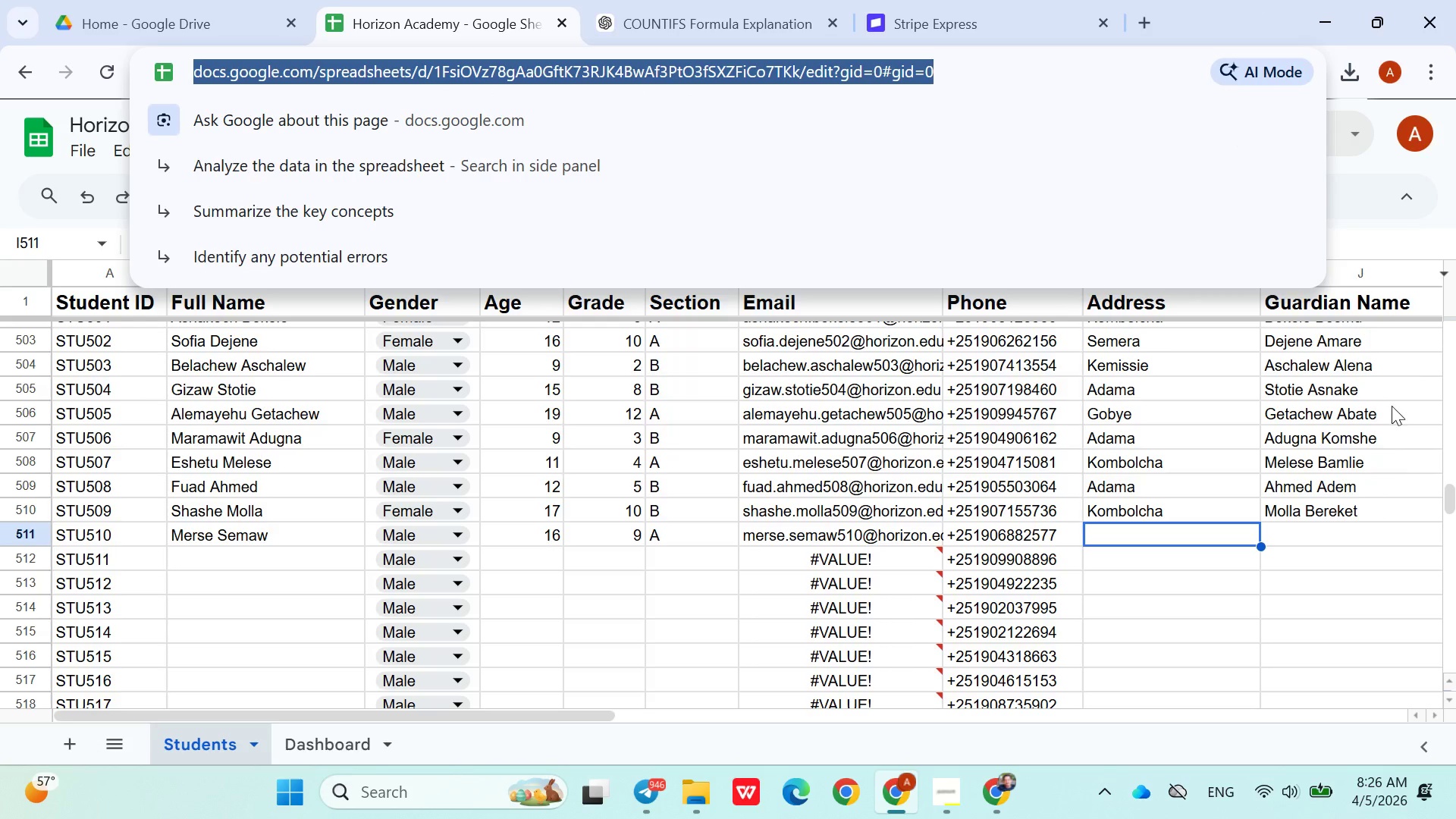 
left_click([1229, 528])
 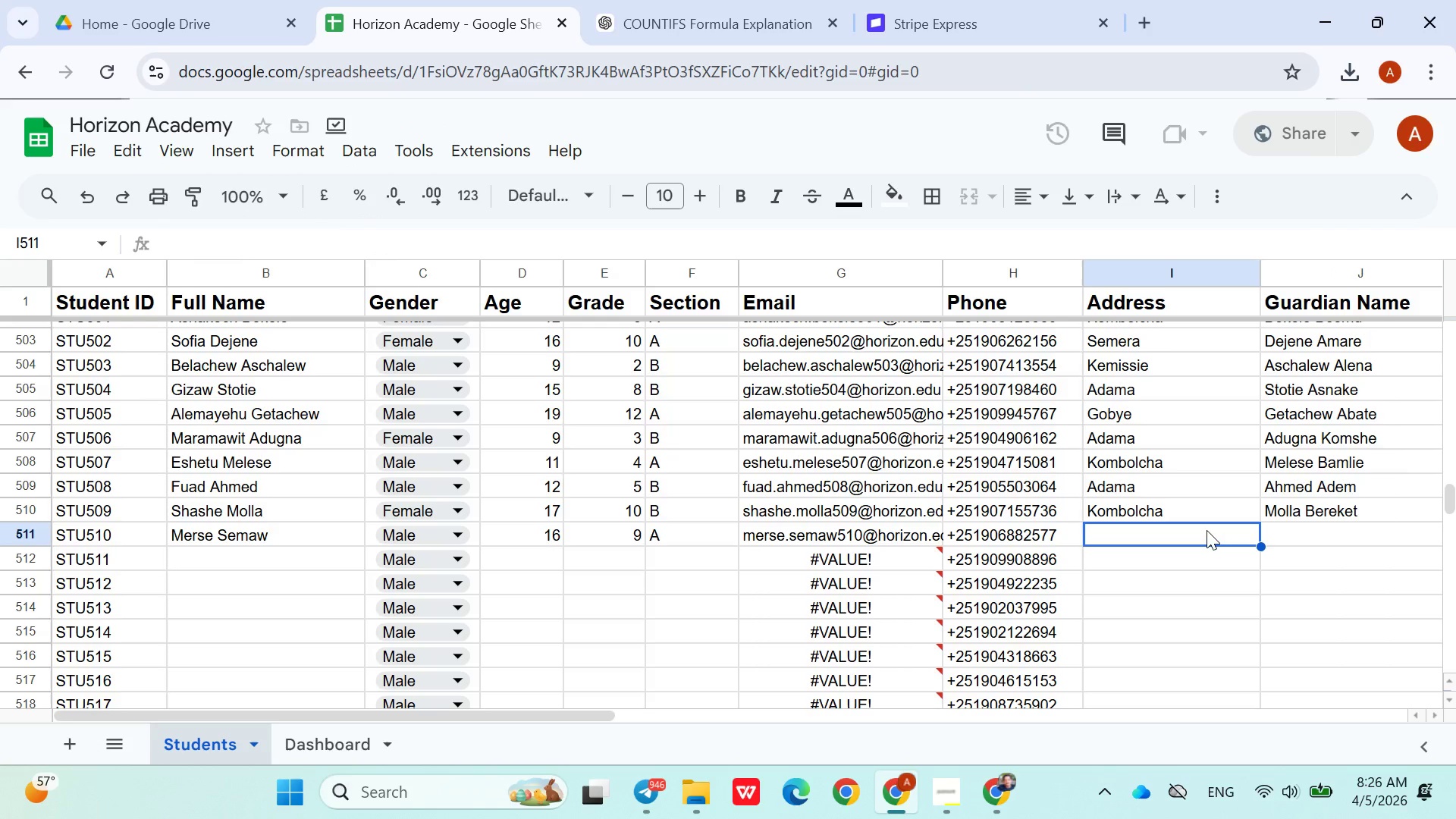 
left_click([1207, 530])
 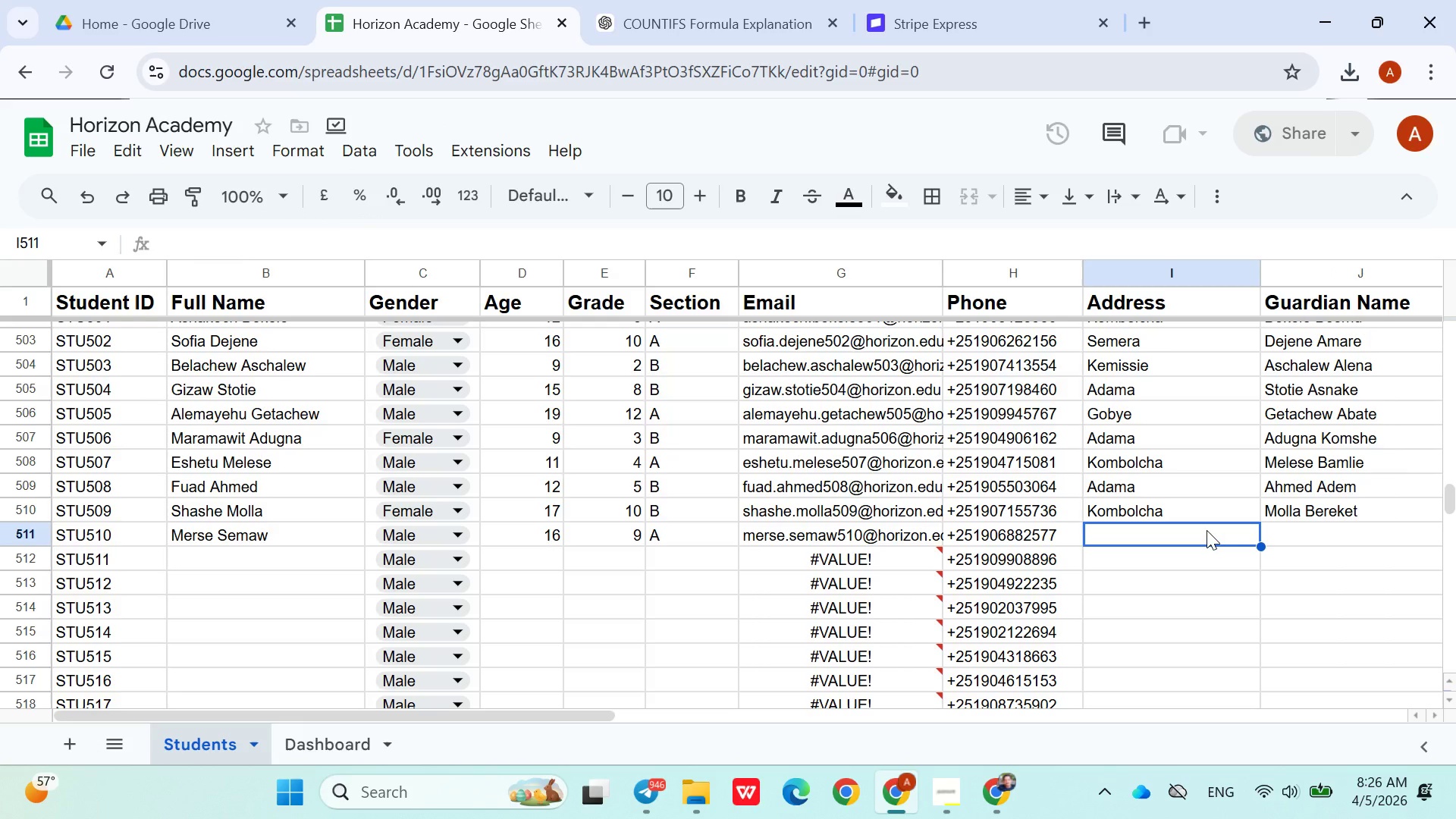 
type(Wold)
 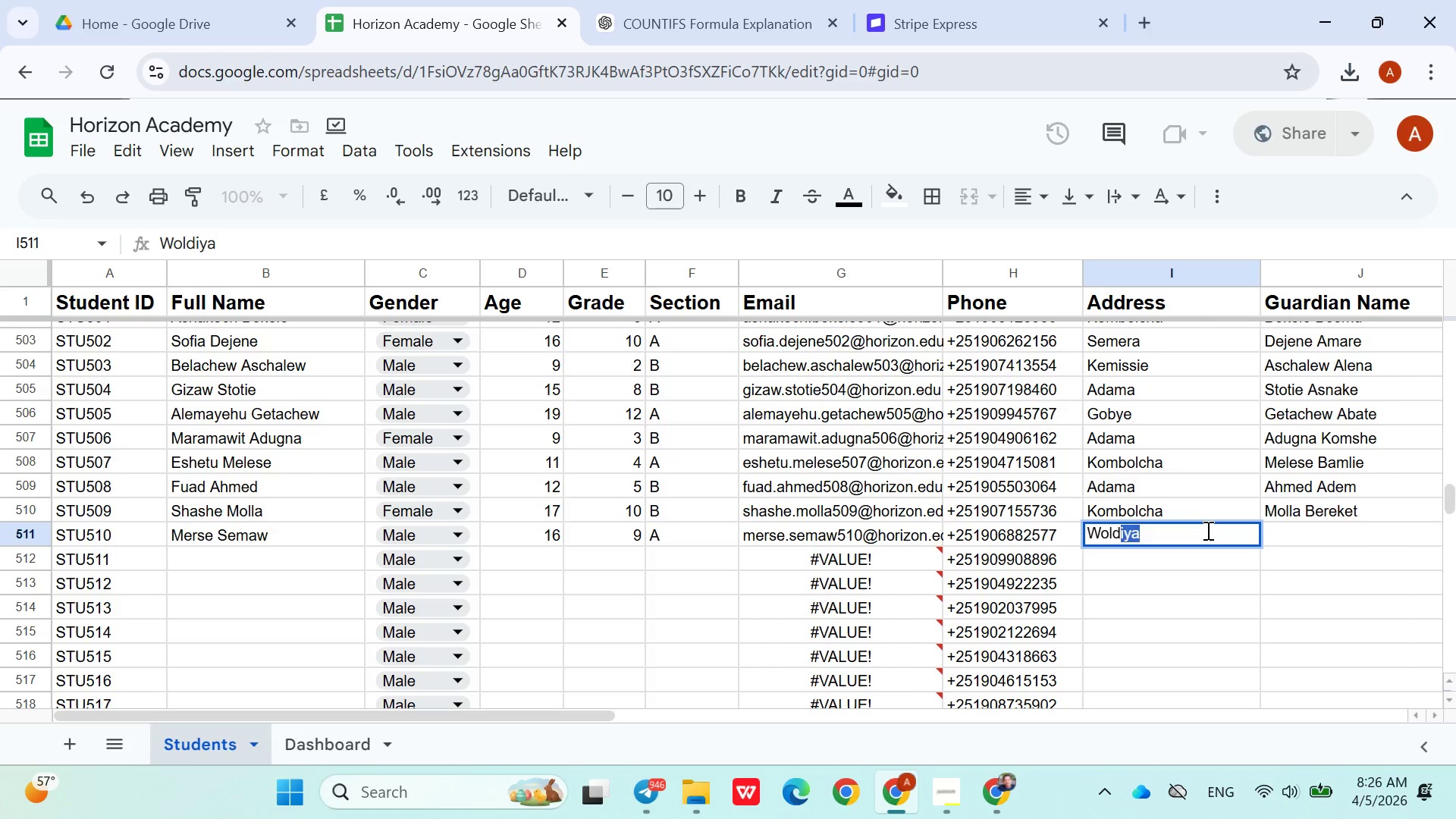 
key(ArrowUp)
 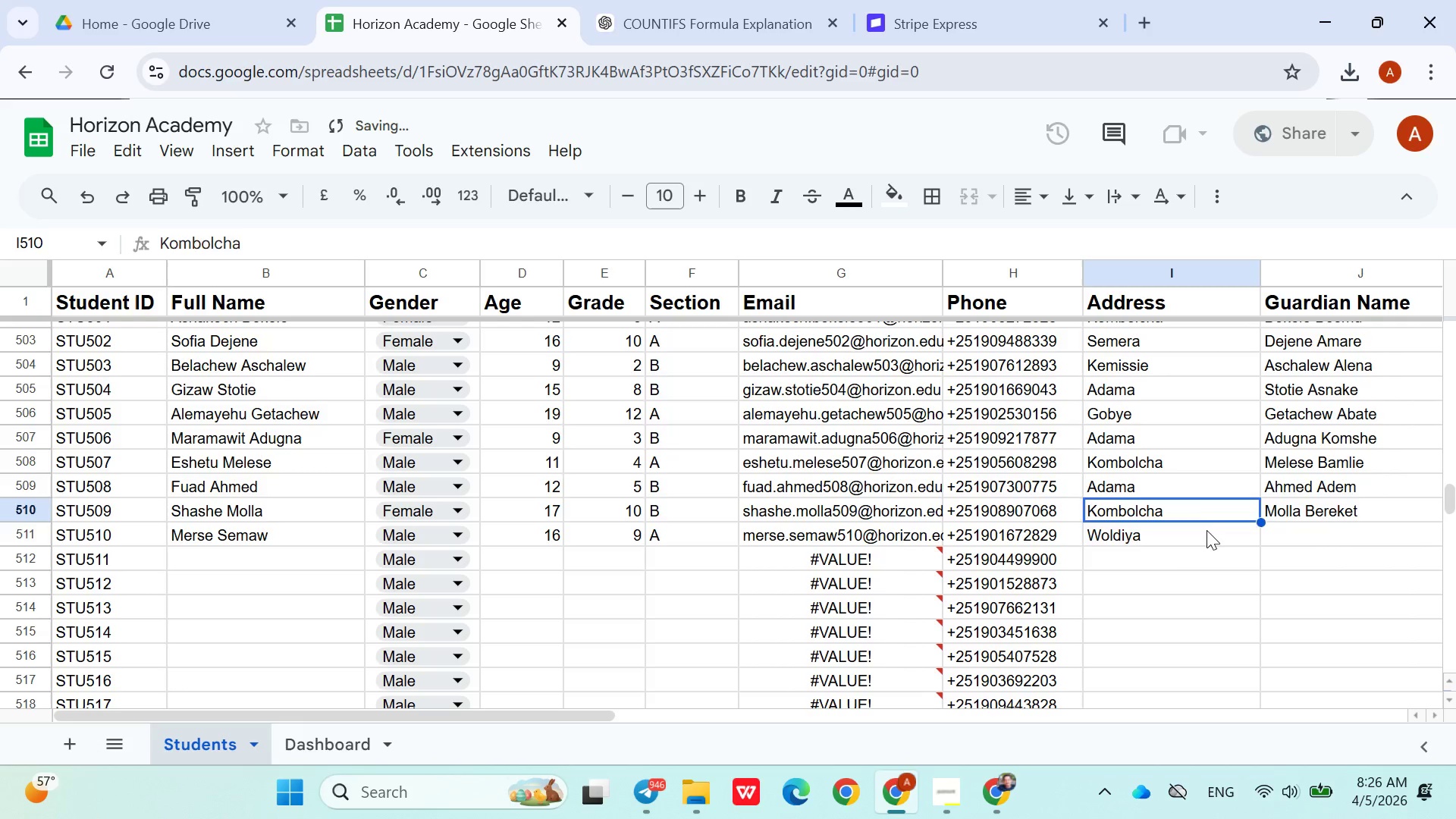 
key(ArrowDown)
 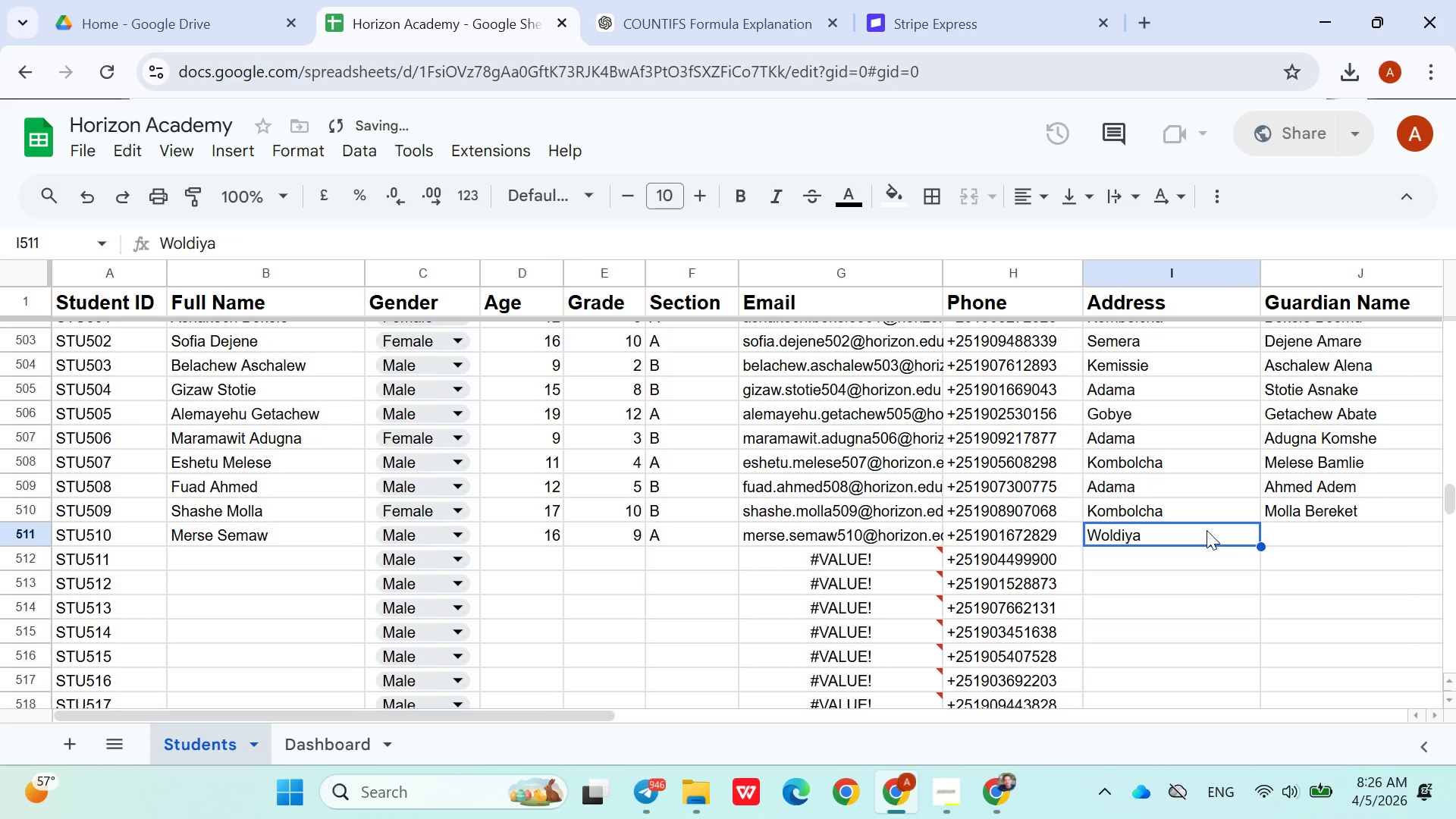 
key(ArrowRight)
 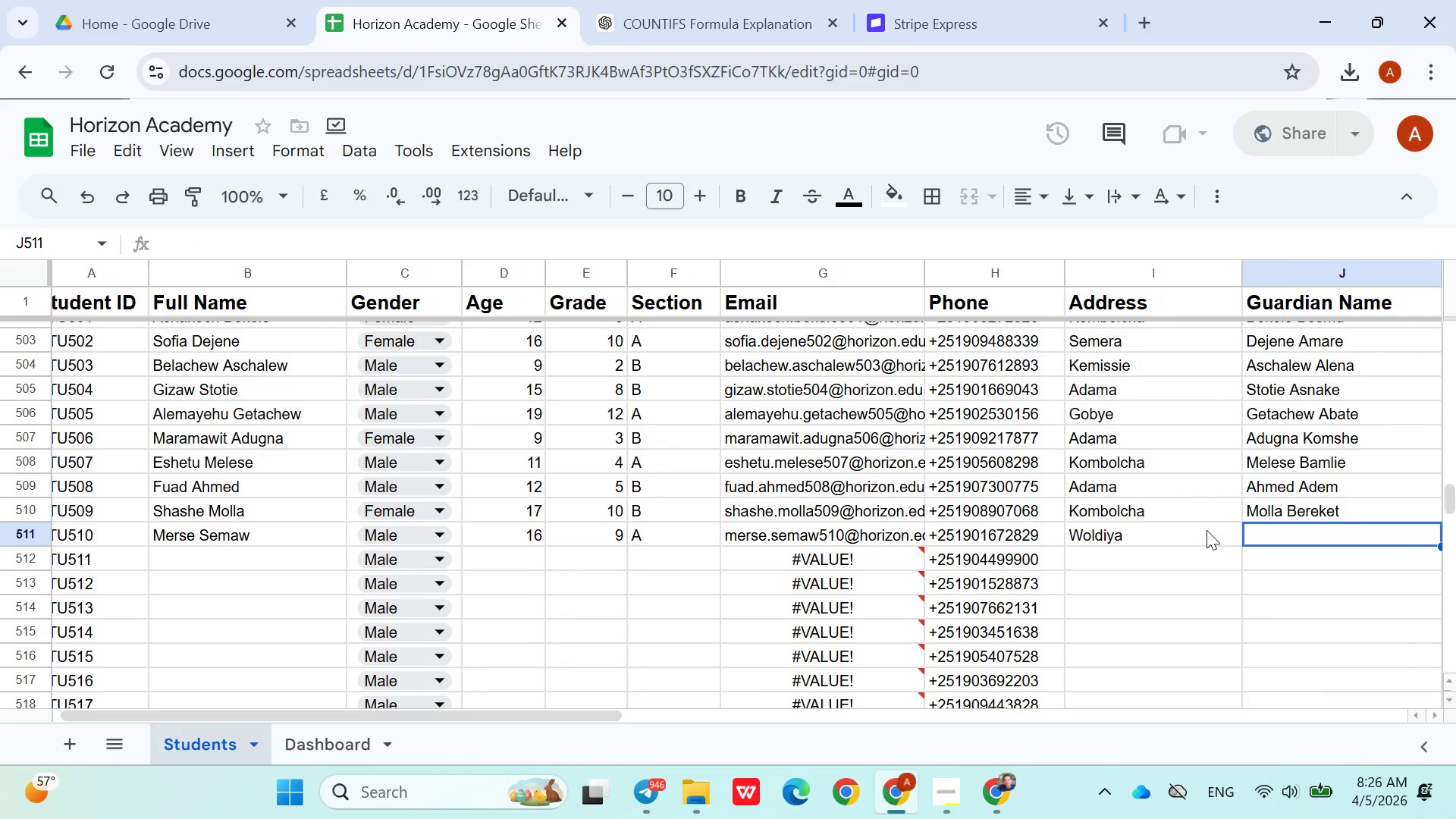 
wait(6.62)
 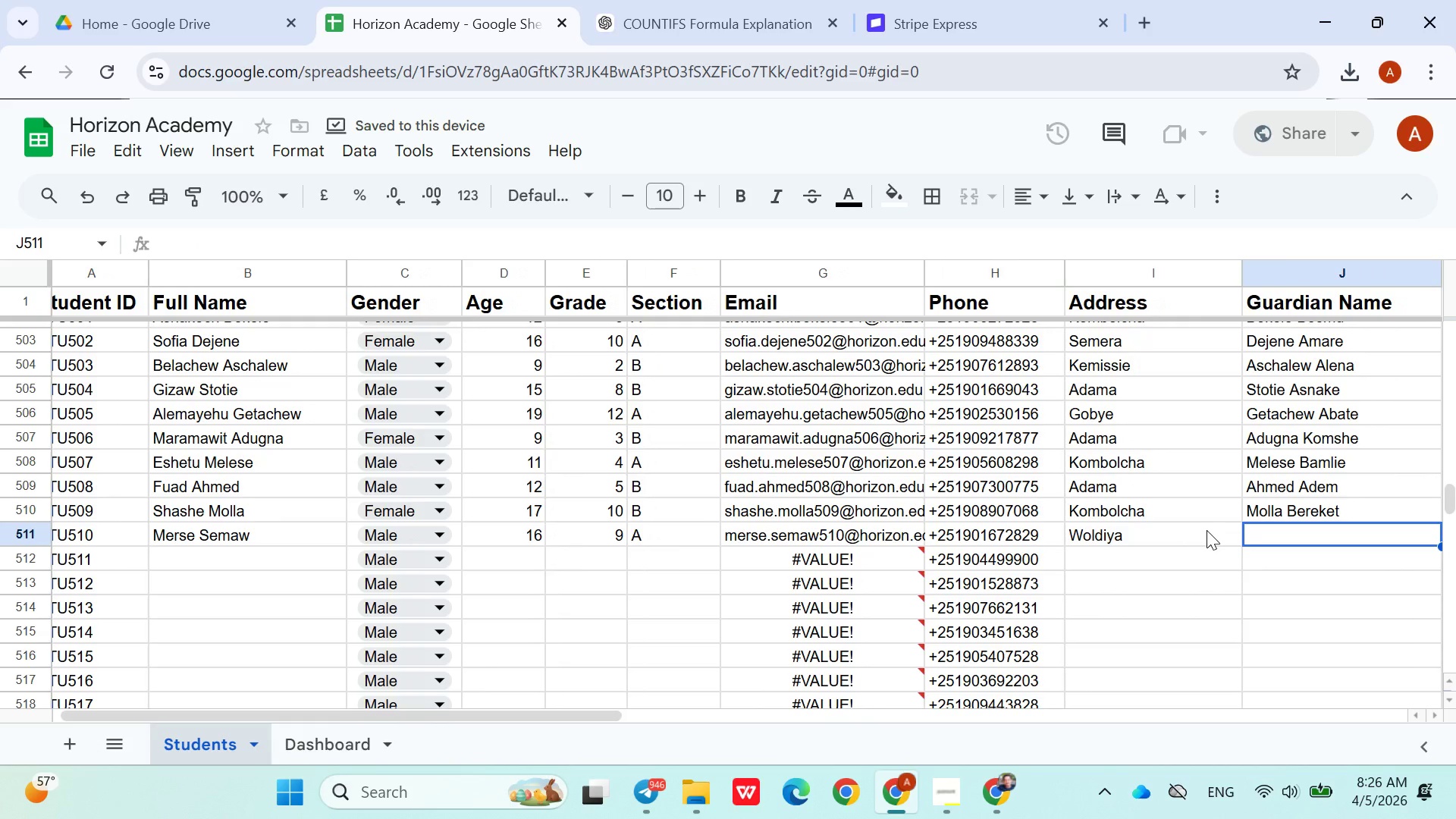 
type(Semaw Ada)
key(Backspace)
type(masu)
 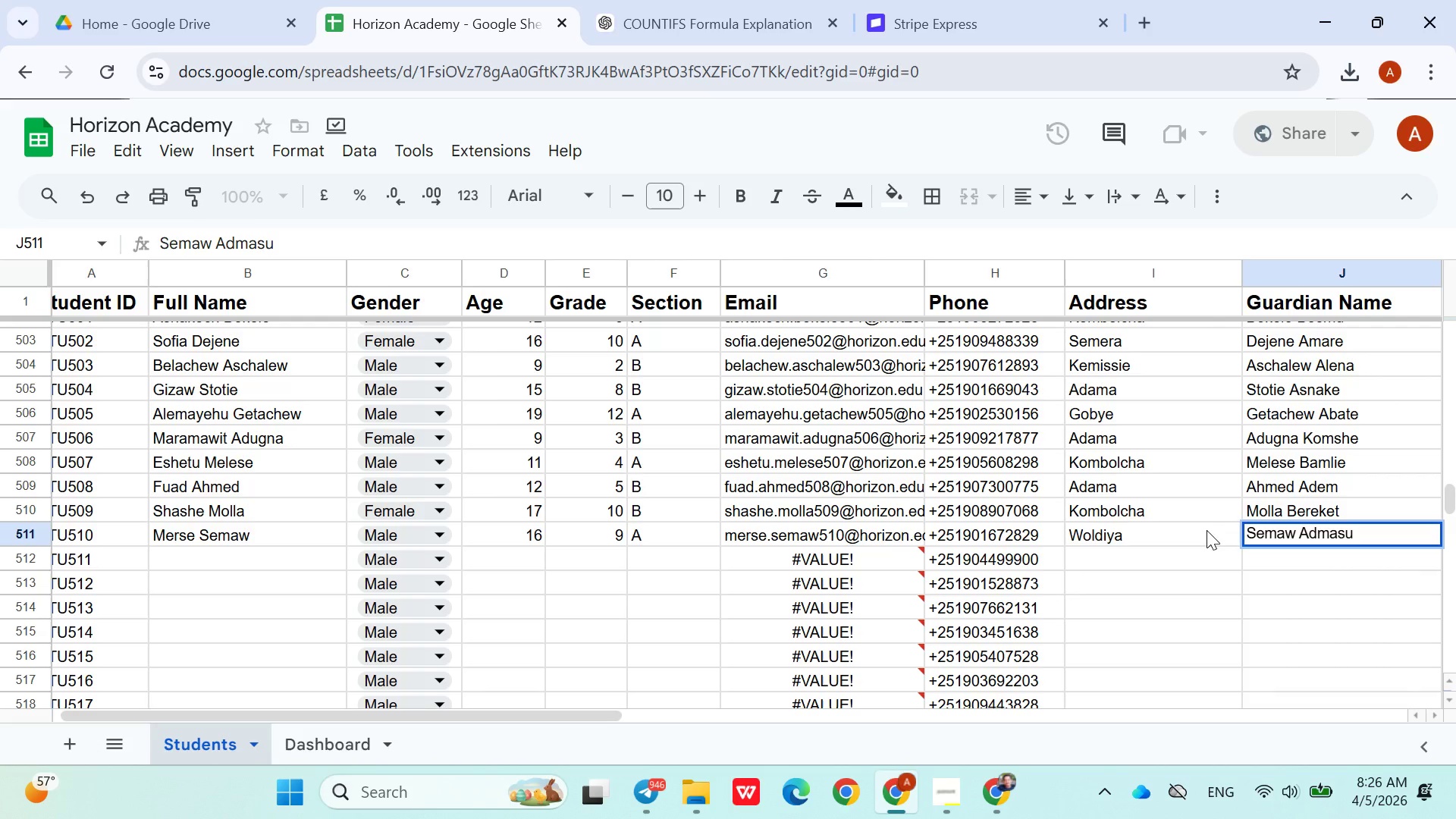 
key(ArrowDown)
 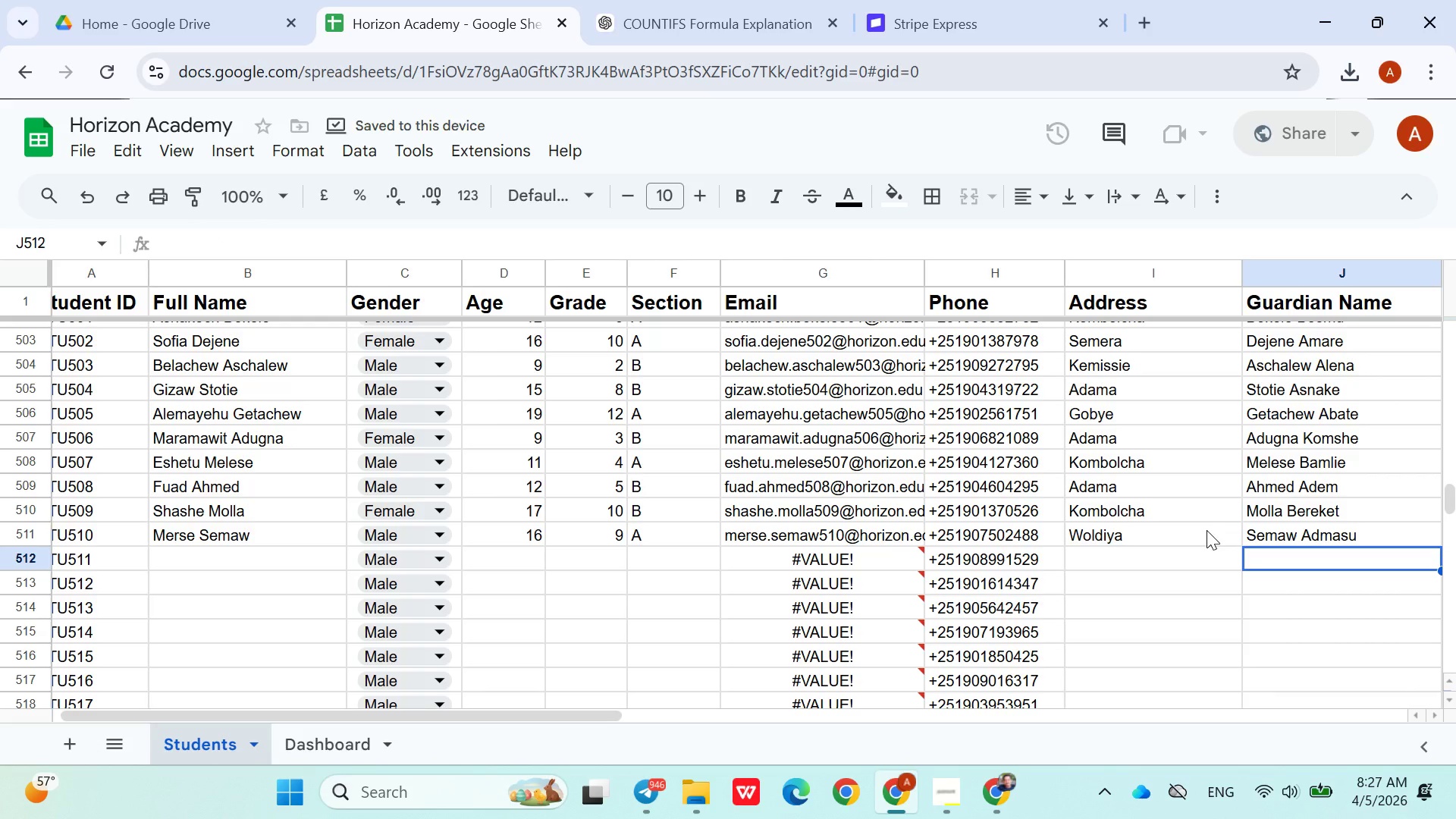 
key(ArrowDown)
 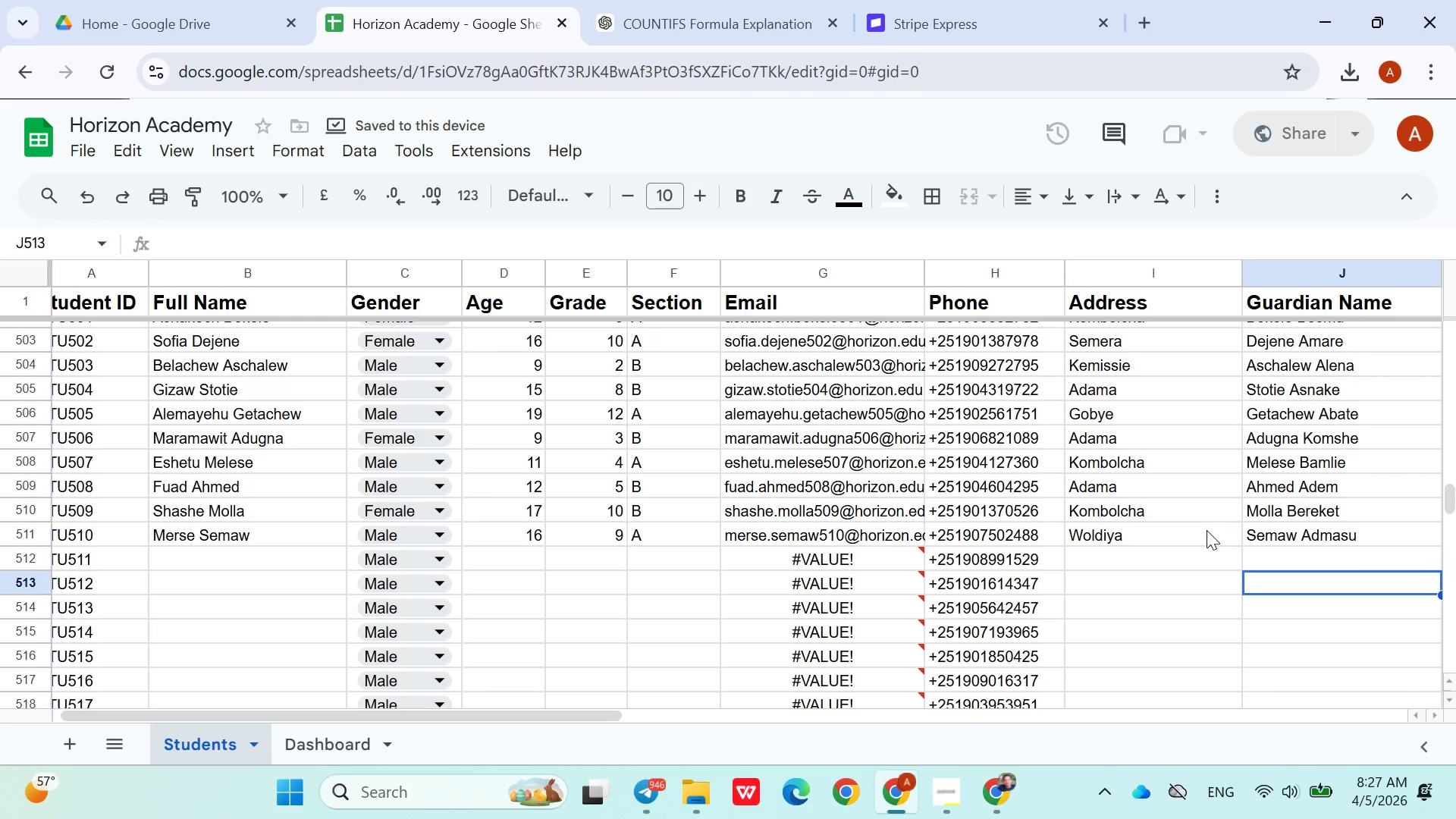 
key(ArrowUp)
 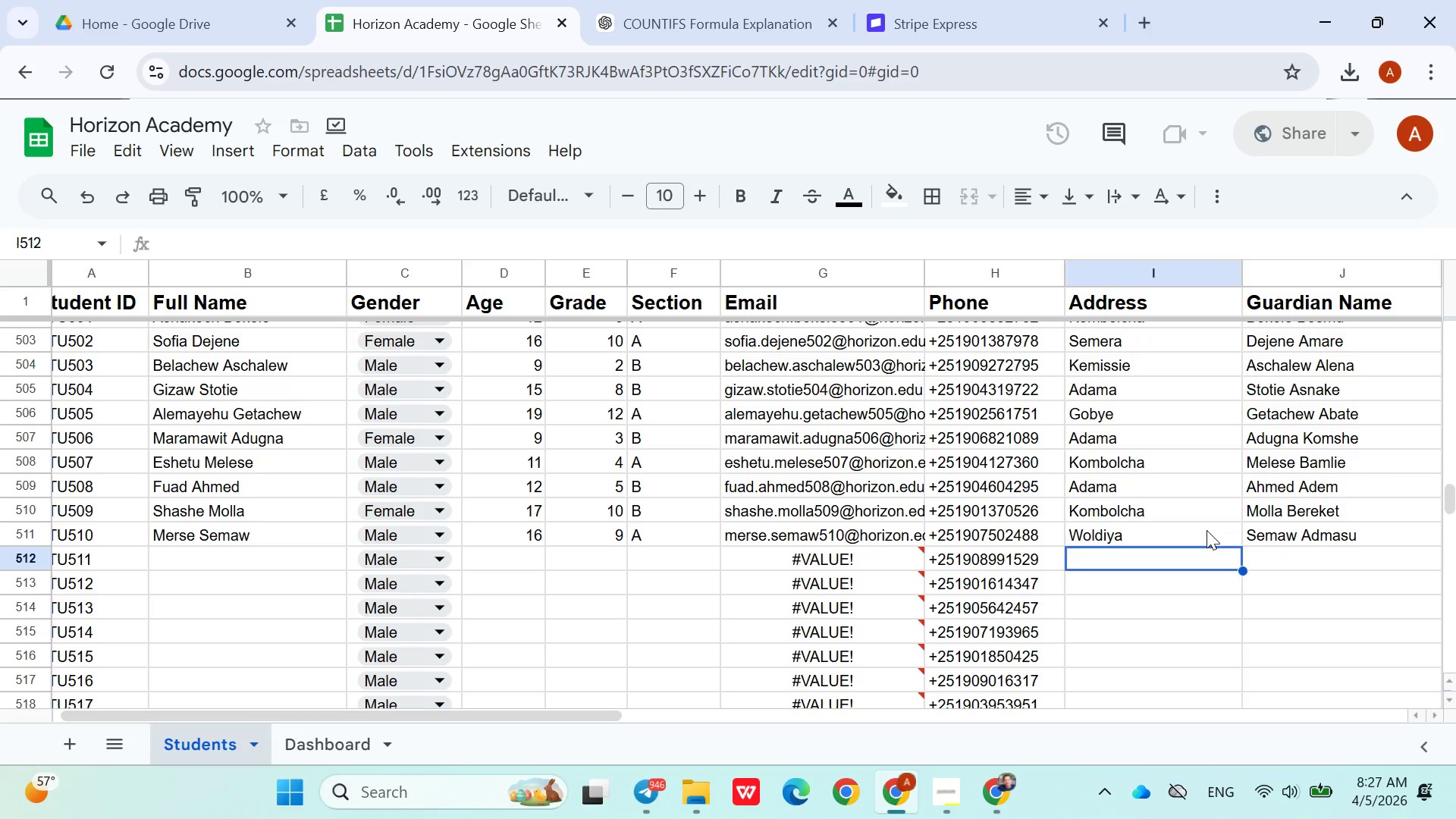 
hold_key(key=ArrowLeft, duration=1.05)
 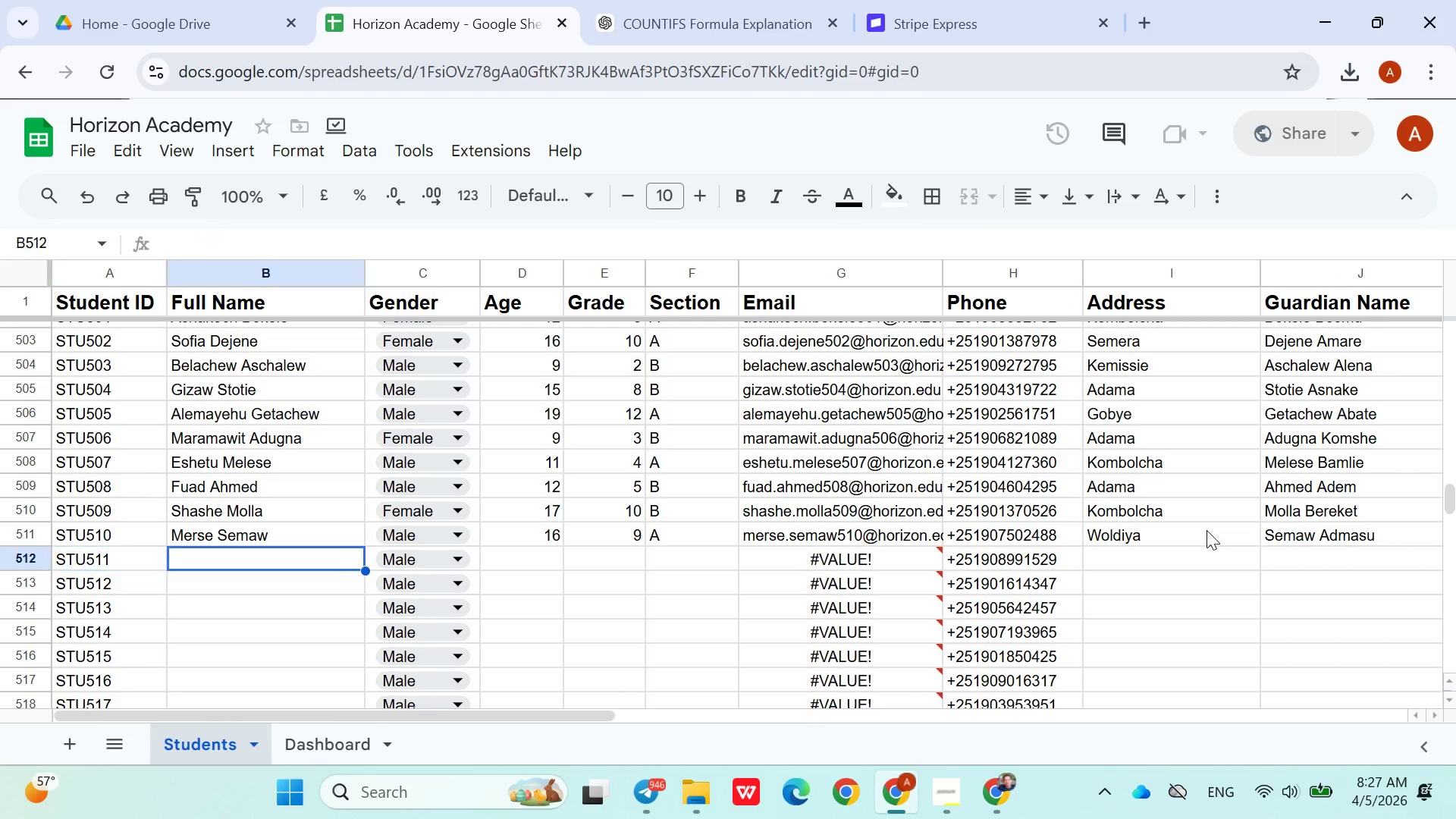 
key(ArrowRight)
 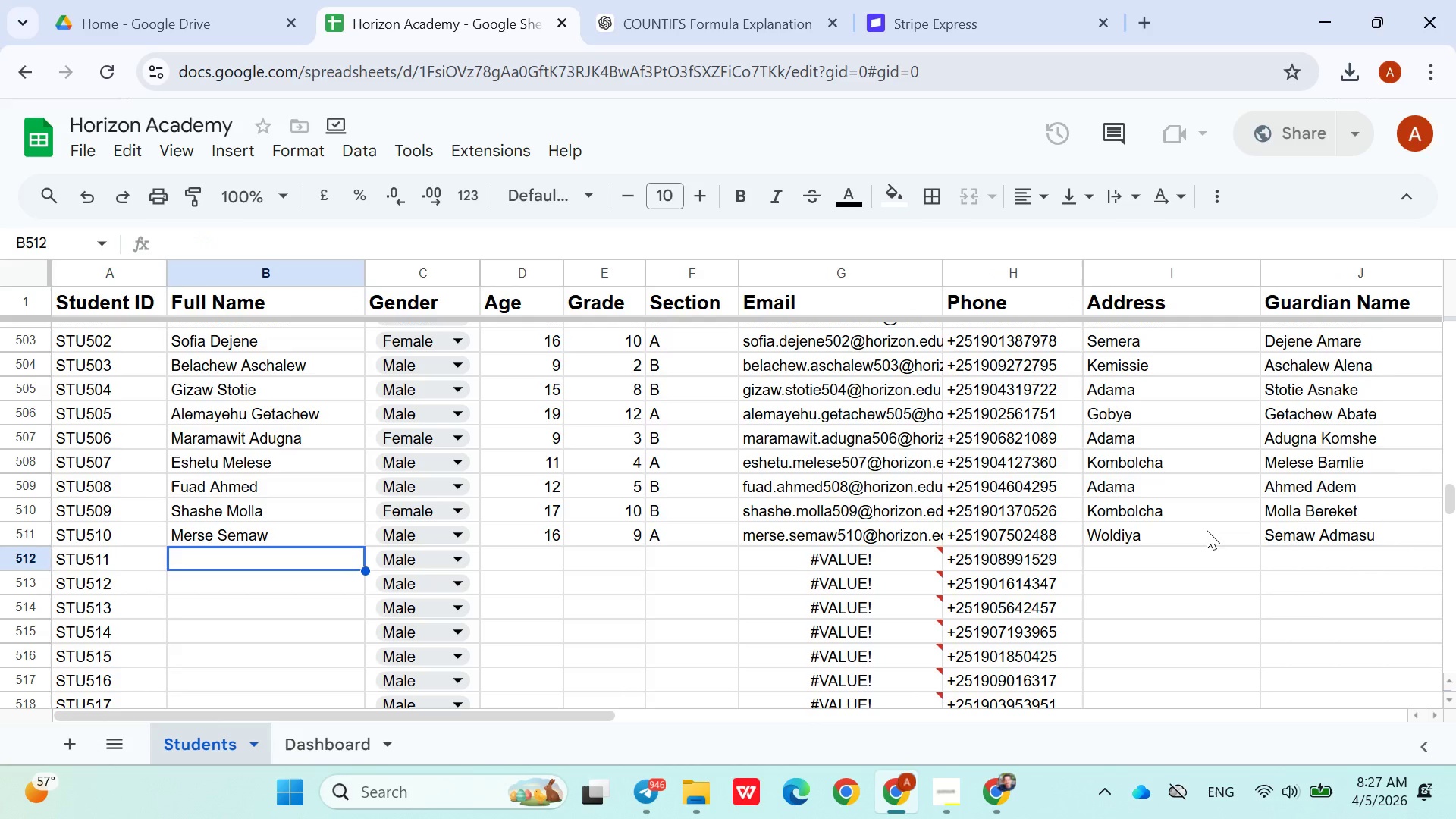 
wait(17.12)
 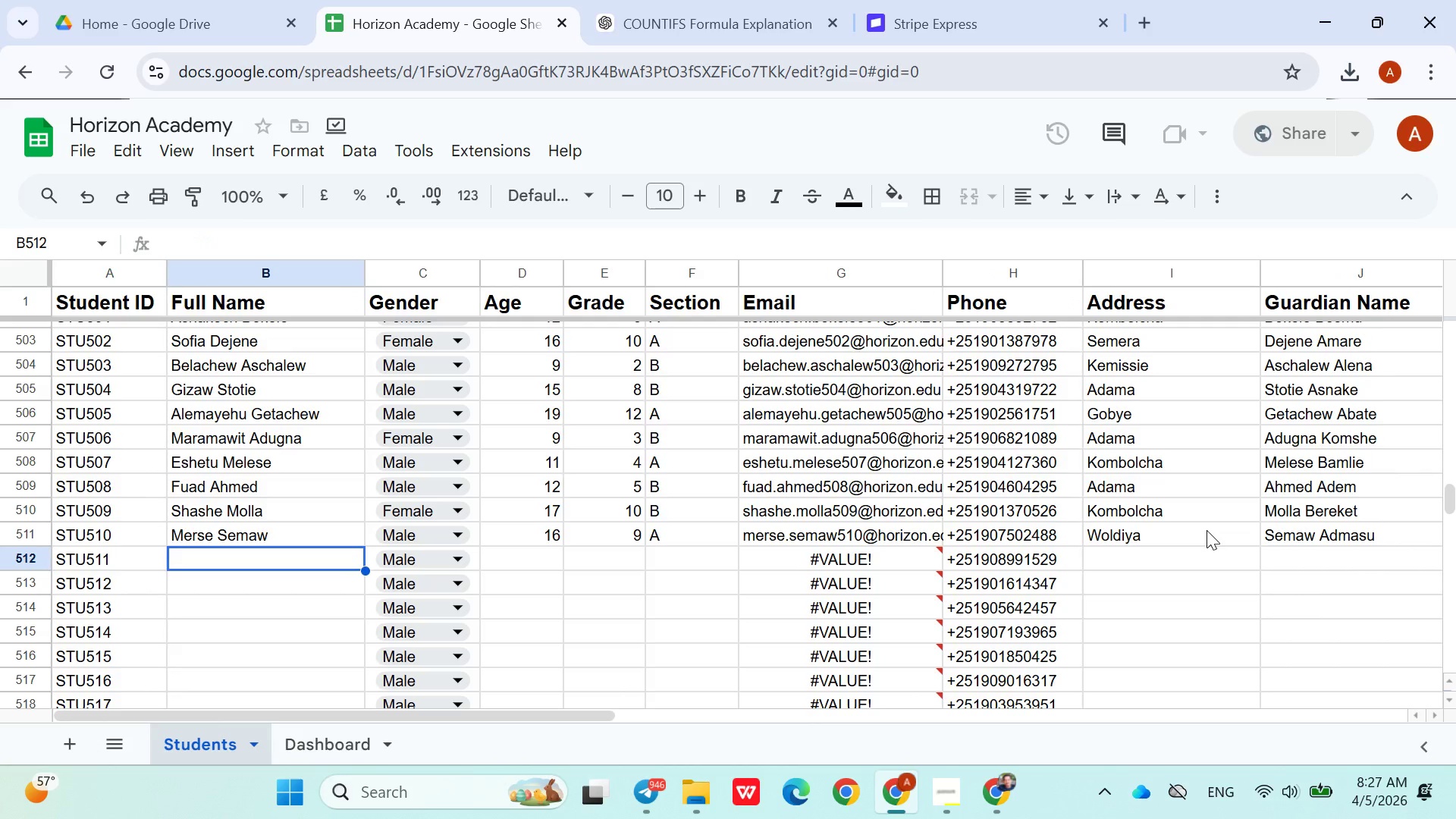 
key(Shift+M)
 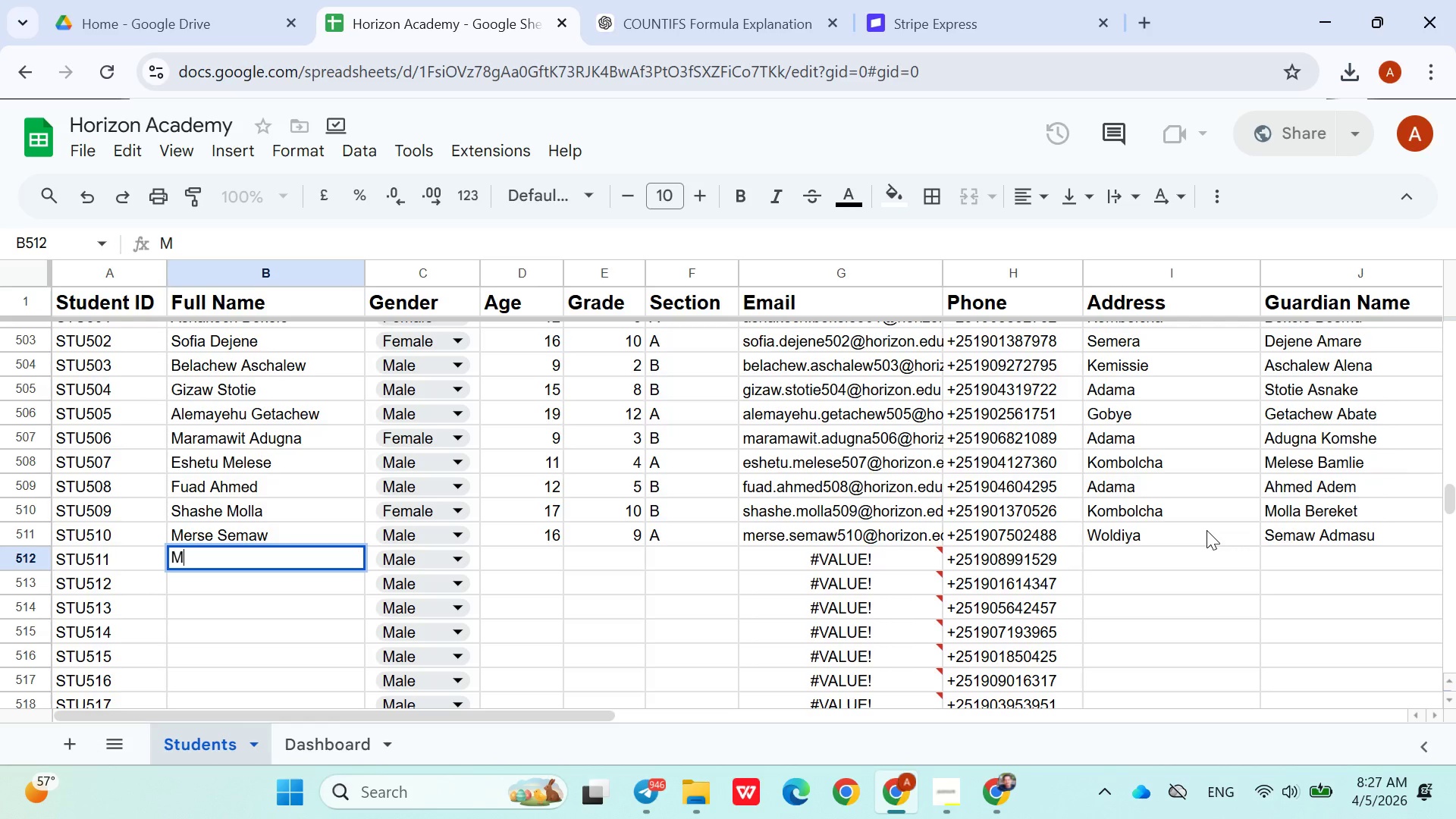 
wait(5.88)
 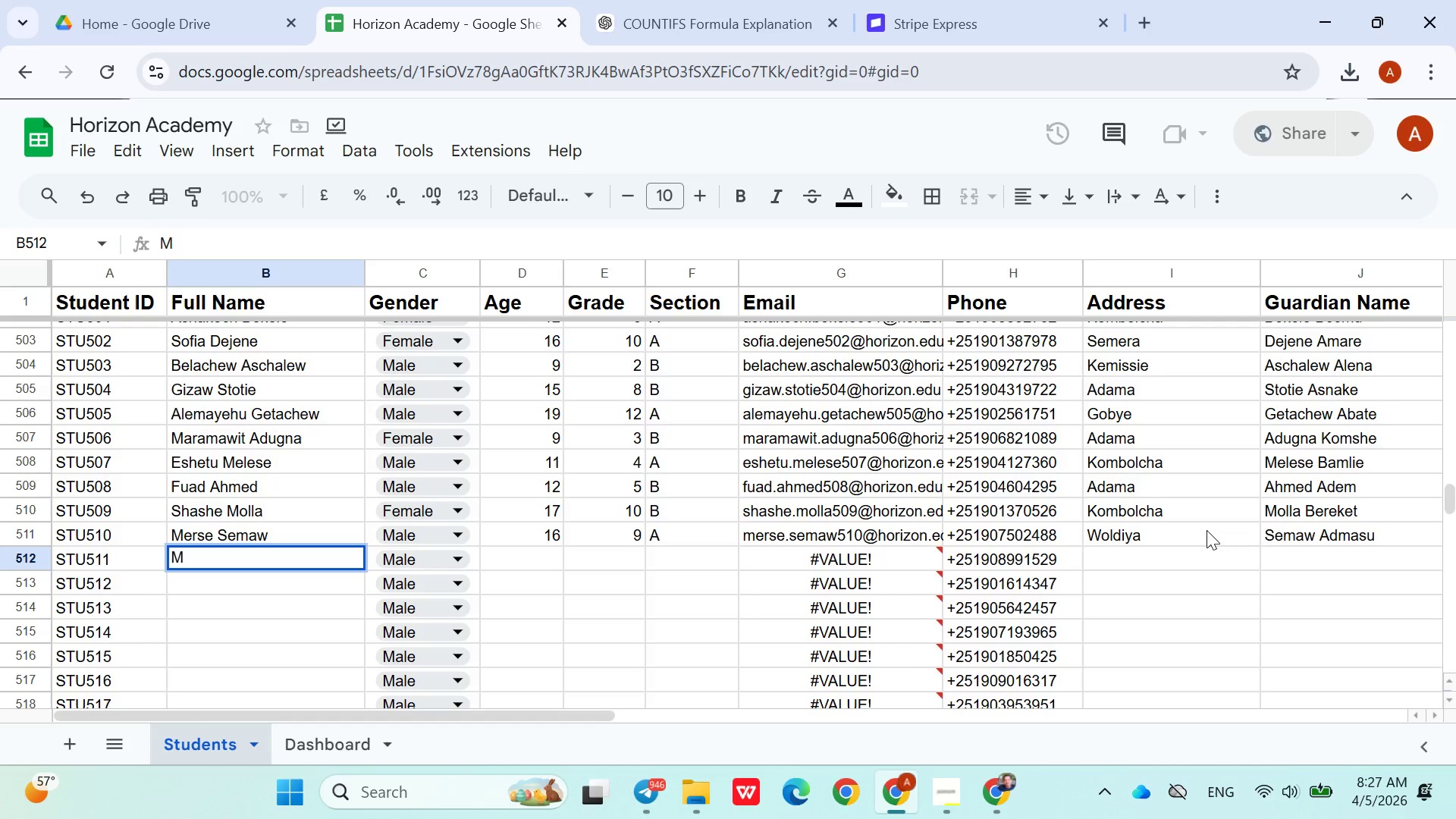 
type(ekonen Aschalew)
 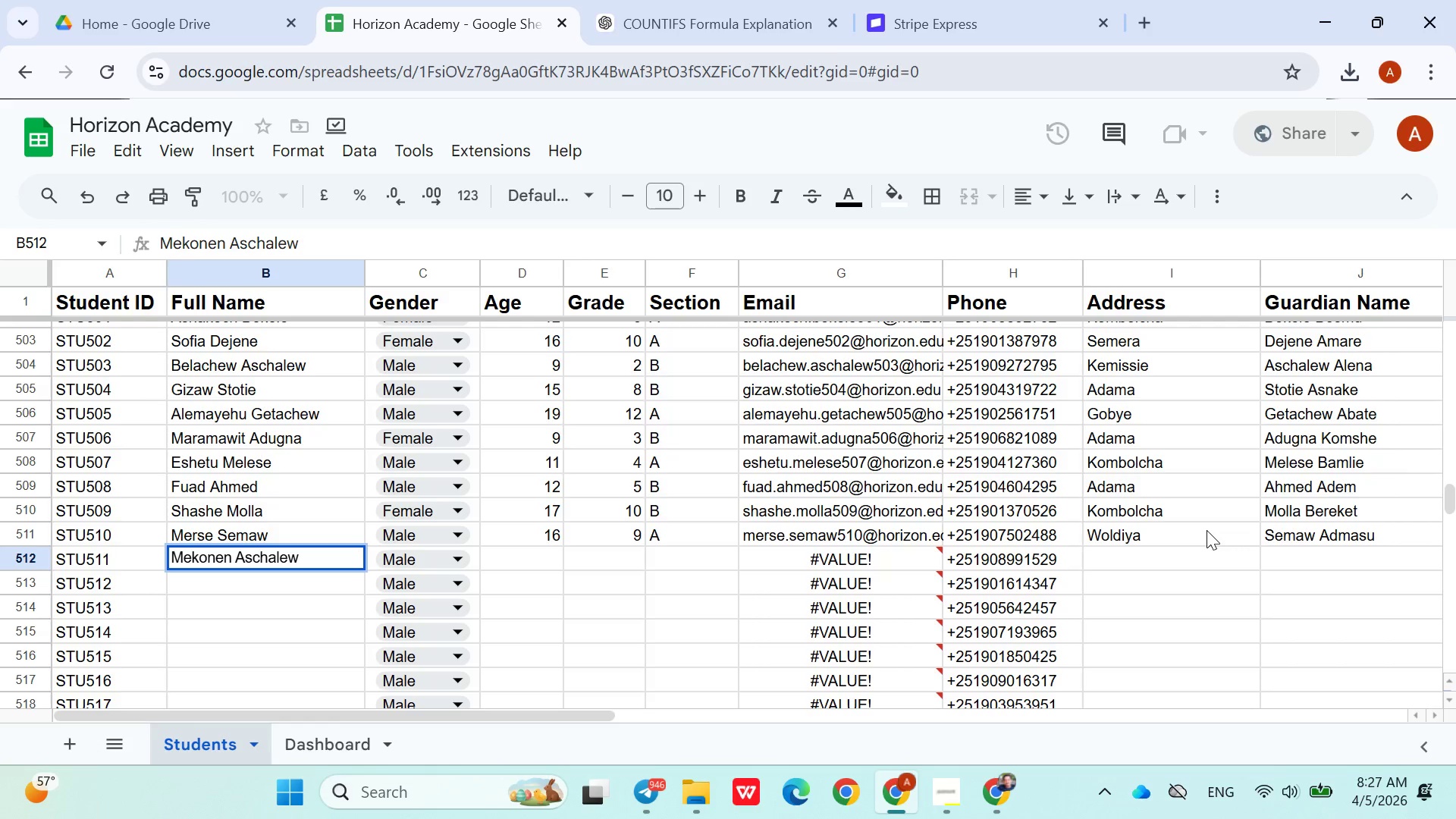 
left_click([539, 566])
 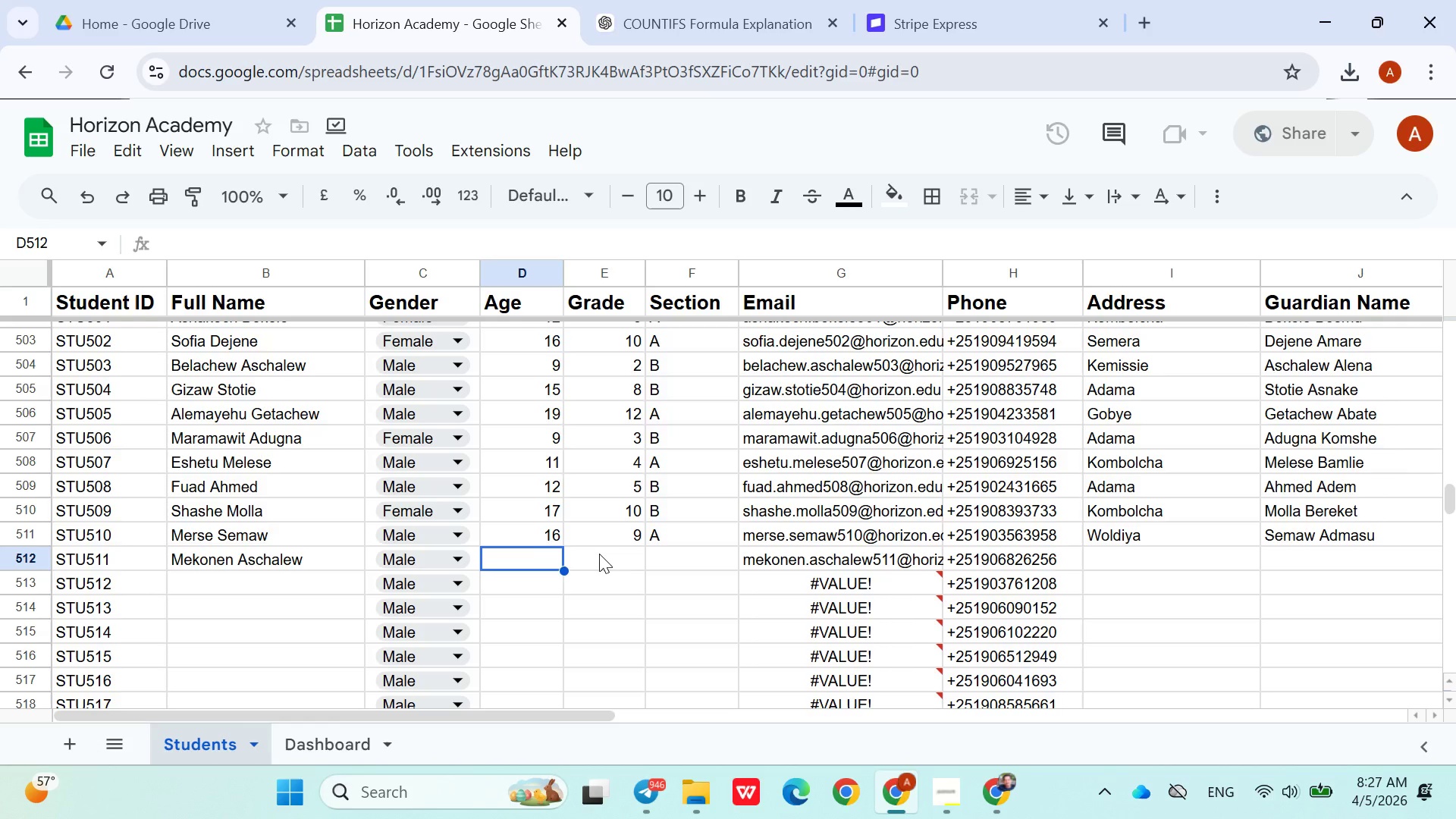 
wait(25.27)
 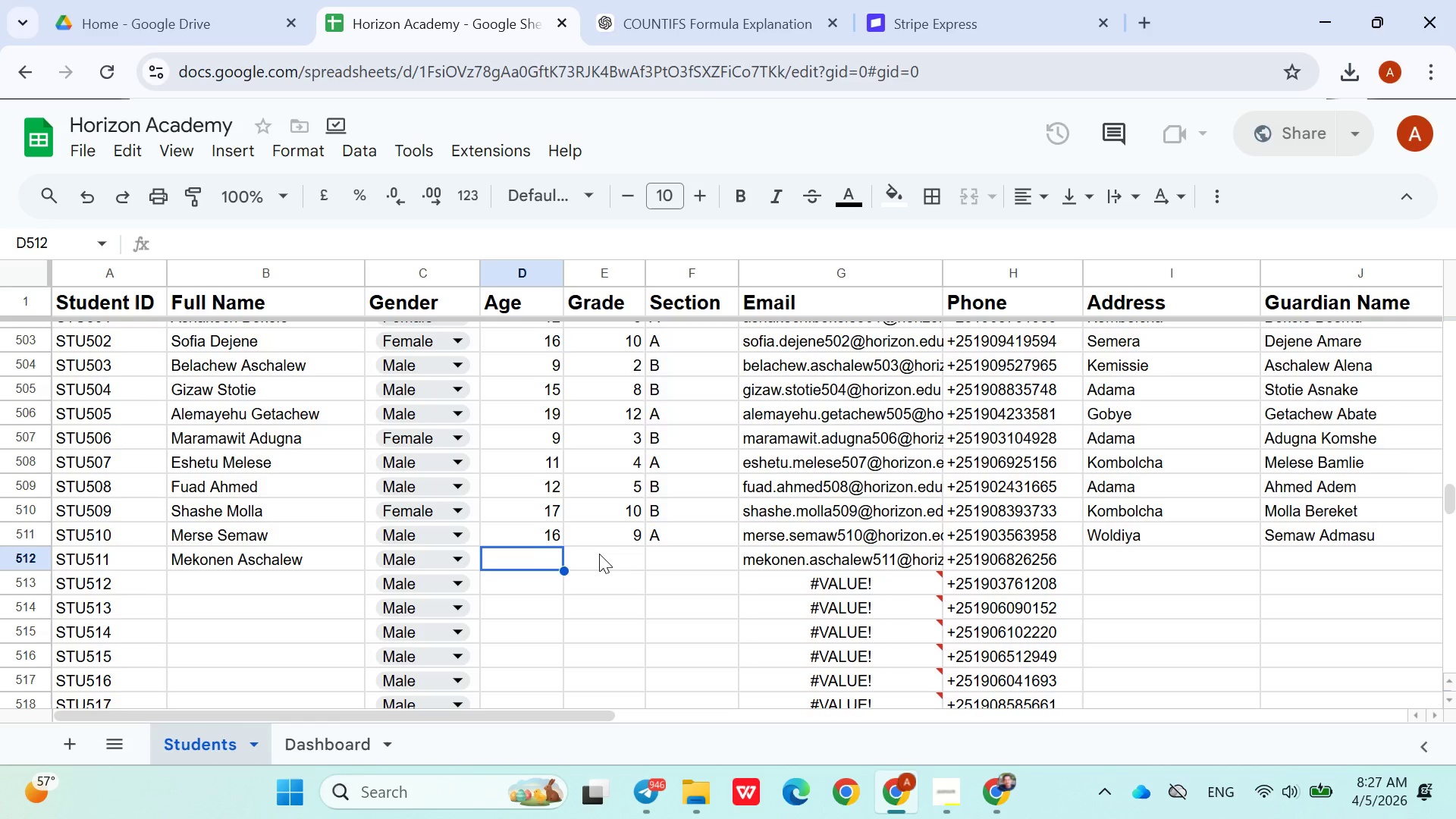 
left_click([621, 581])
 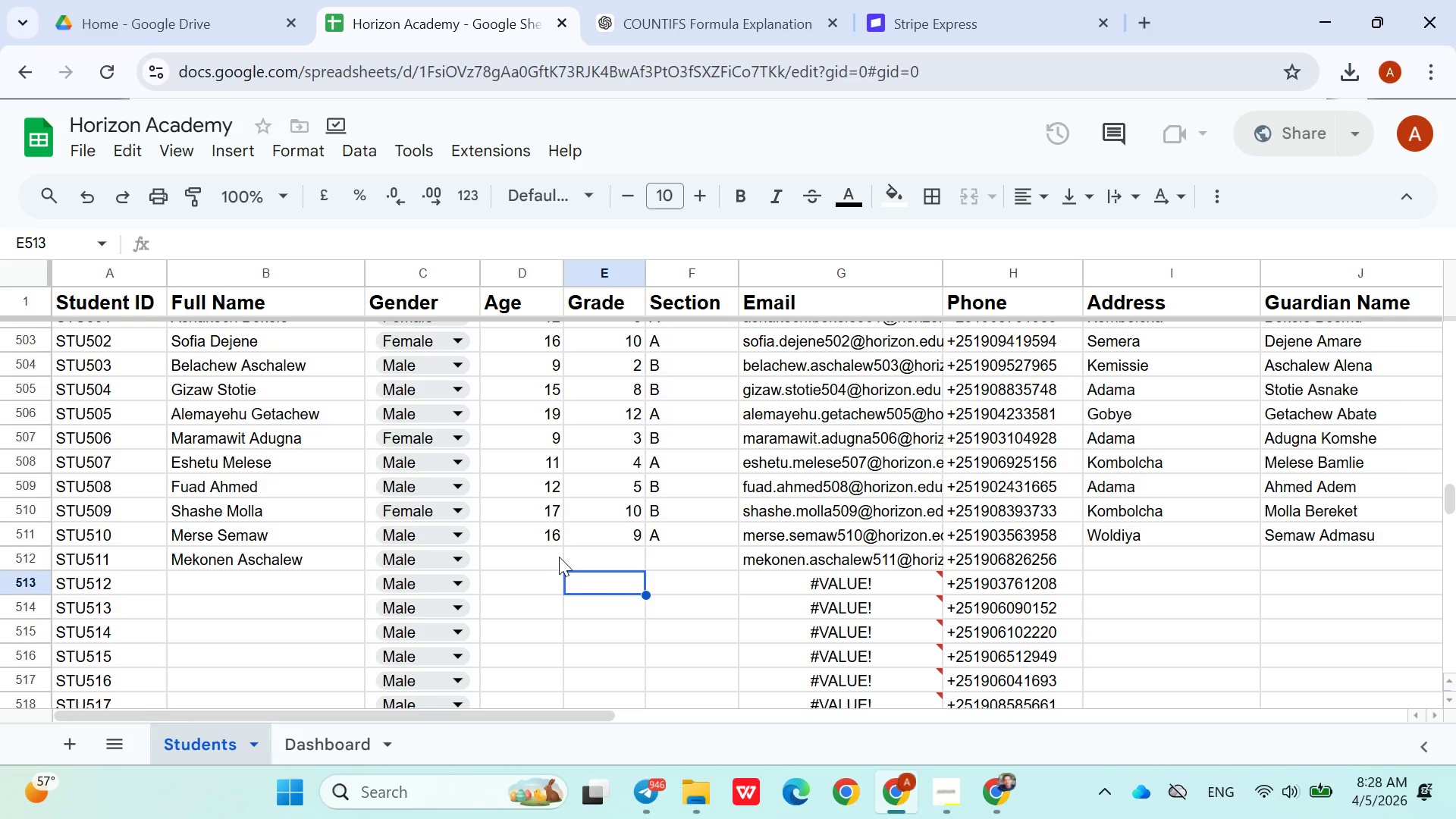 
left_click([548, 555])
 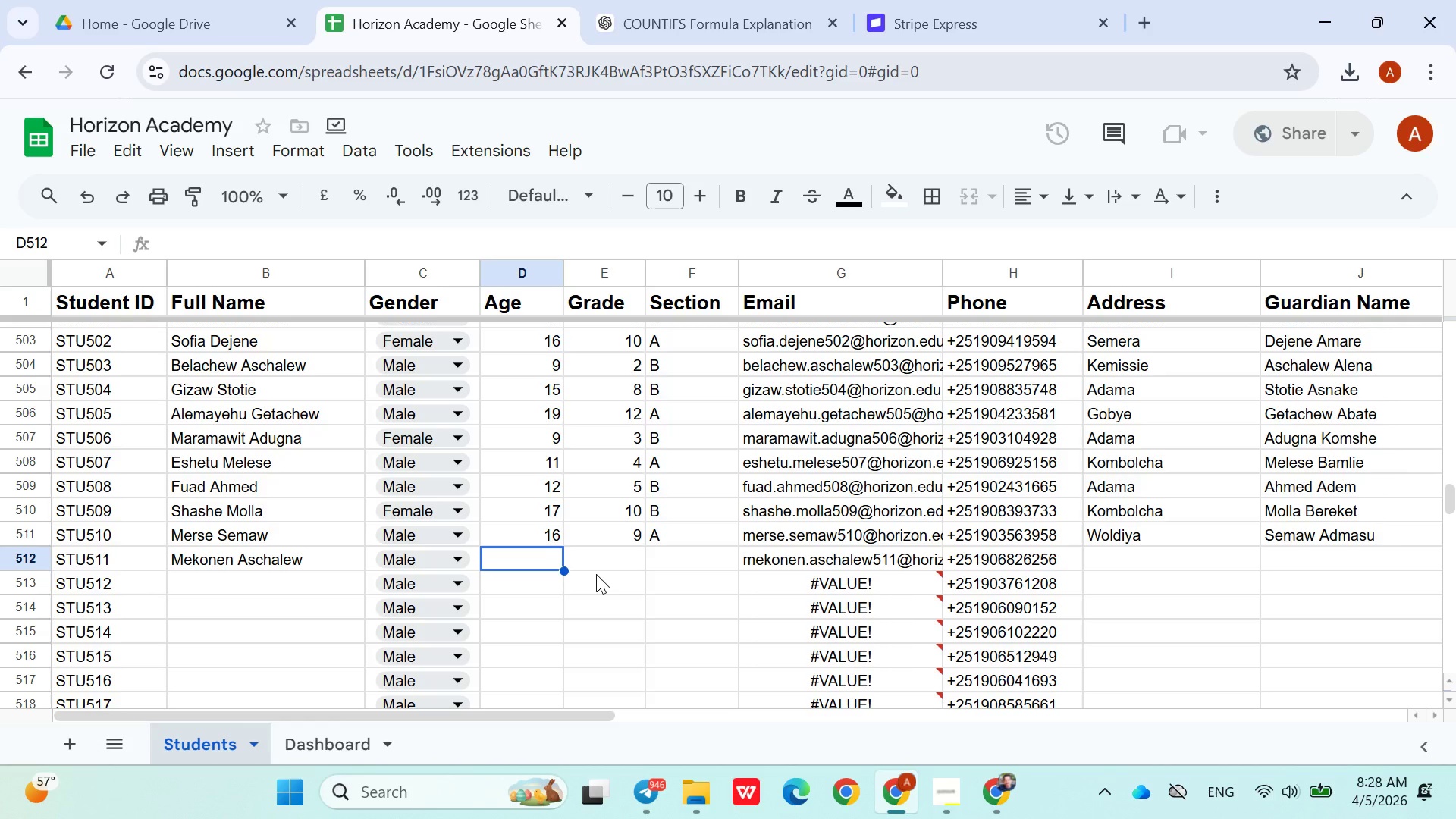 
wait(27.83)
 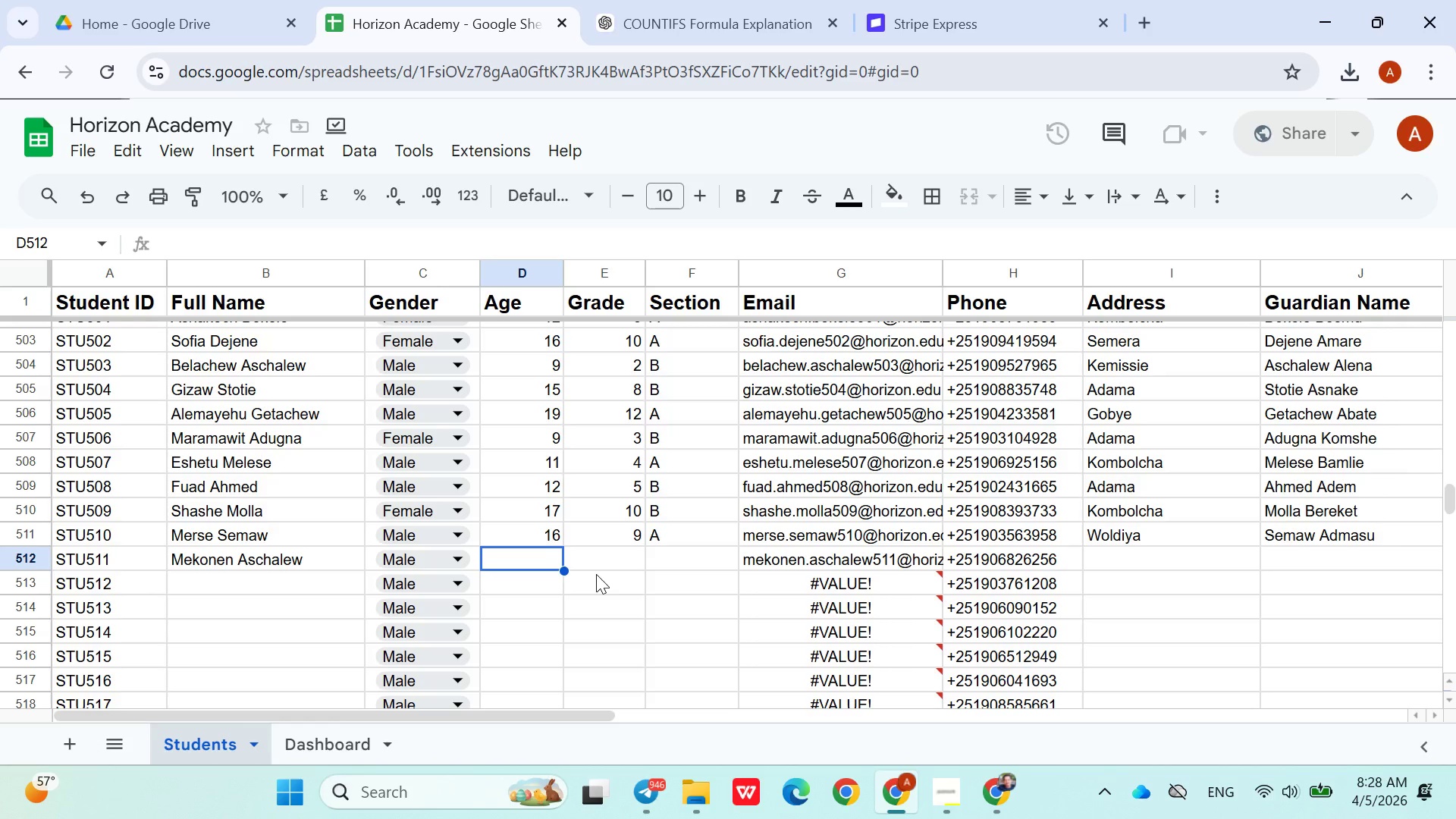 
type(13)
 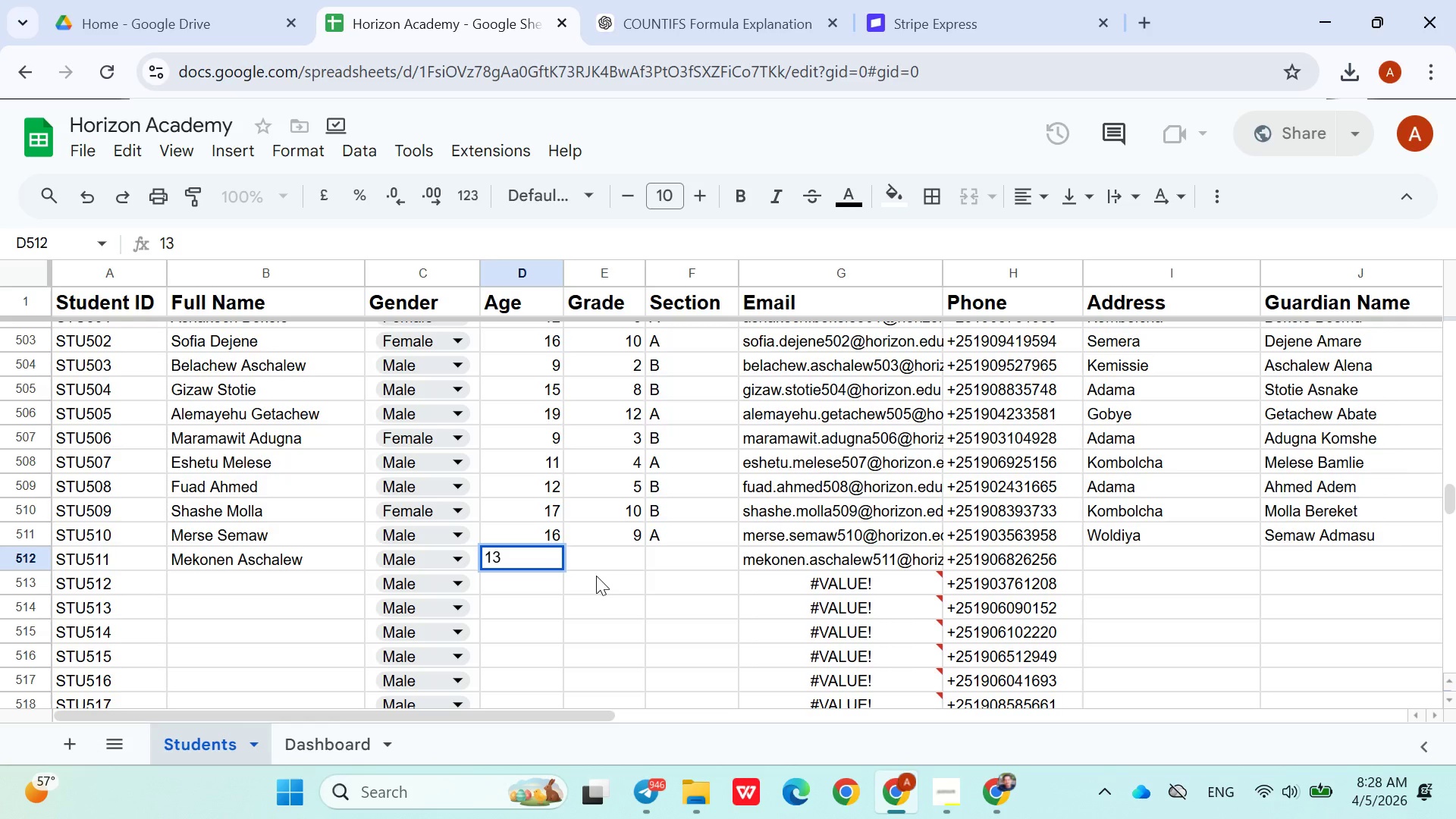 
key(ArrowRight)
 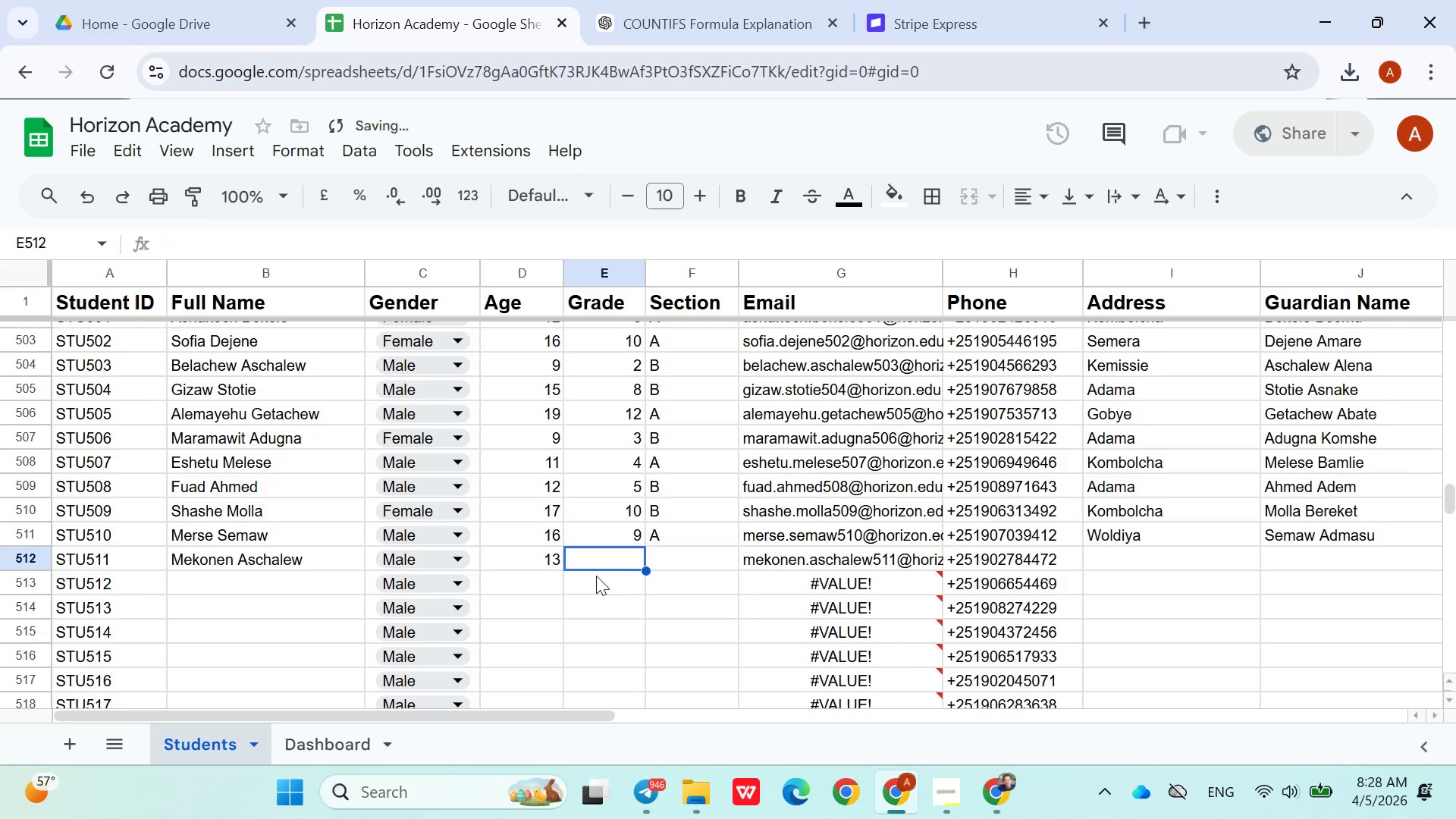 
key(6)
 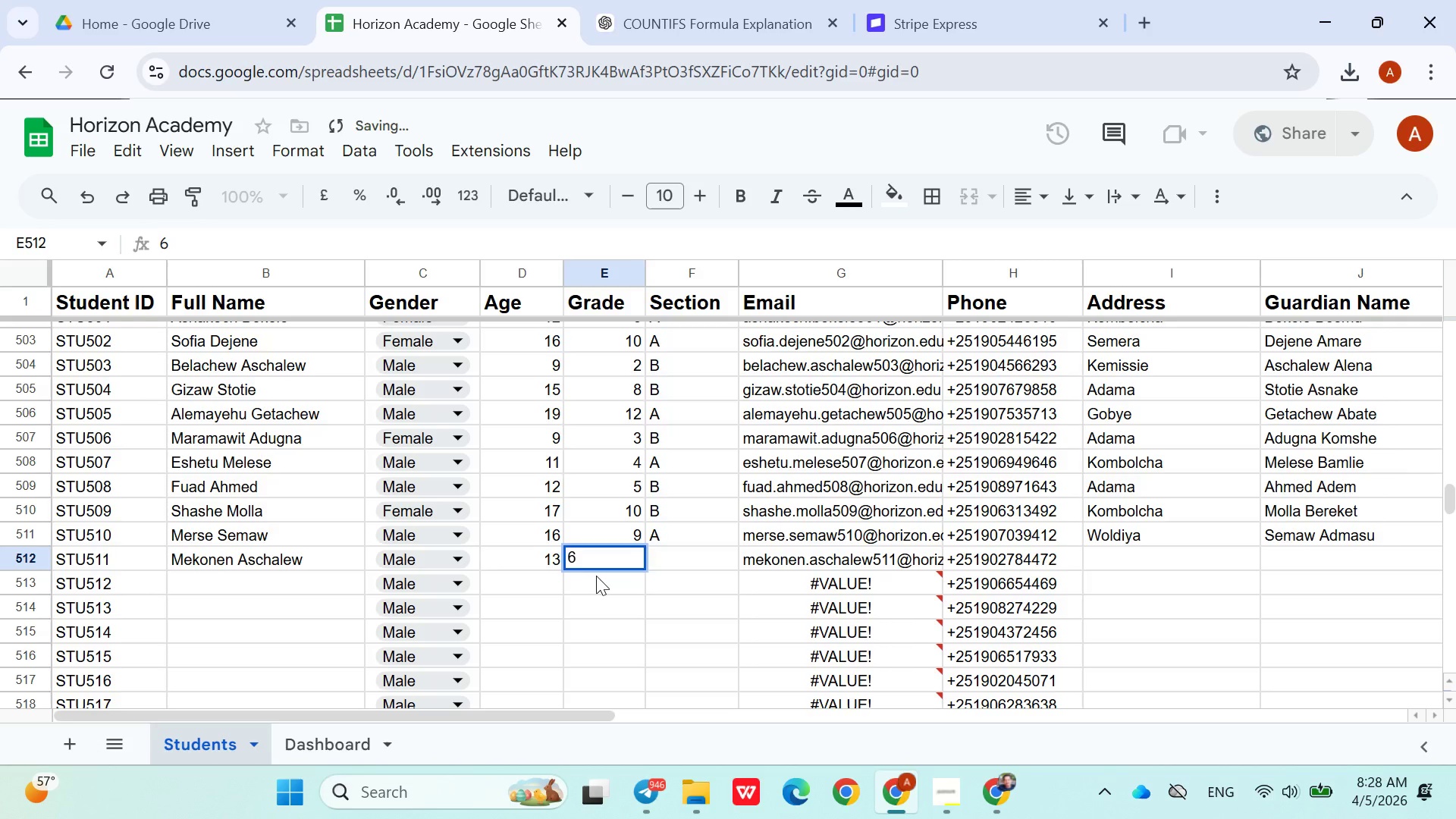 
key(ArrowRight)
 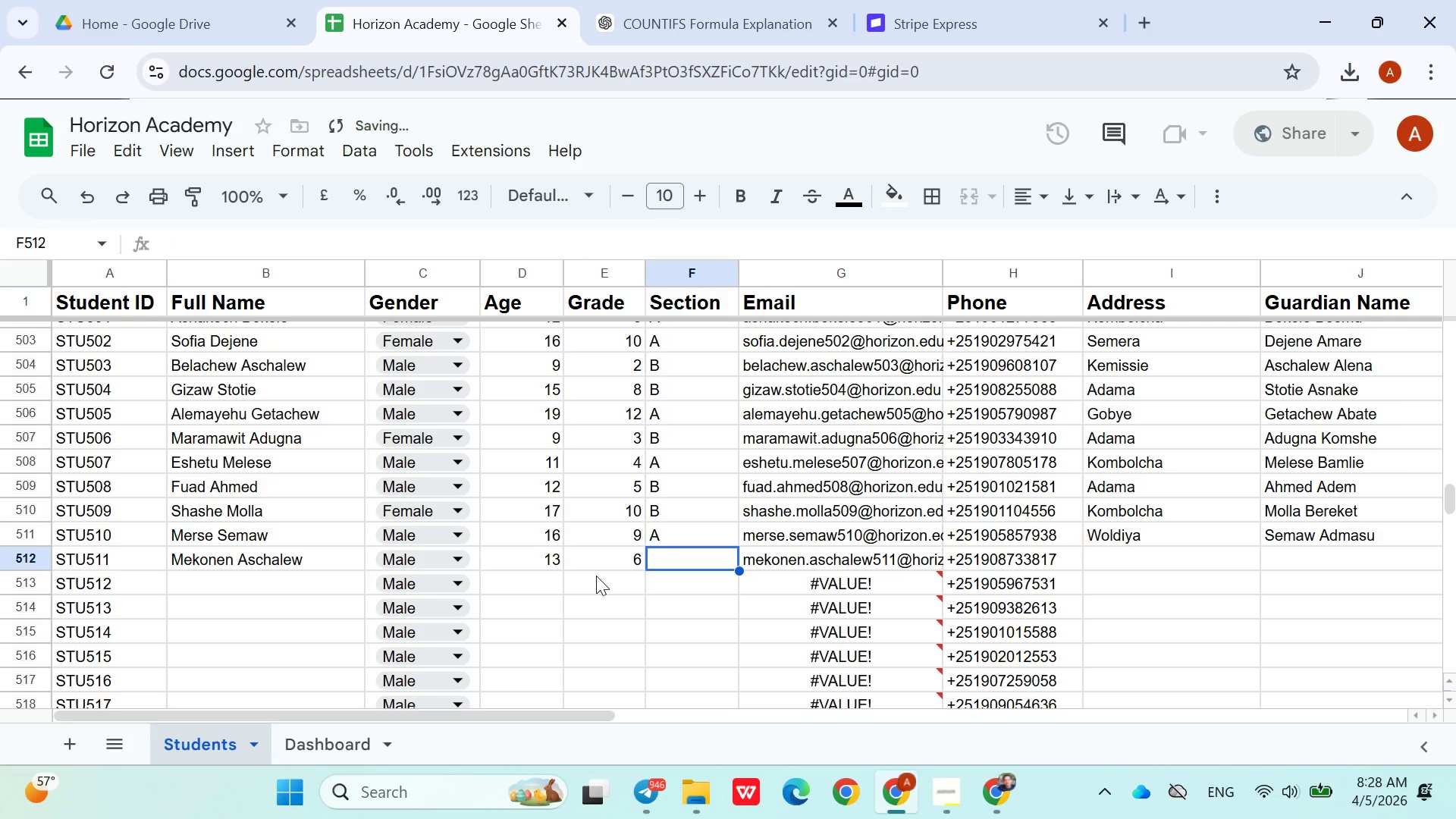 
key(Shift+ShiftLeft)
 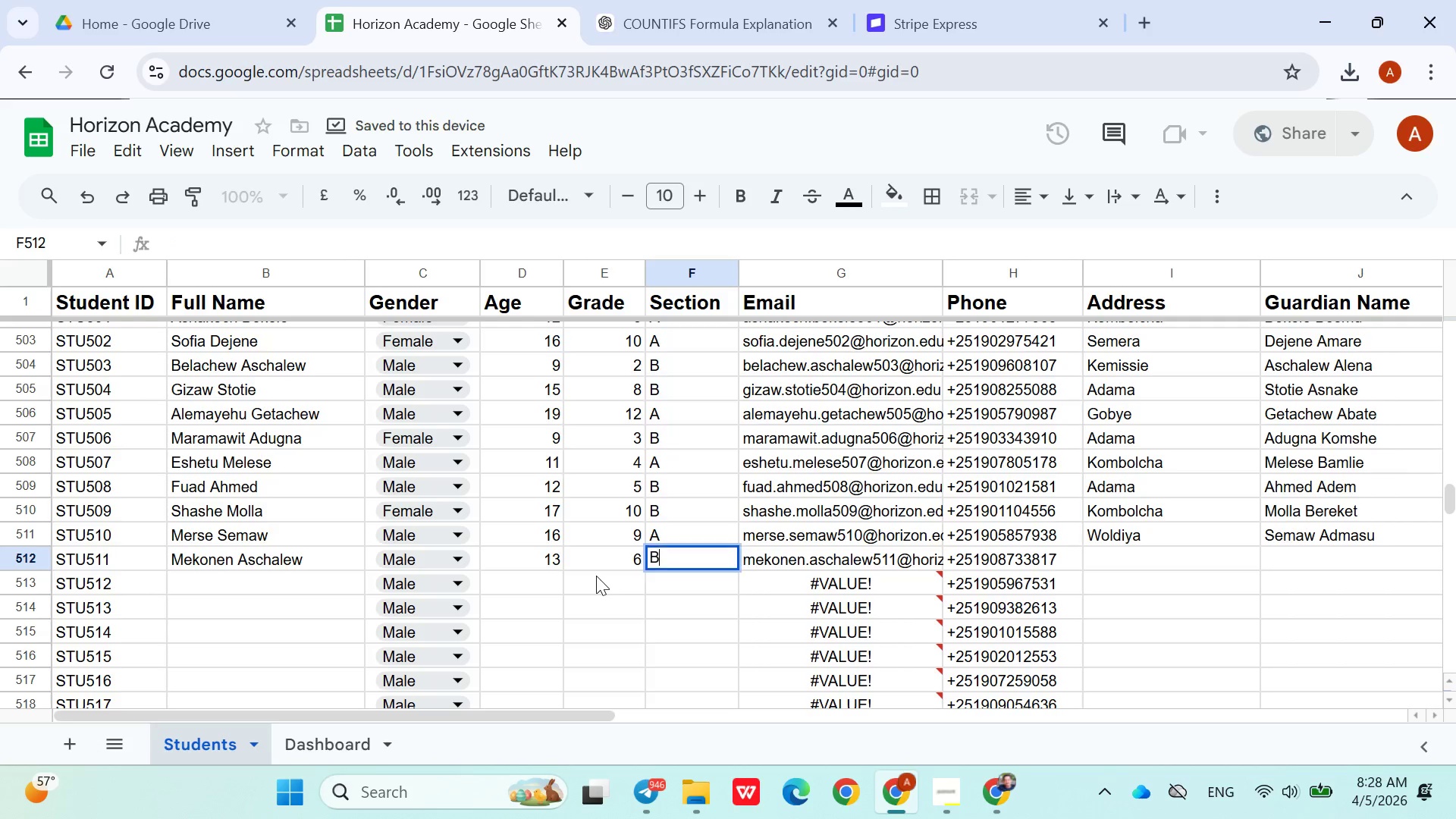 
key(Shift+B)
 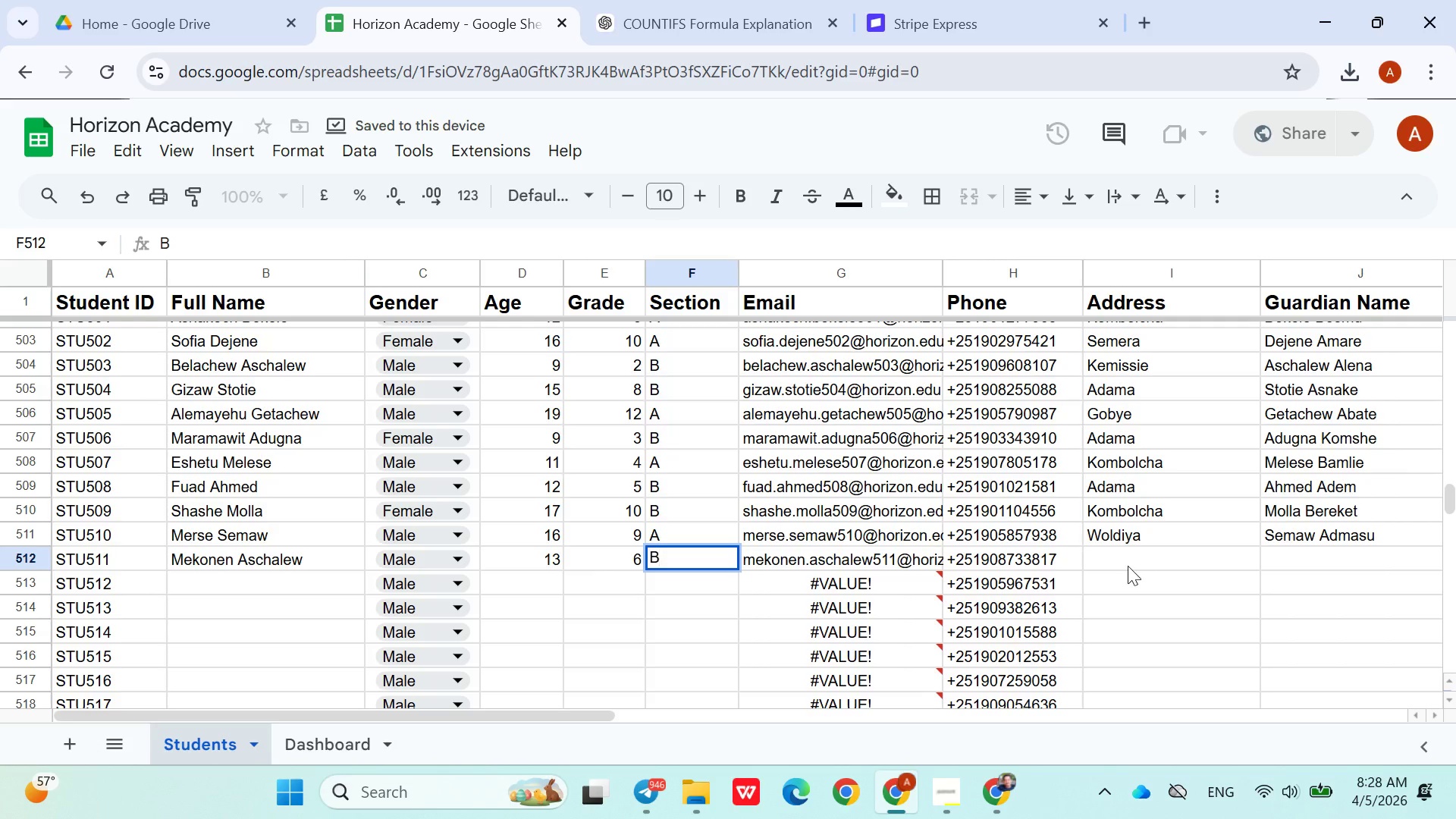 
left_click([1128, 564])
 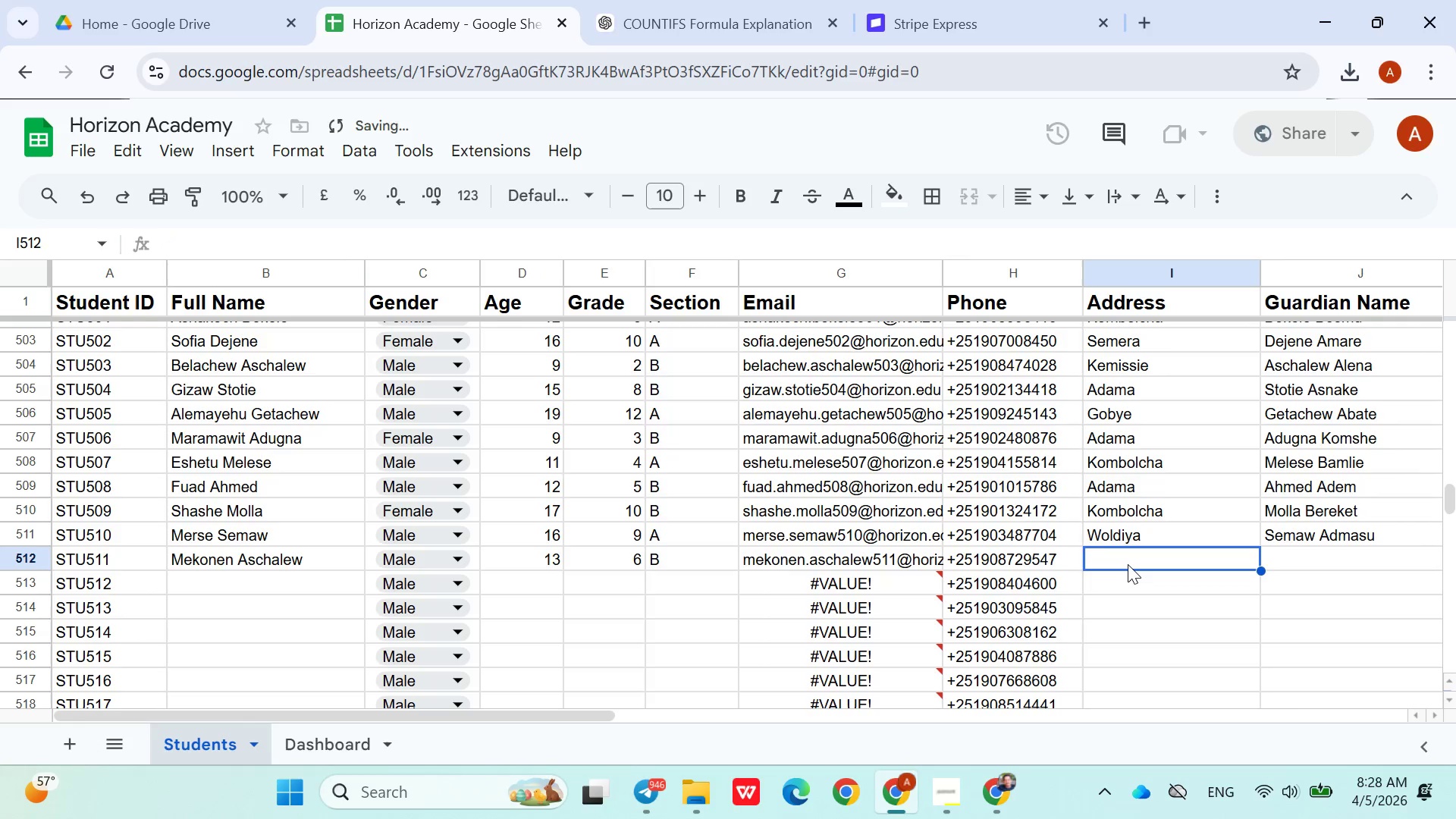 
type(sem)
 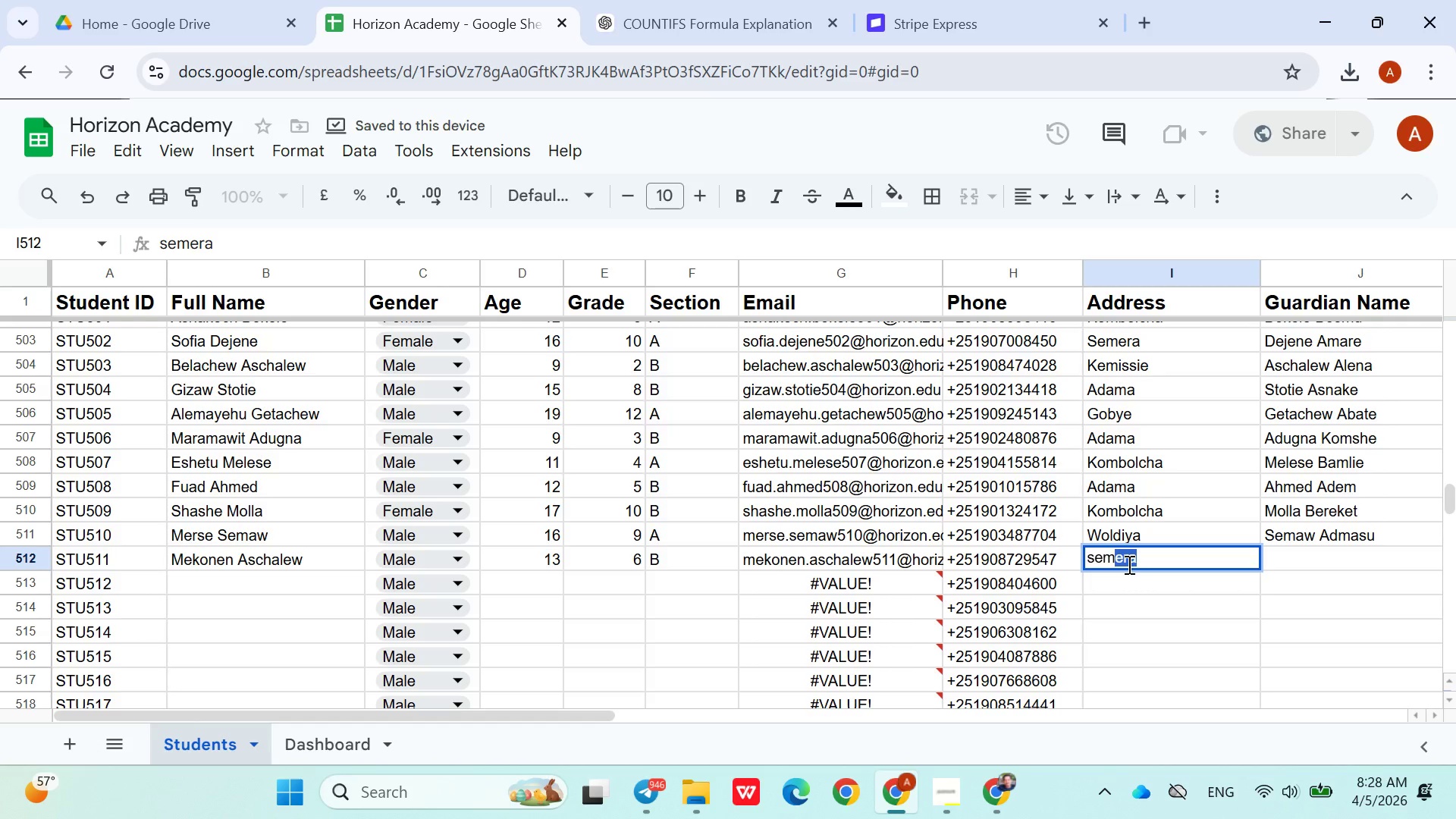 
key(ArrowDown)
 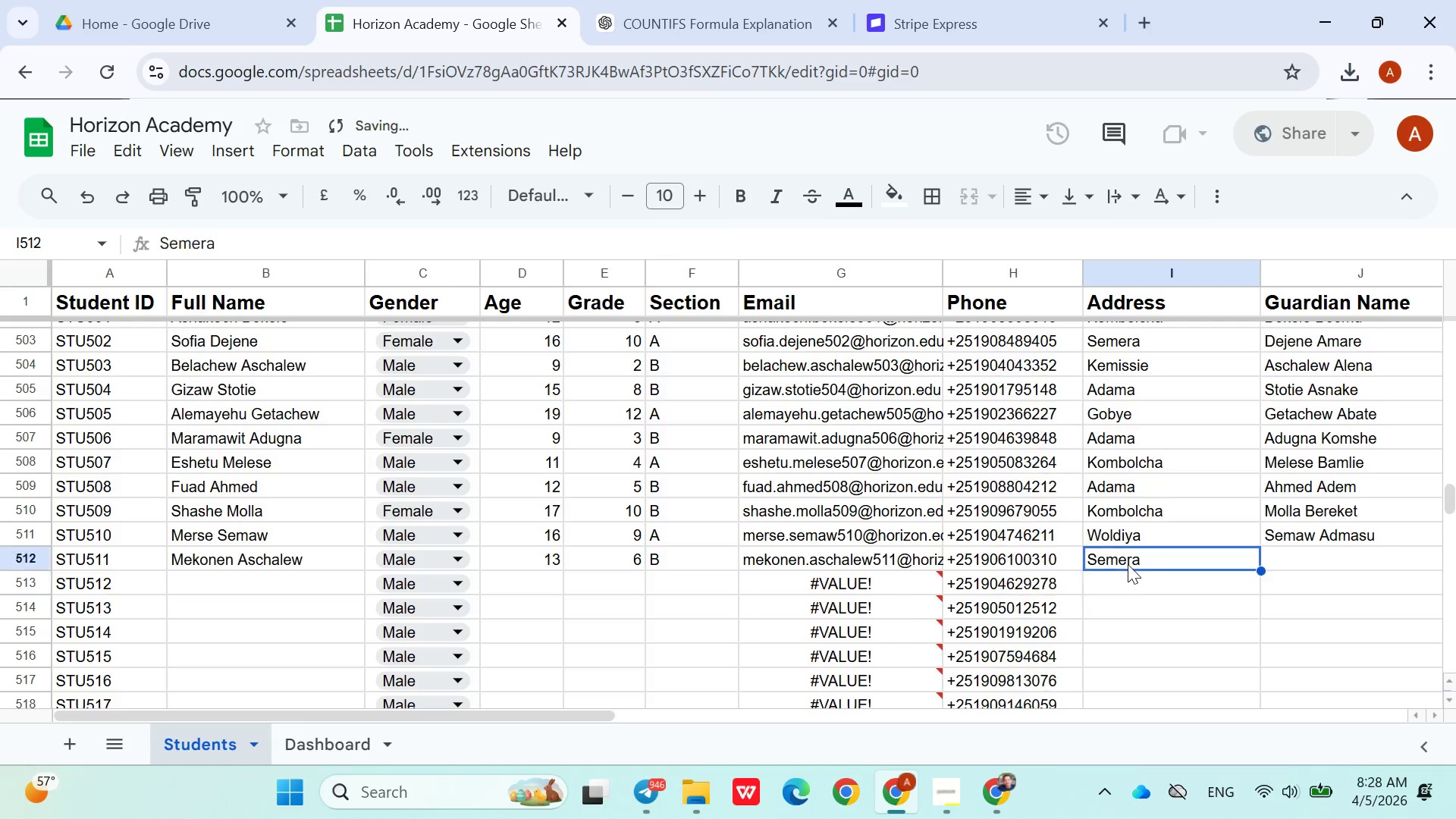 
key(ArrowUp)
 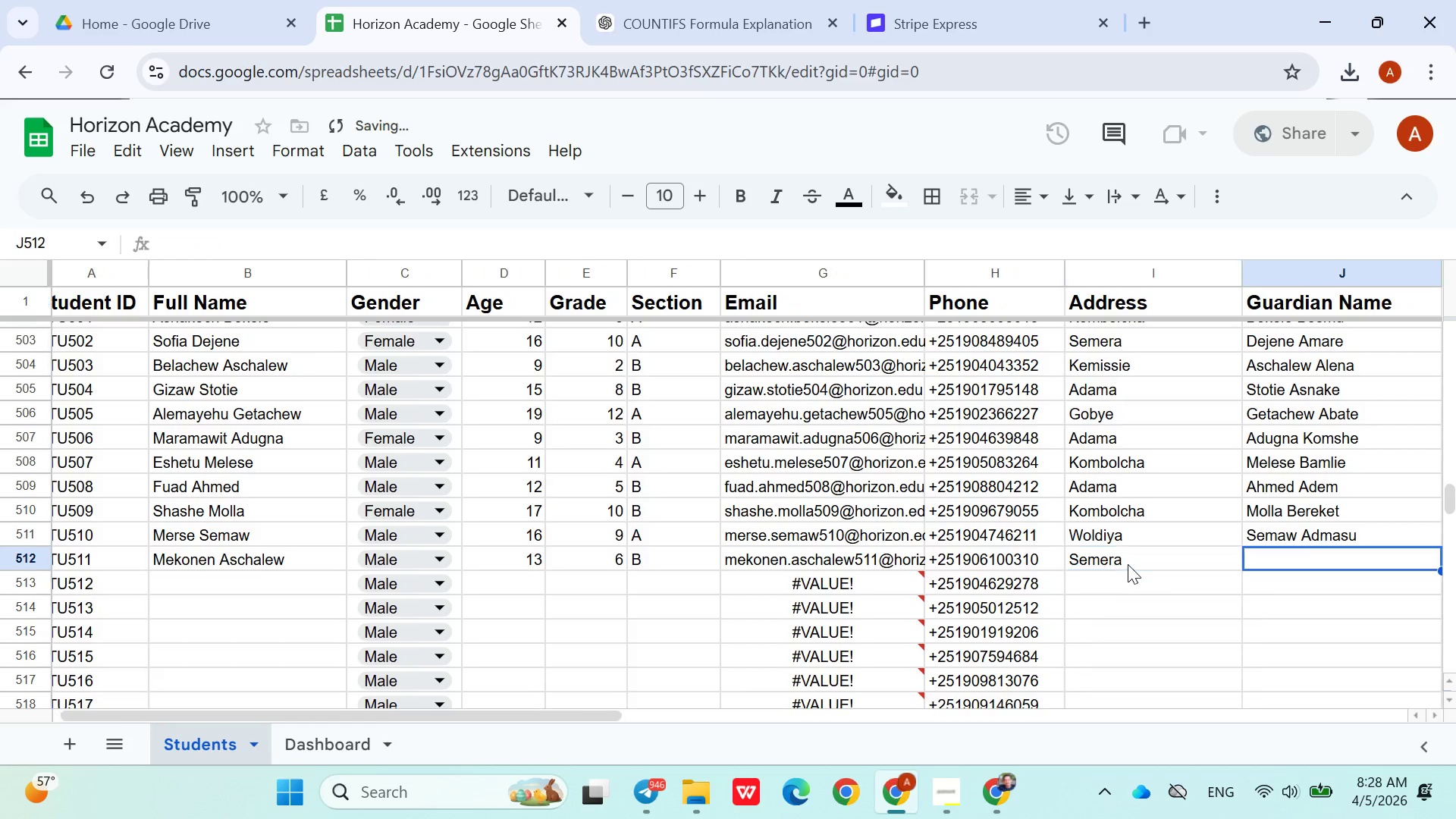 
key(ArrowRight)
 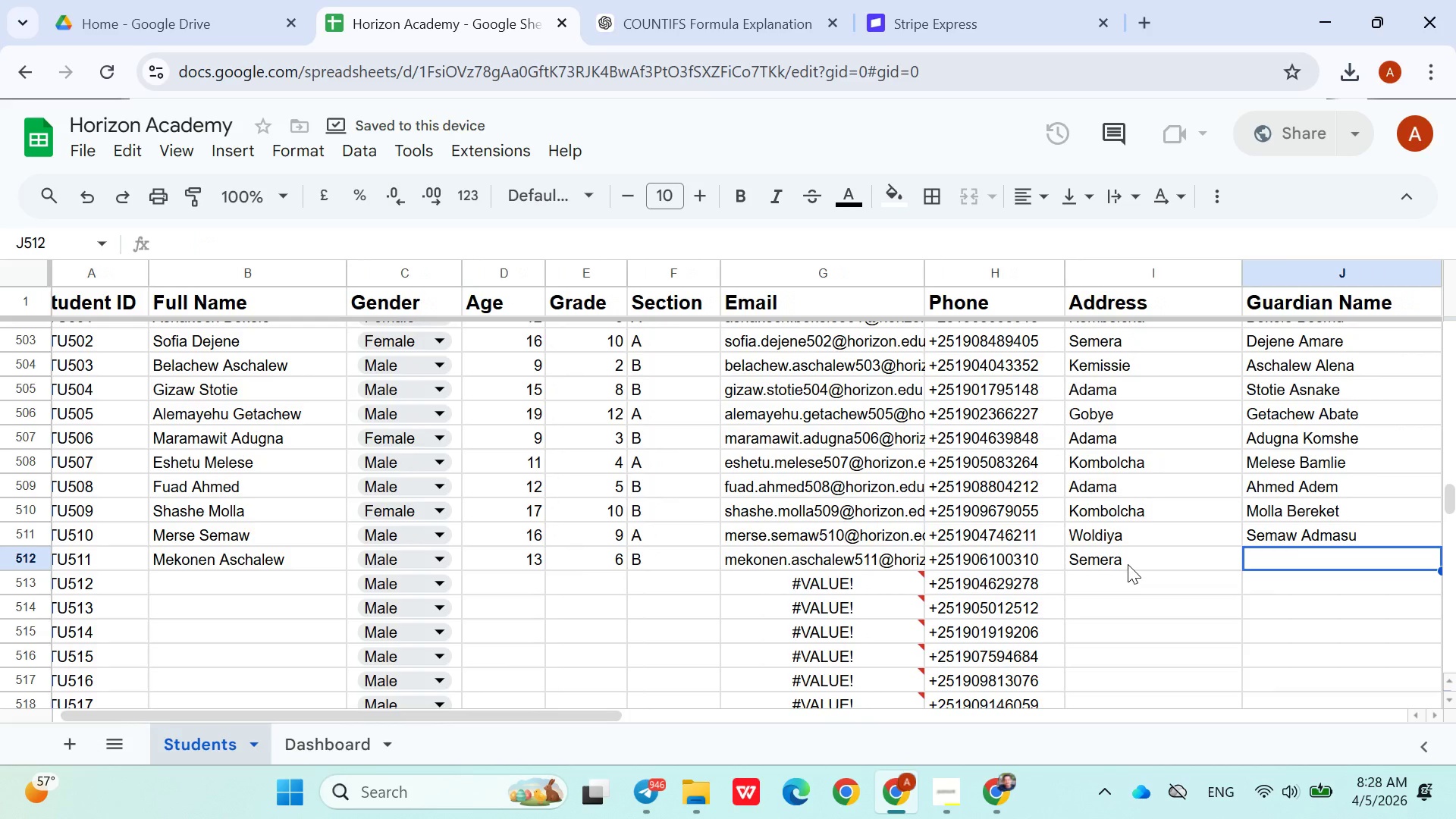 
wait(8.91)
 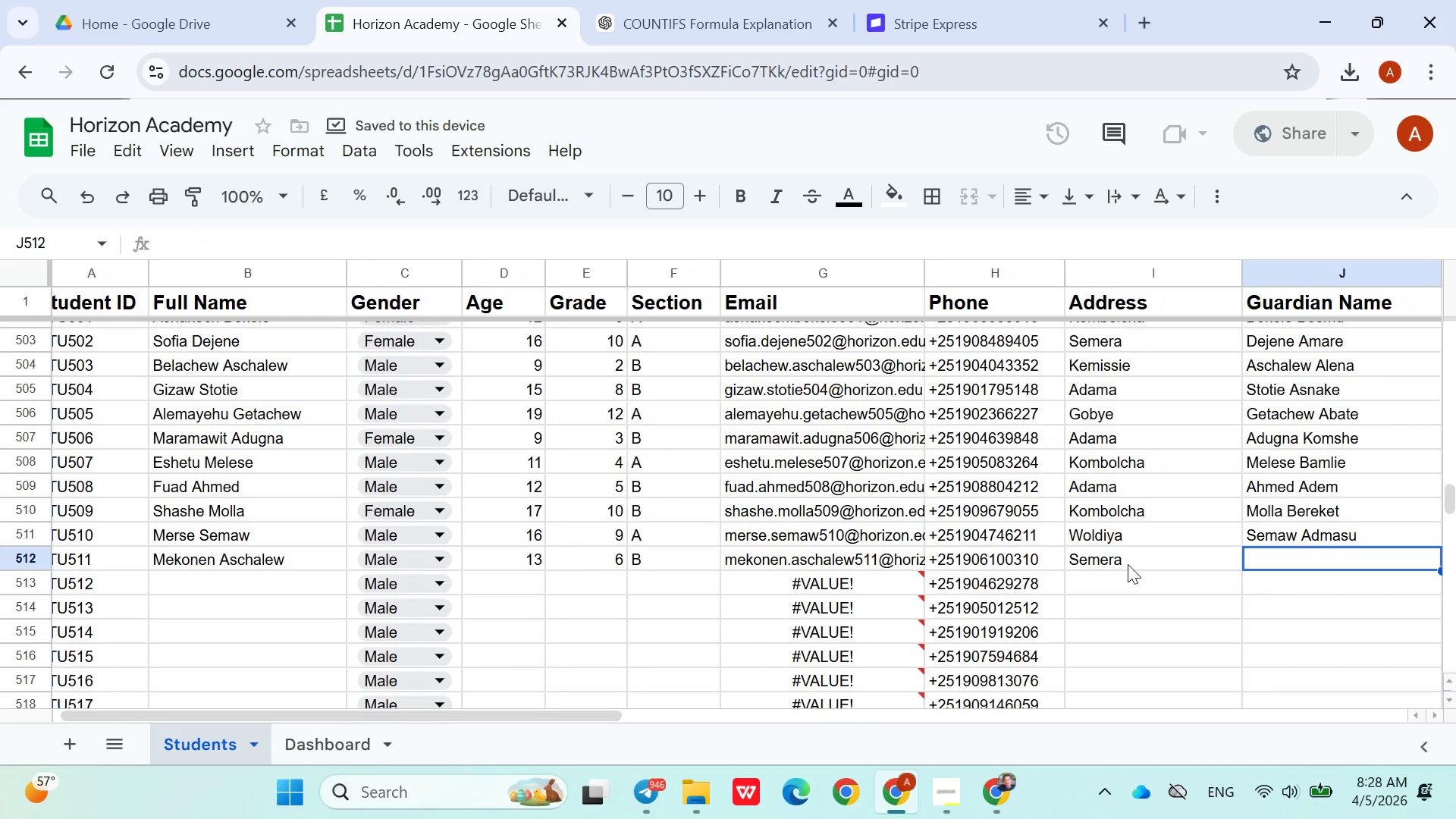 
type(Aschalew Bereket)
 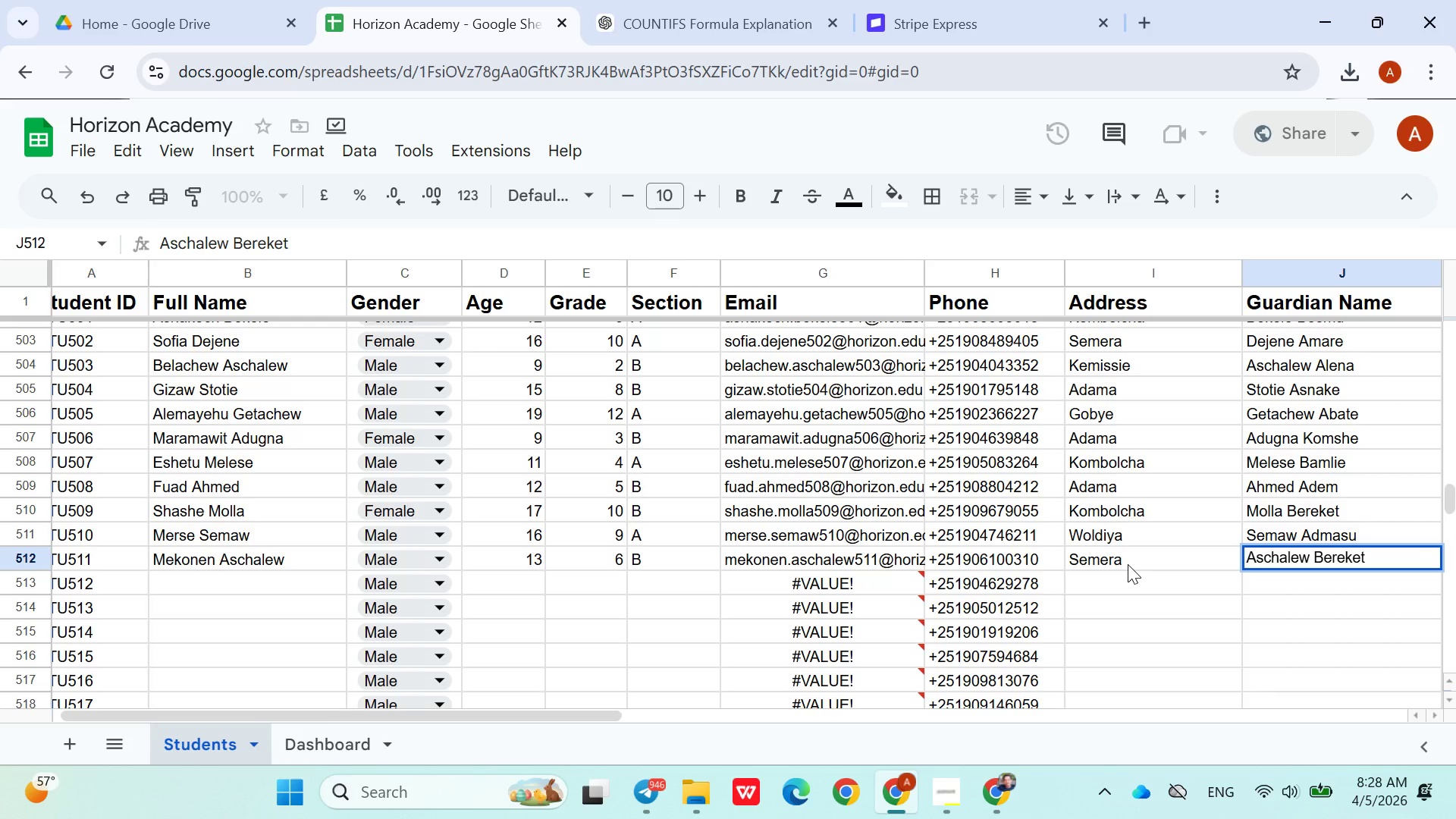 
key(ArrowDown)
 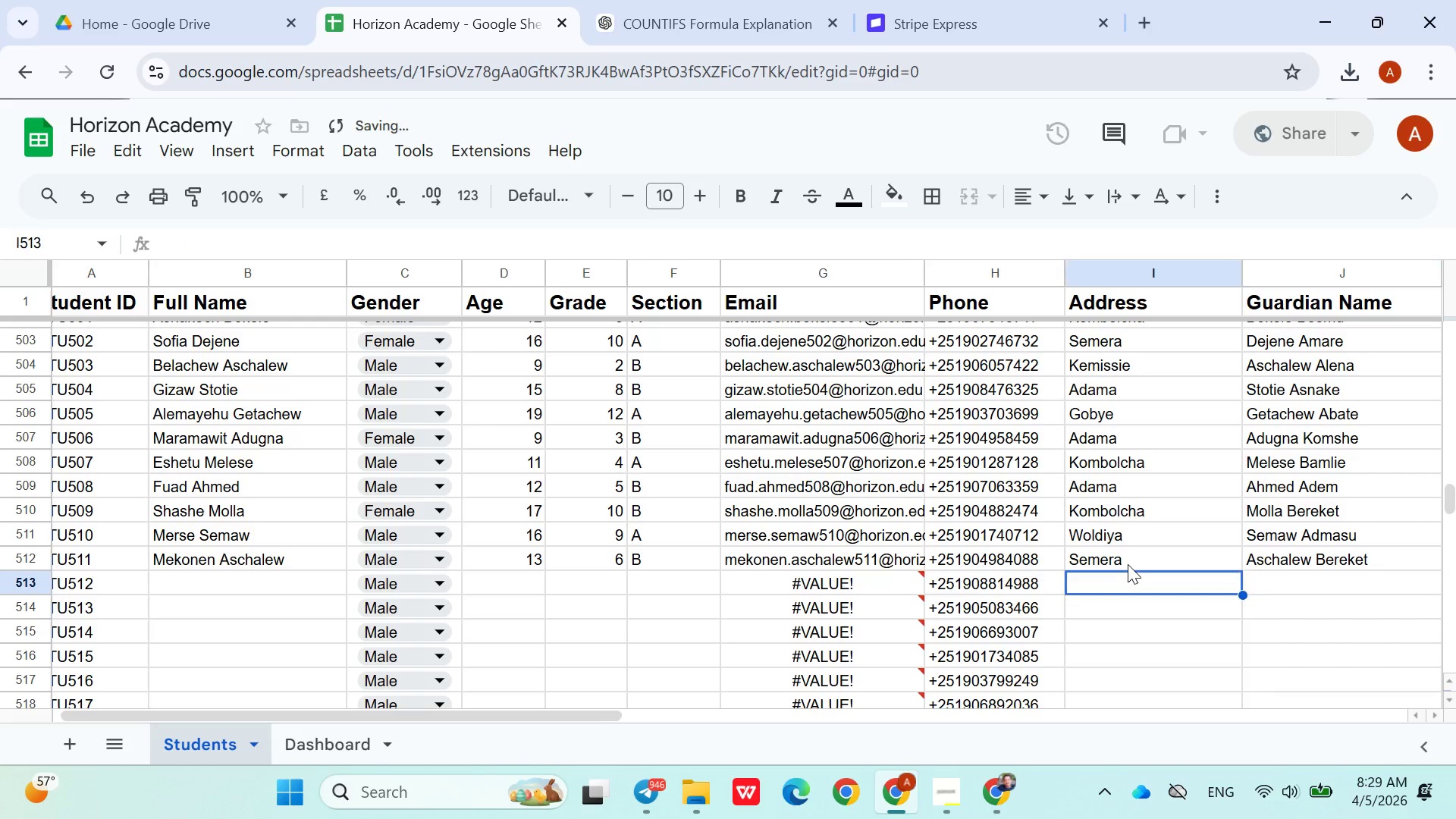 
hold_key(key=ArrowLeft, duration=0.77)
 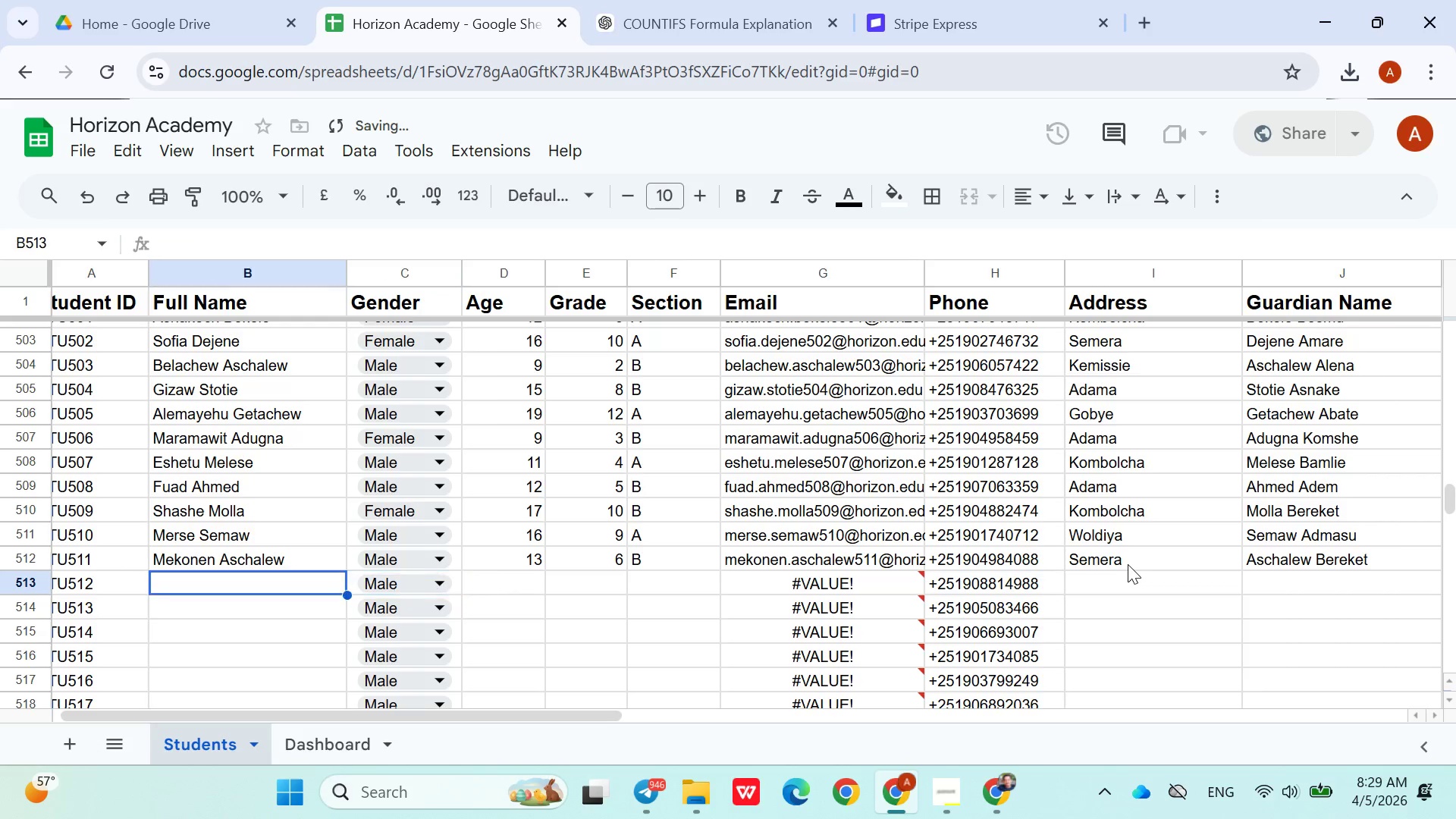 
key(ArrowRight)
 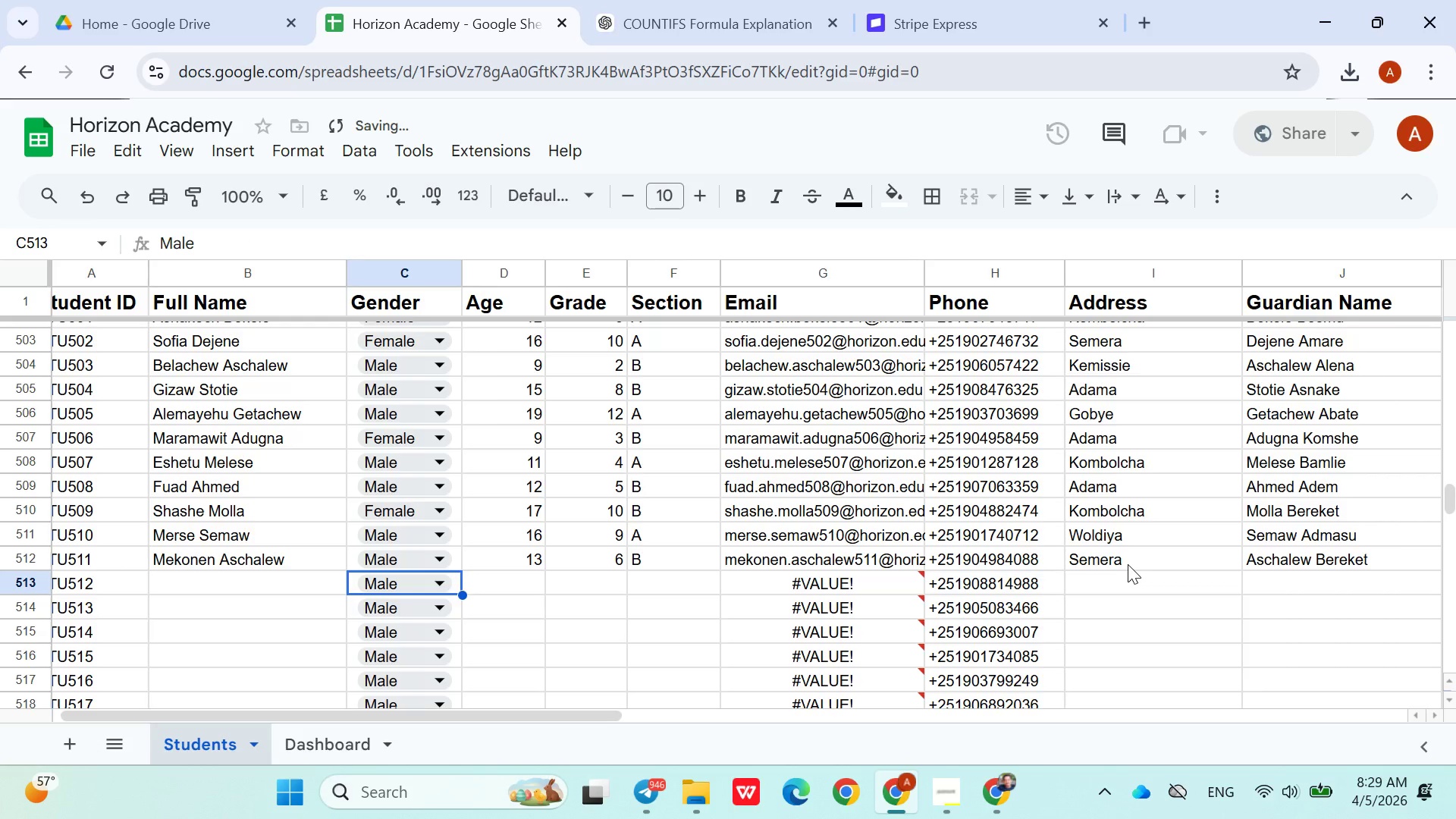 
key(Shift+ShiftLeft)
 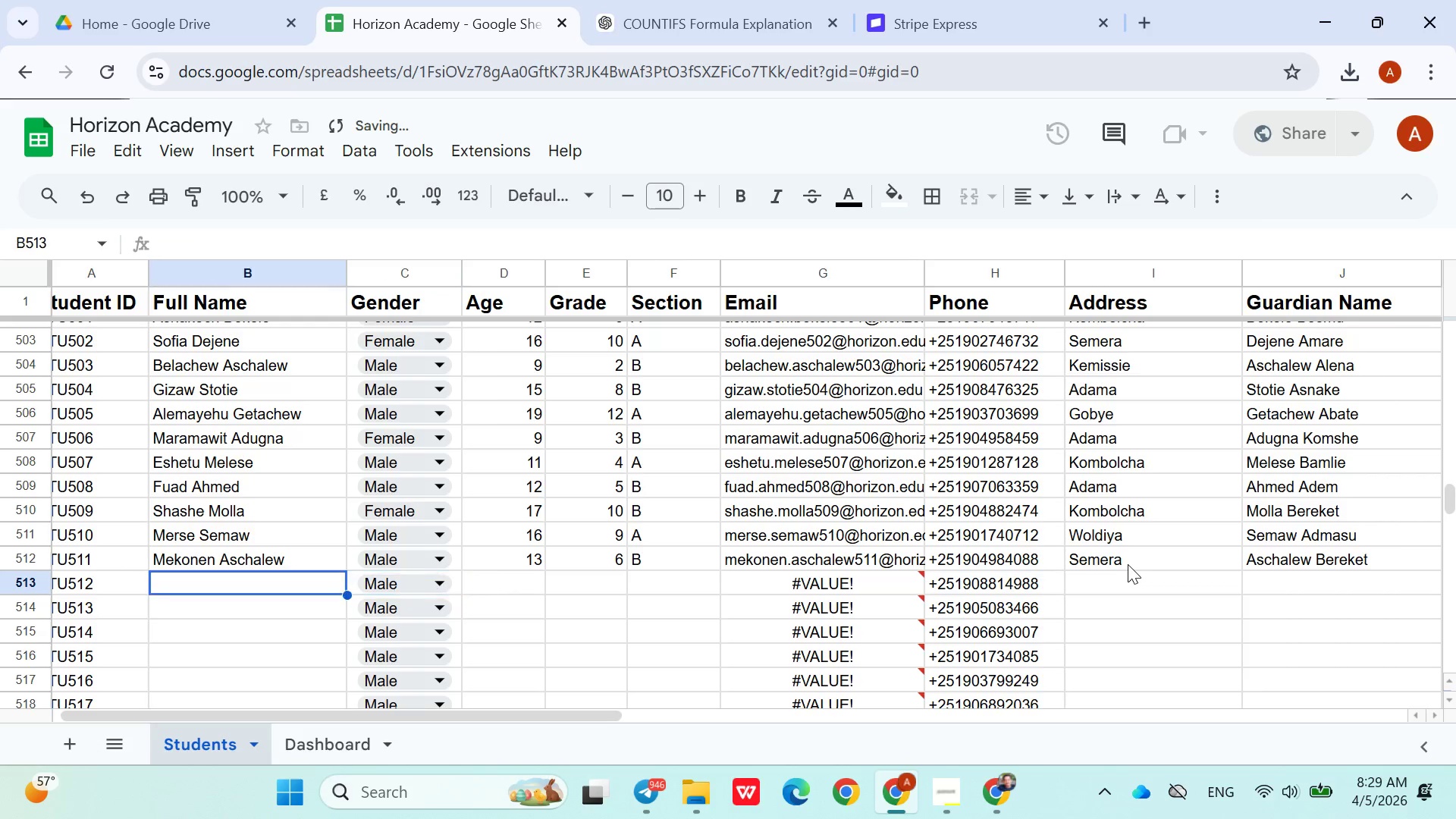 
key(ArrowLeft)
 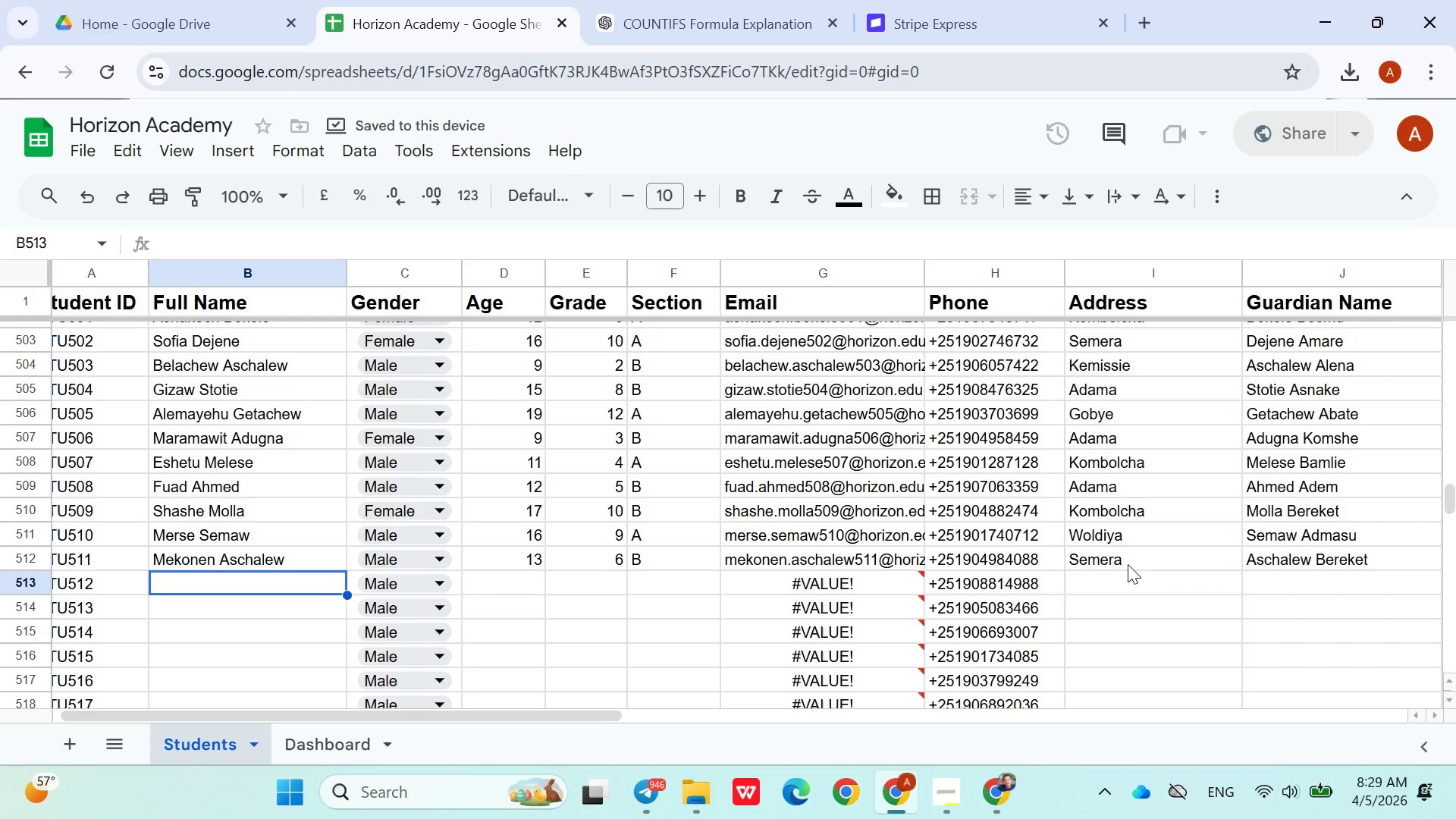 
type(Samson wetader)
 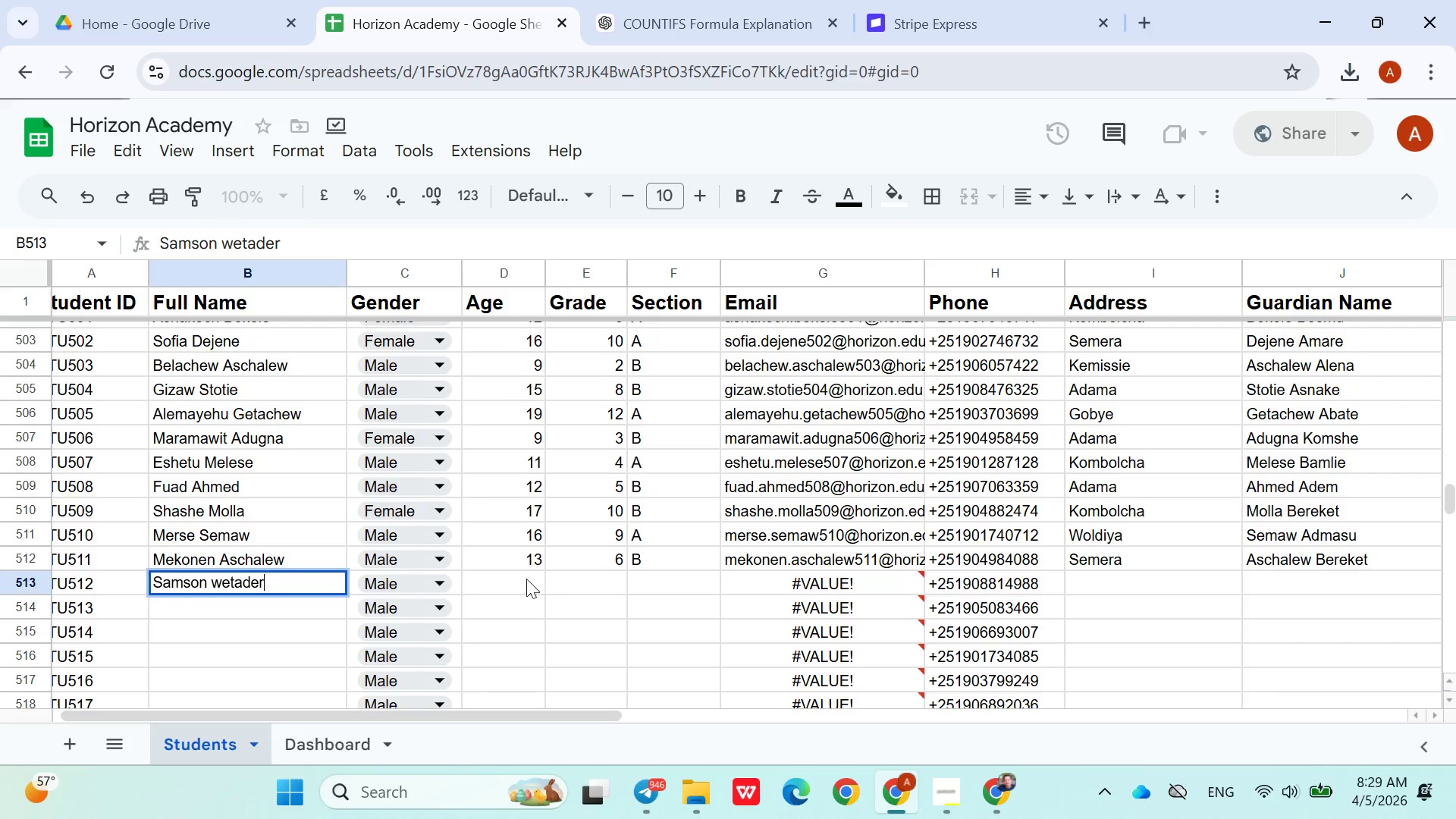 
left_click([524, 583])
 